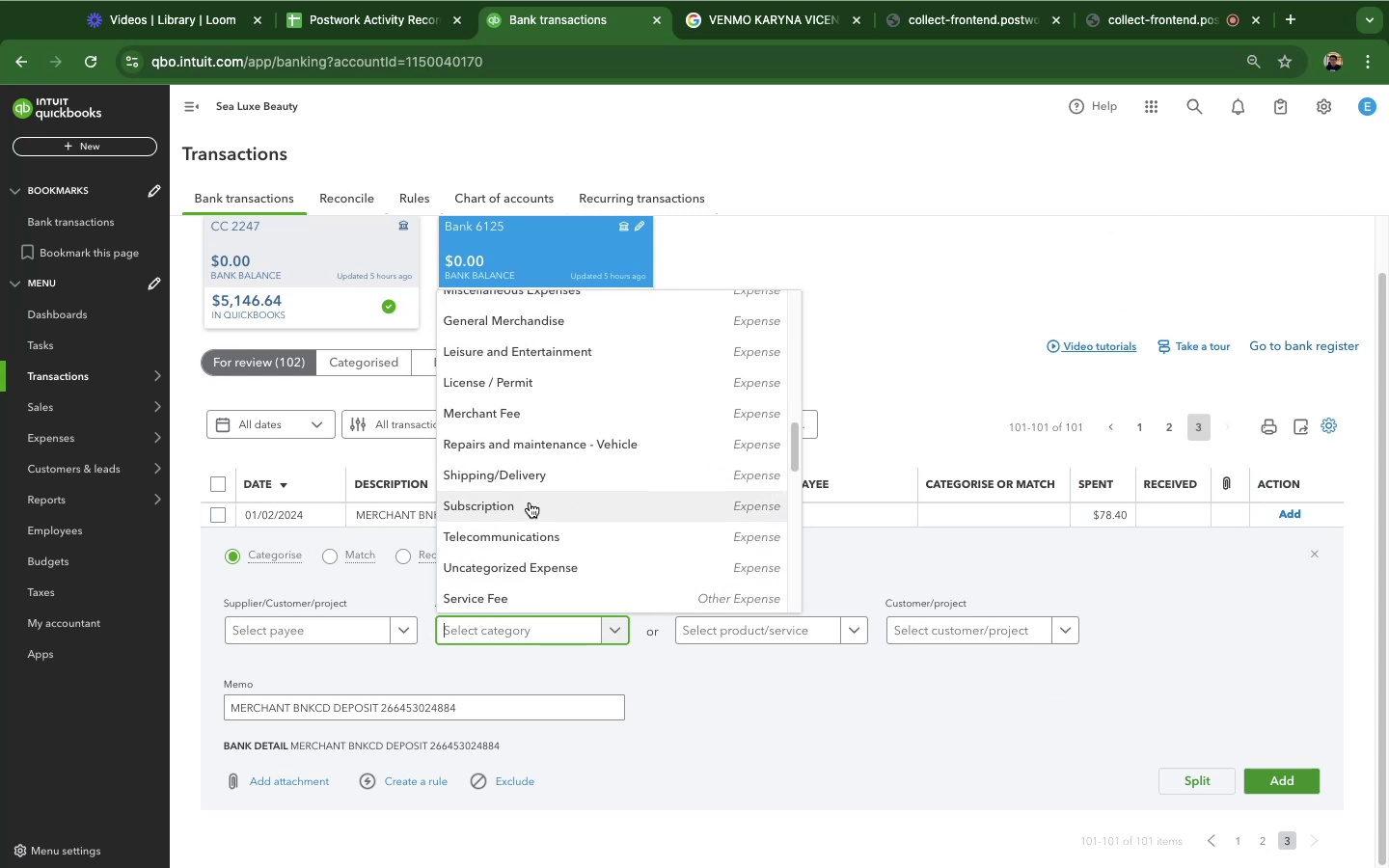 
scroll: coordinate [531, 501], scroll_direction: down, amount: 14.0
 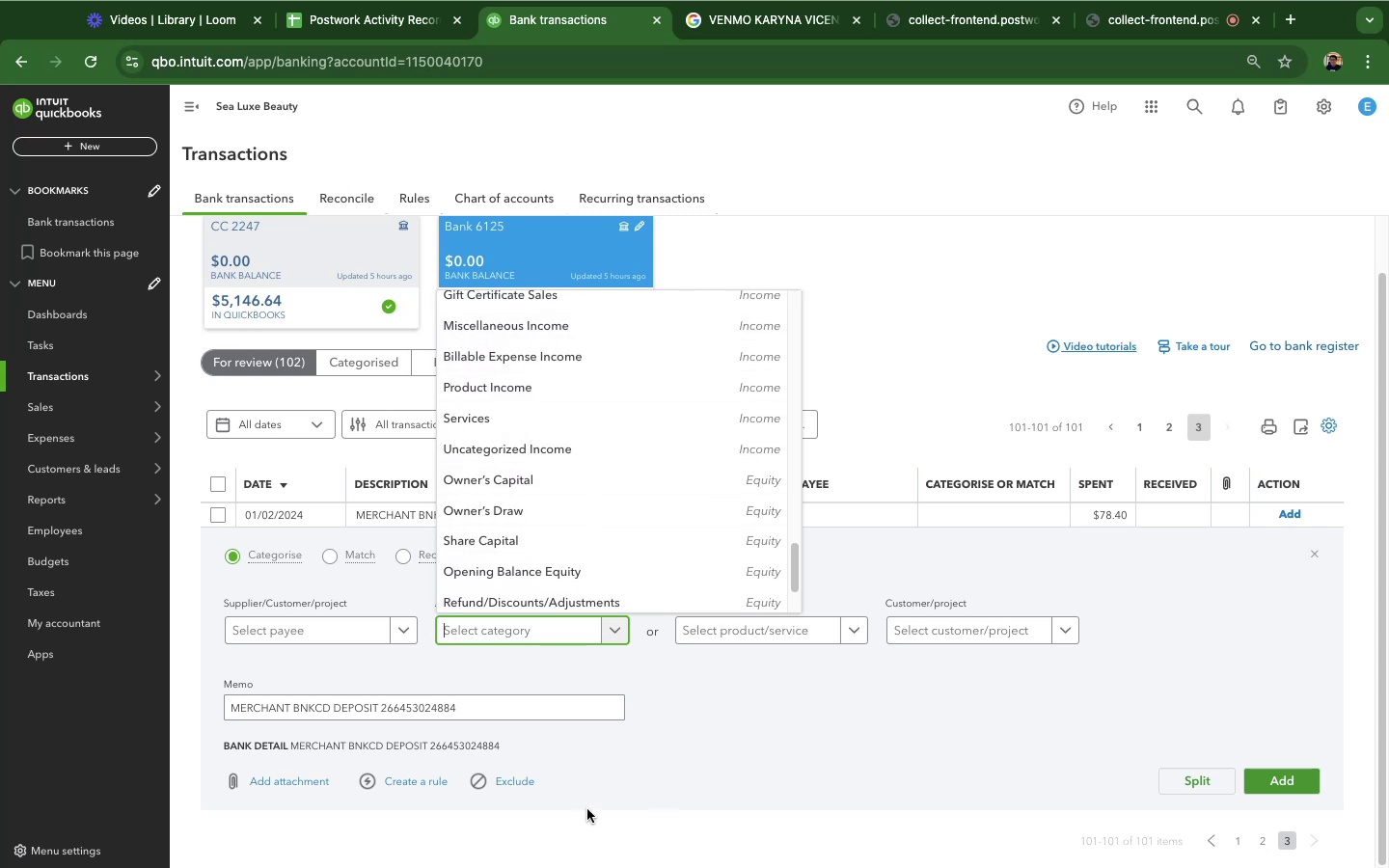 
wait(5.86)
 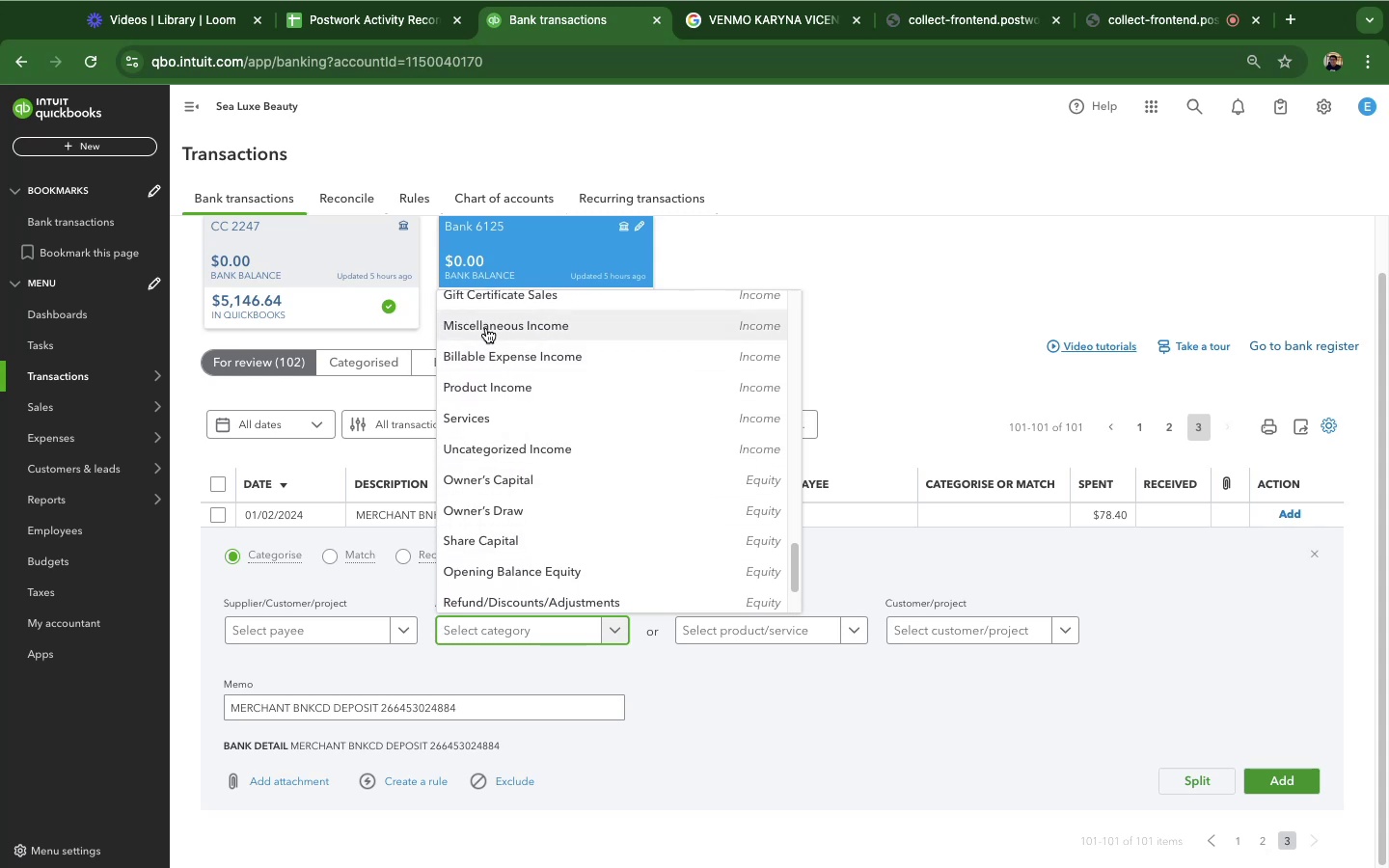 
scroll: coordinate [594, 558], scroll_direction: down, amount: 13.0
 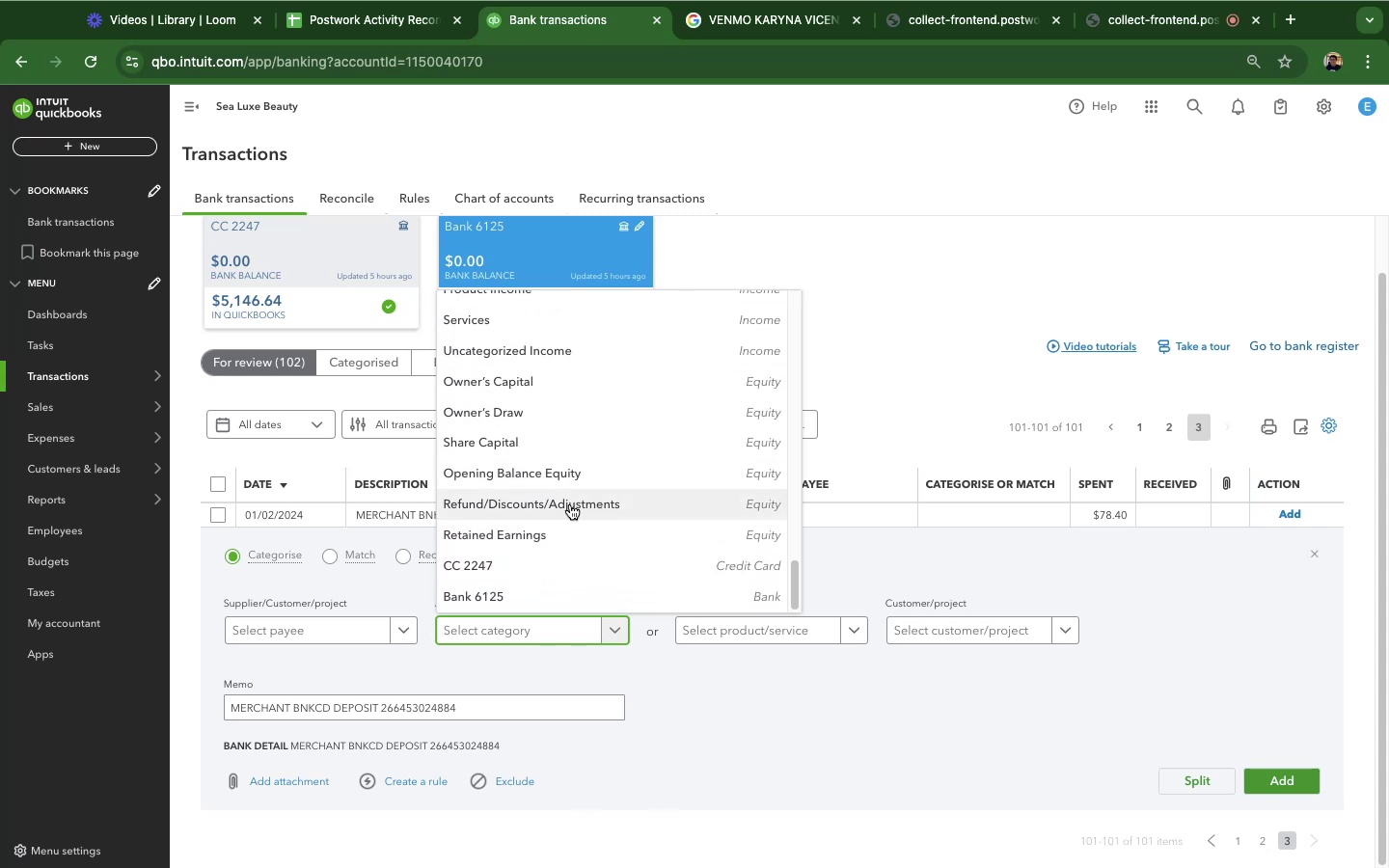 
scroll: coordinate [569, 490], scroll_direction: up, amount: 26.0
 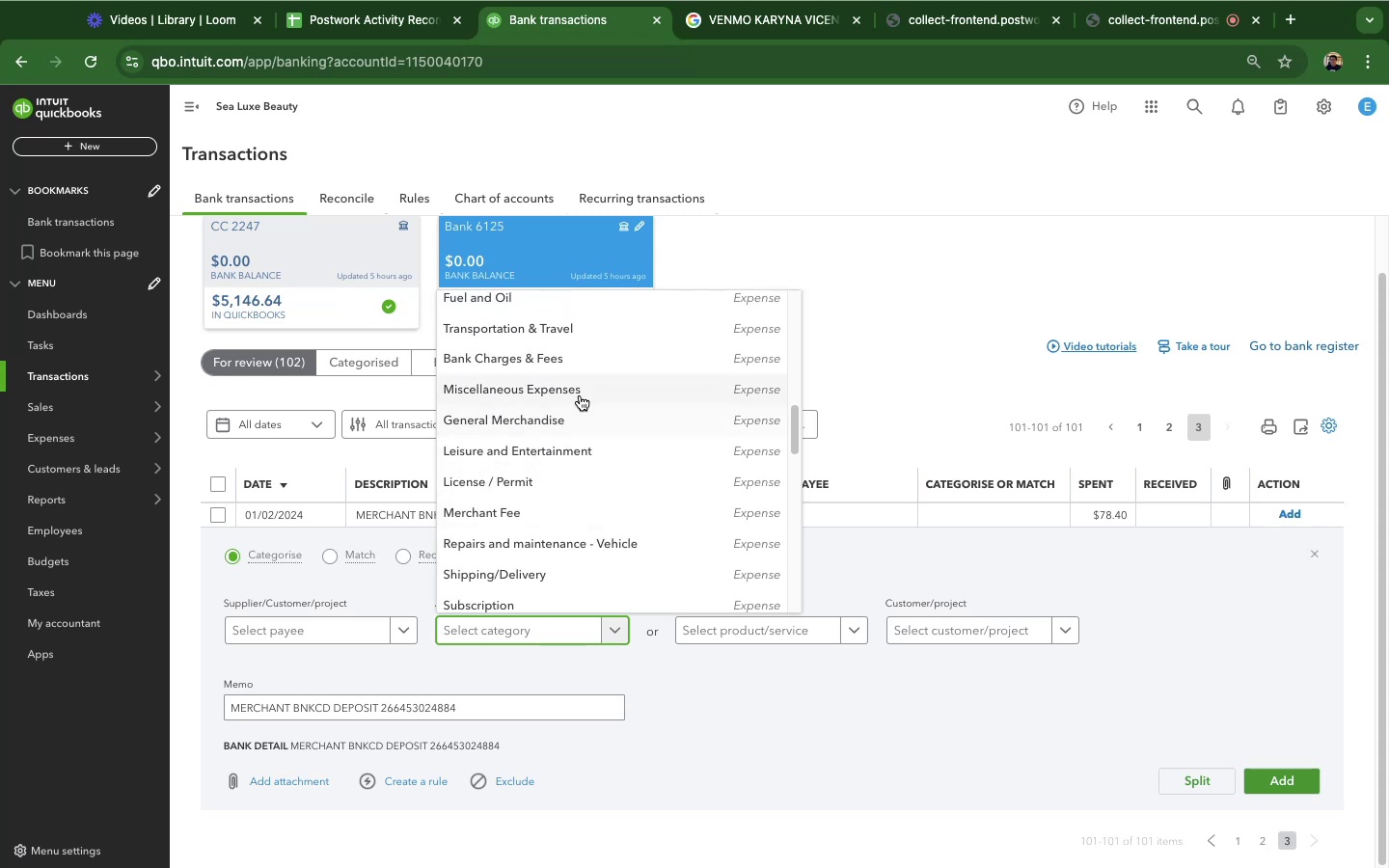 
left_click([579, 391])
 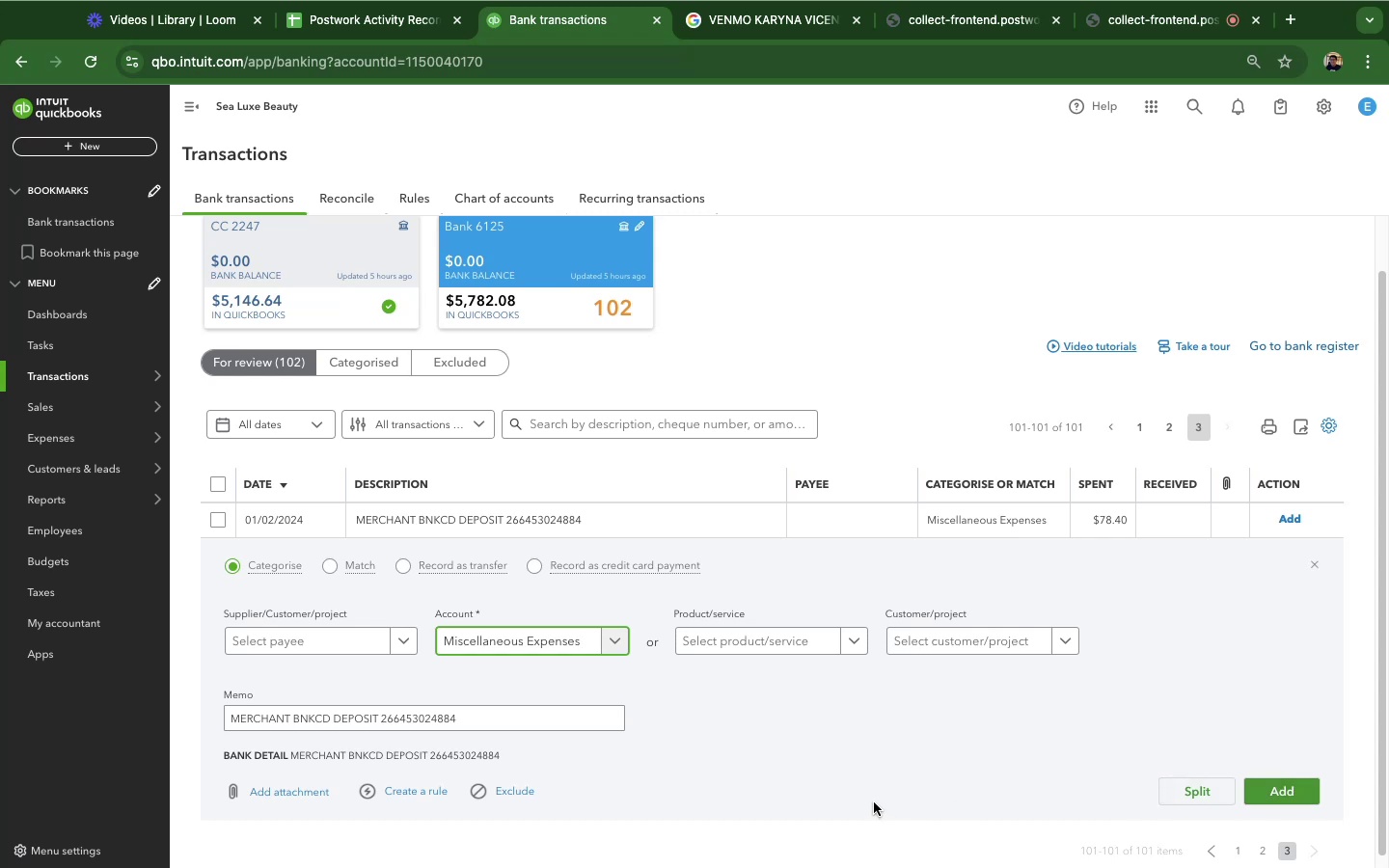 
wait(18.03)
 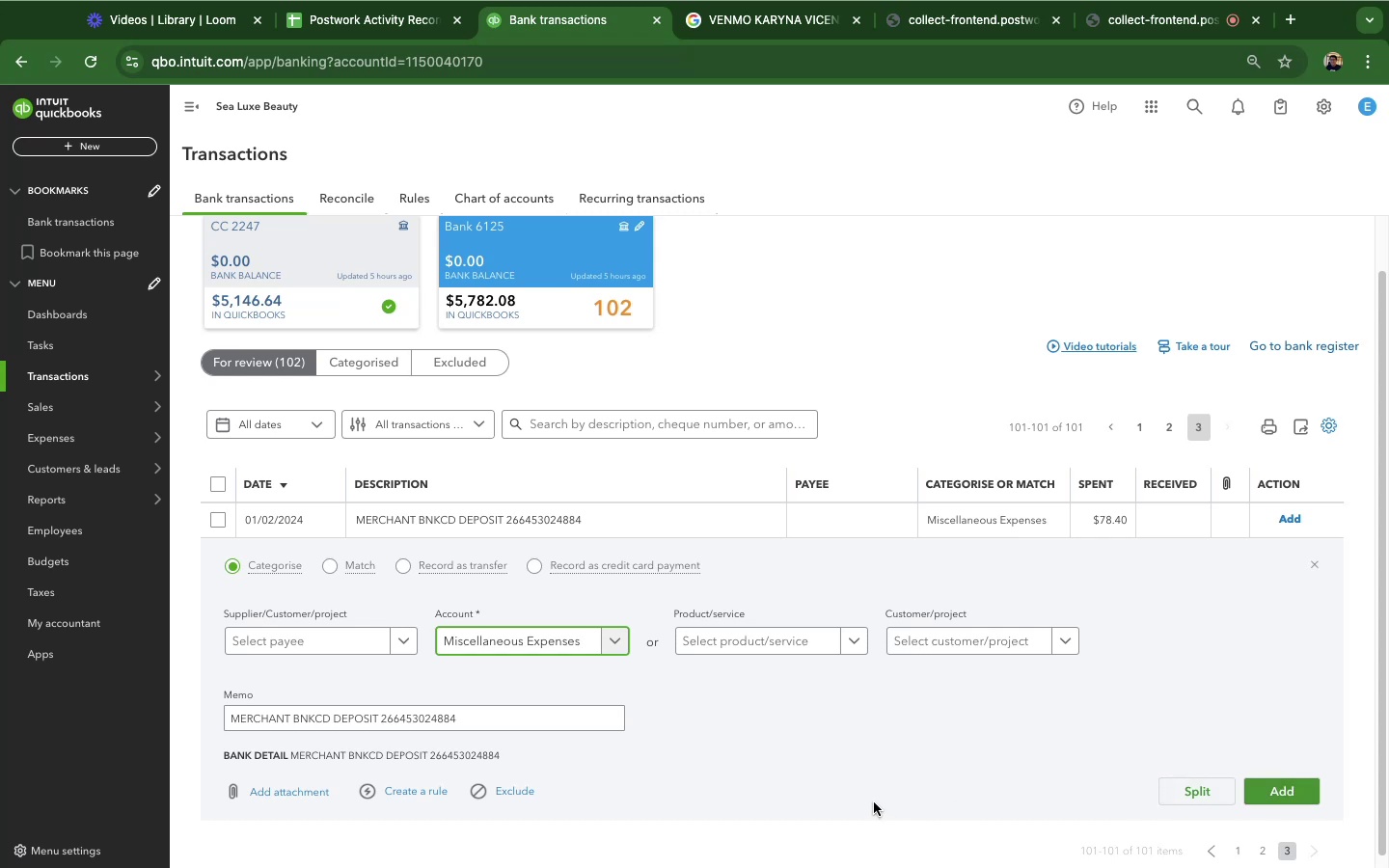 
left_click([1298, 785])
 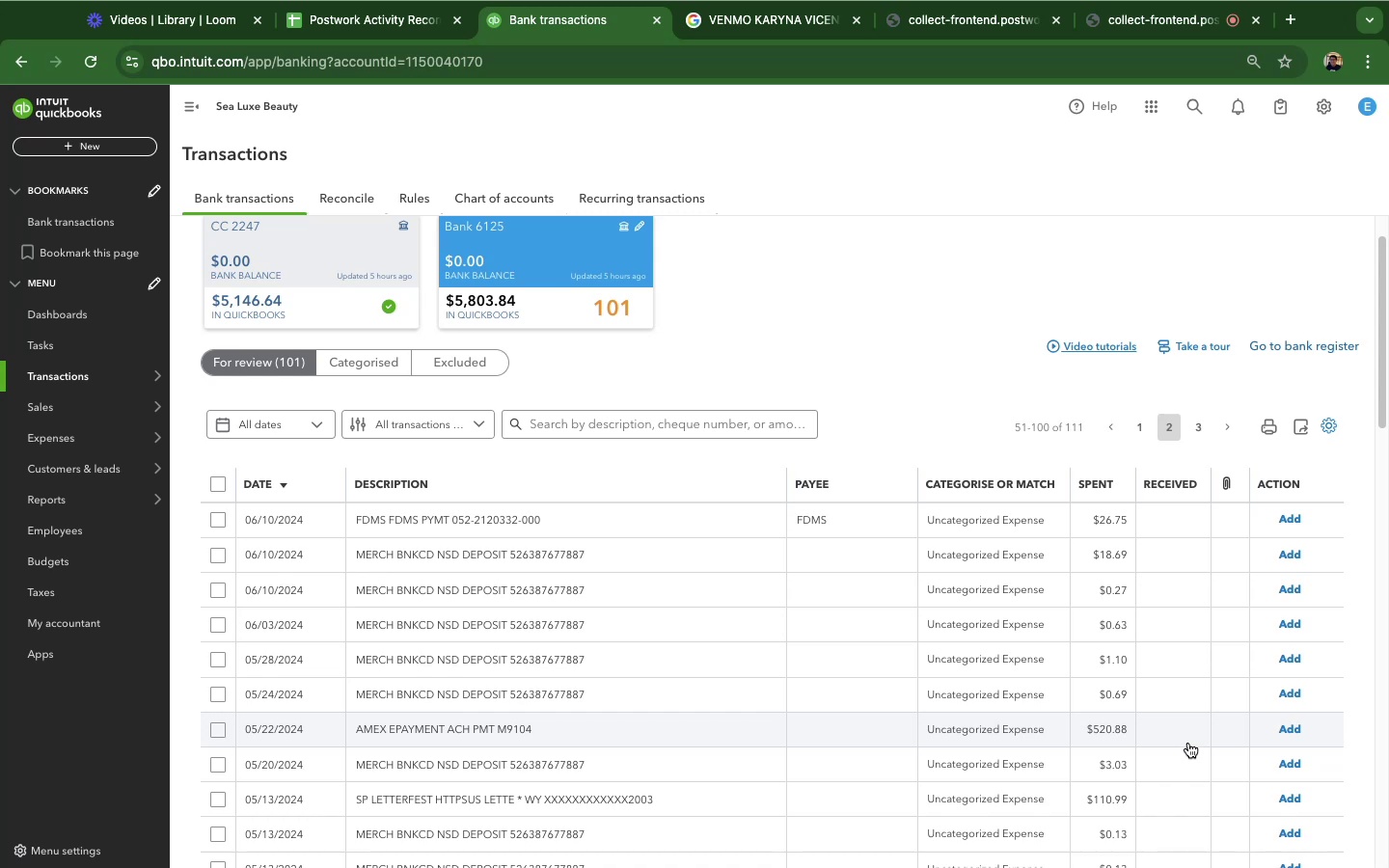 
wait(53.62)
 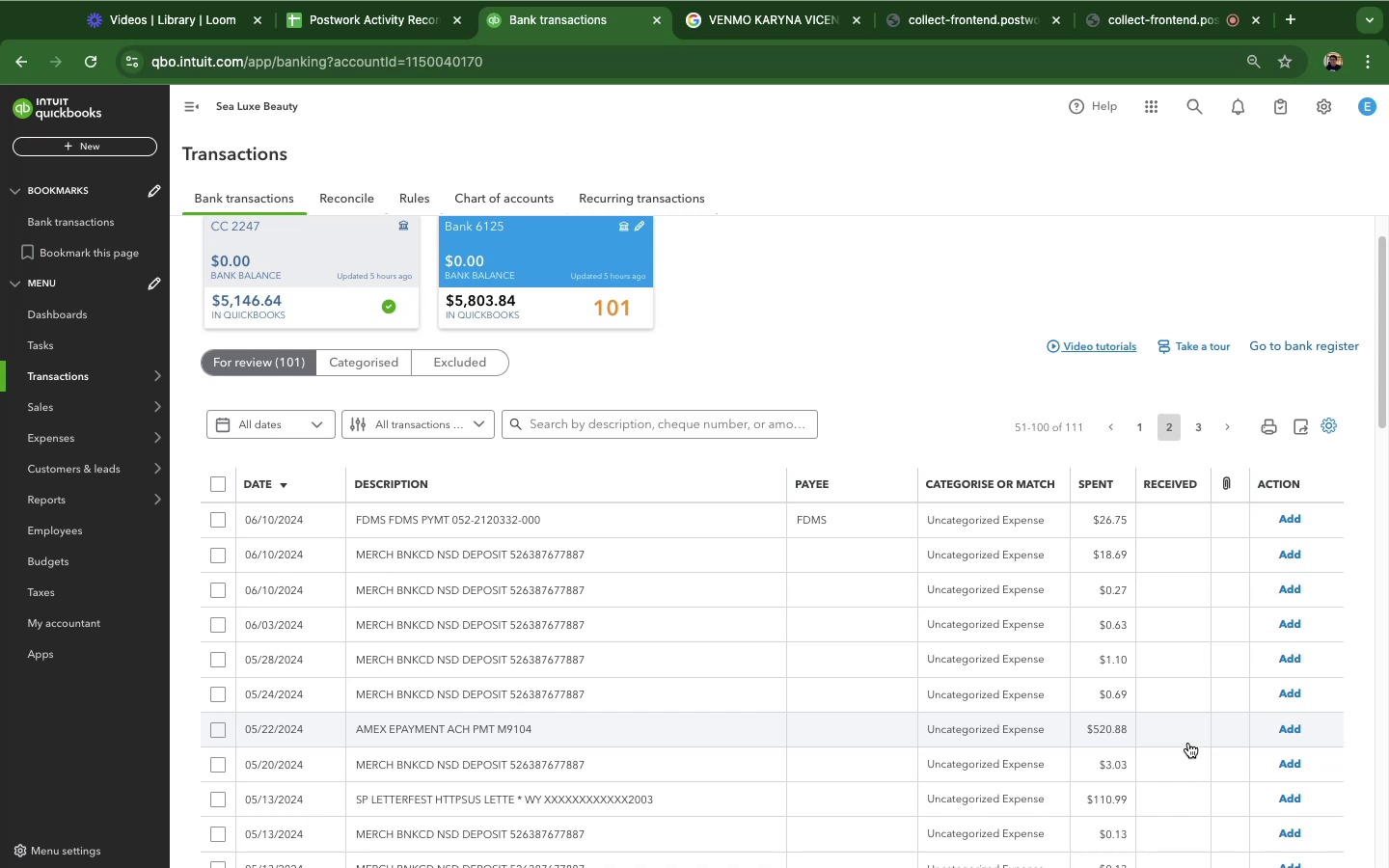 
mouse_move([661, 575])
 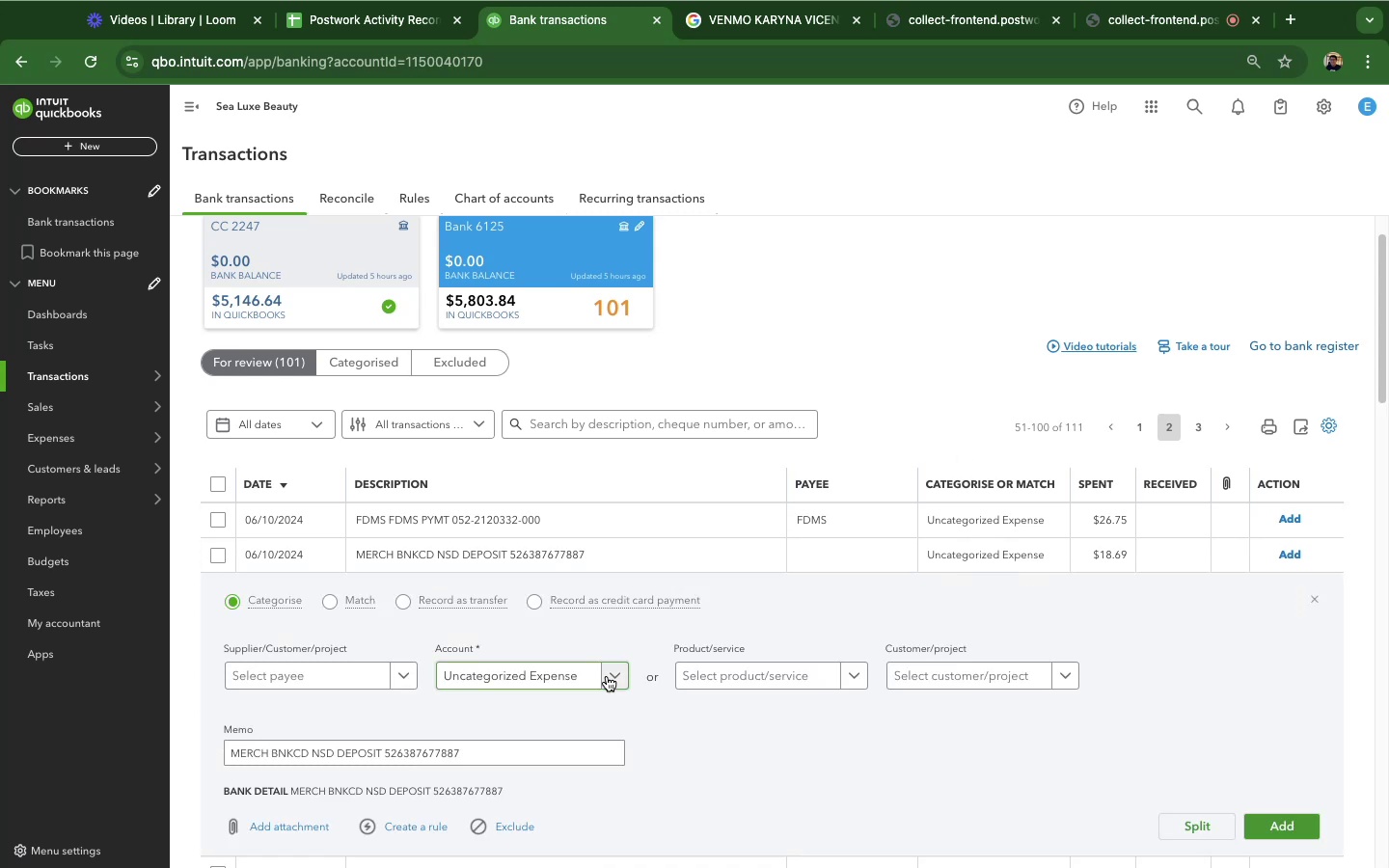 
left_click([607, 676])
 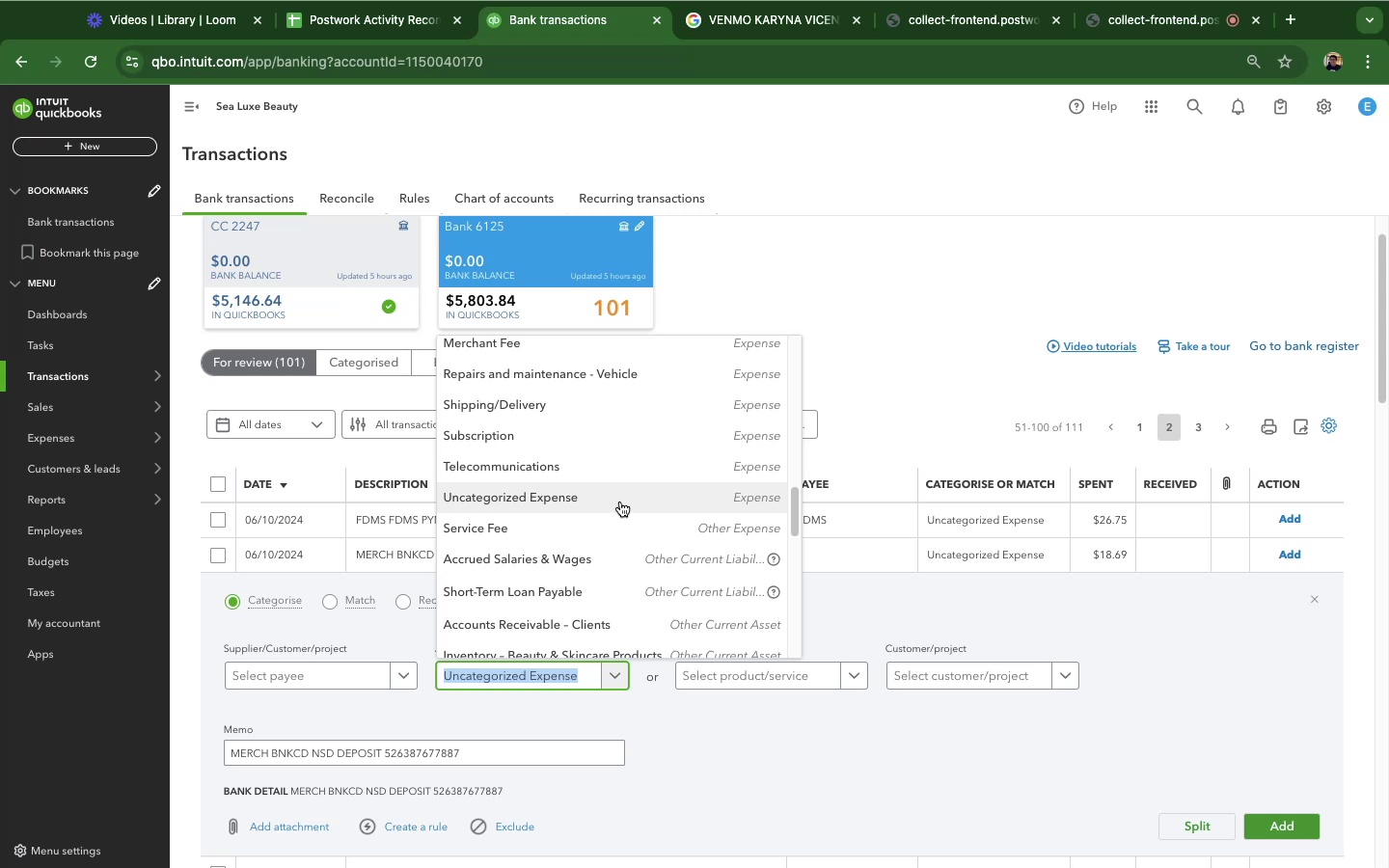 
wait(9.96)
 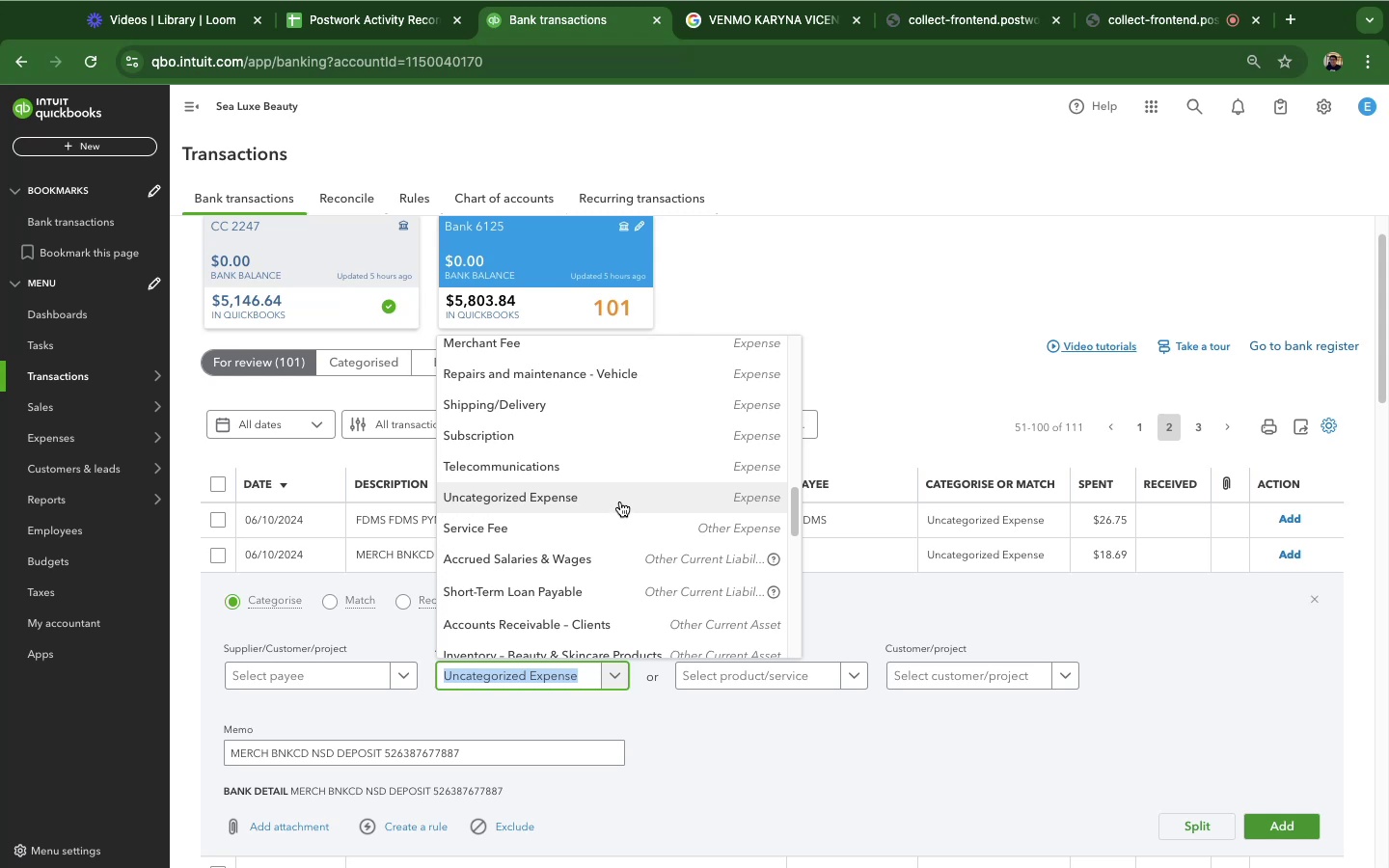 
scroll: coordinate [621, 535], scroll_direction: down, amount: 12.0
 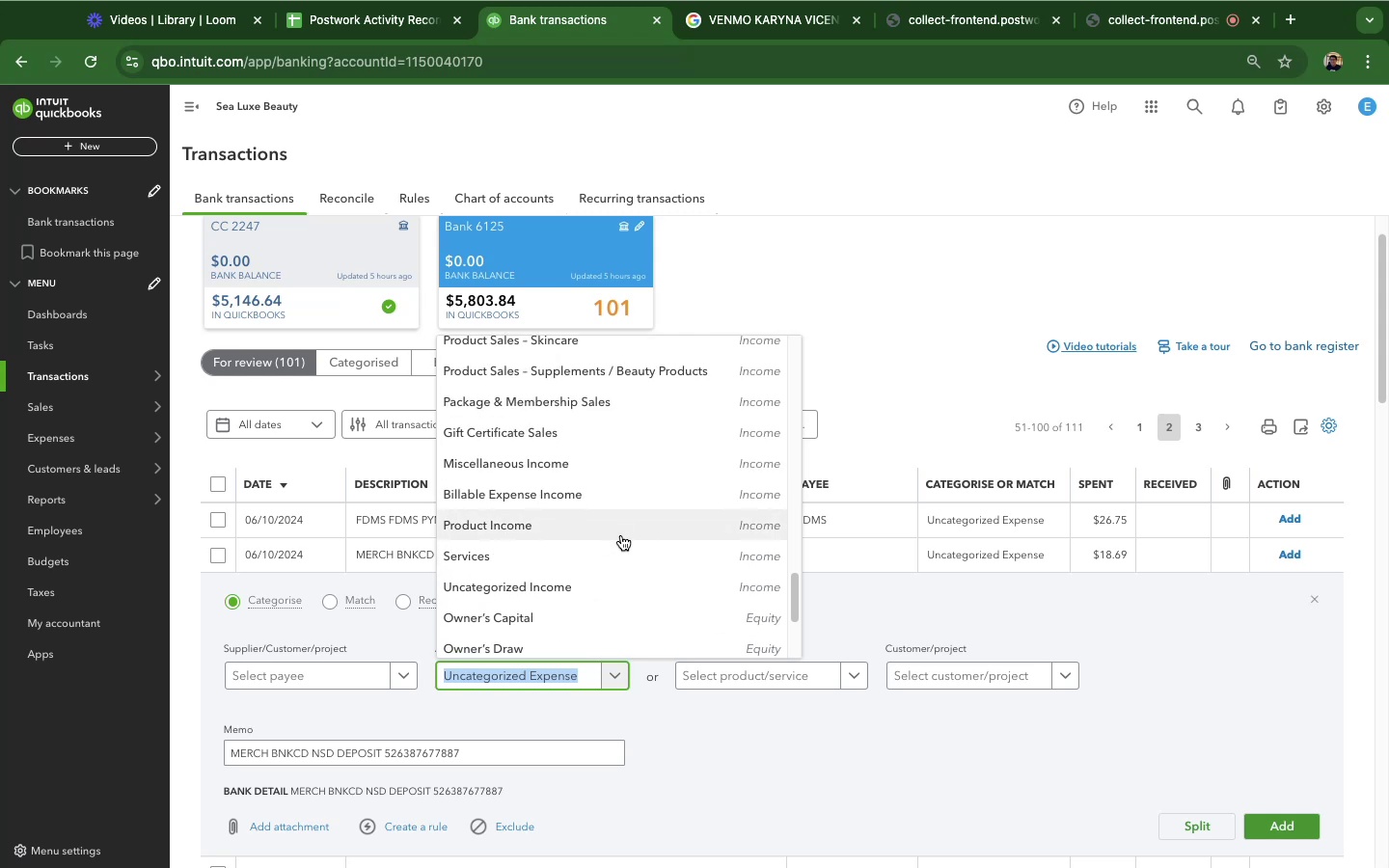 
scroll: coordinate [621, 535], scroll_direction: up, amount: 44.0
 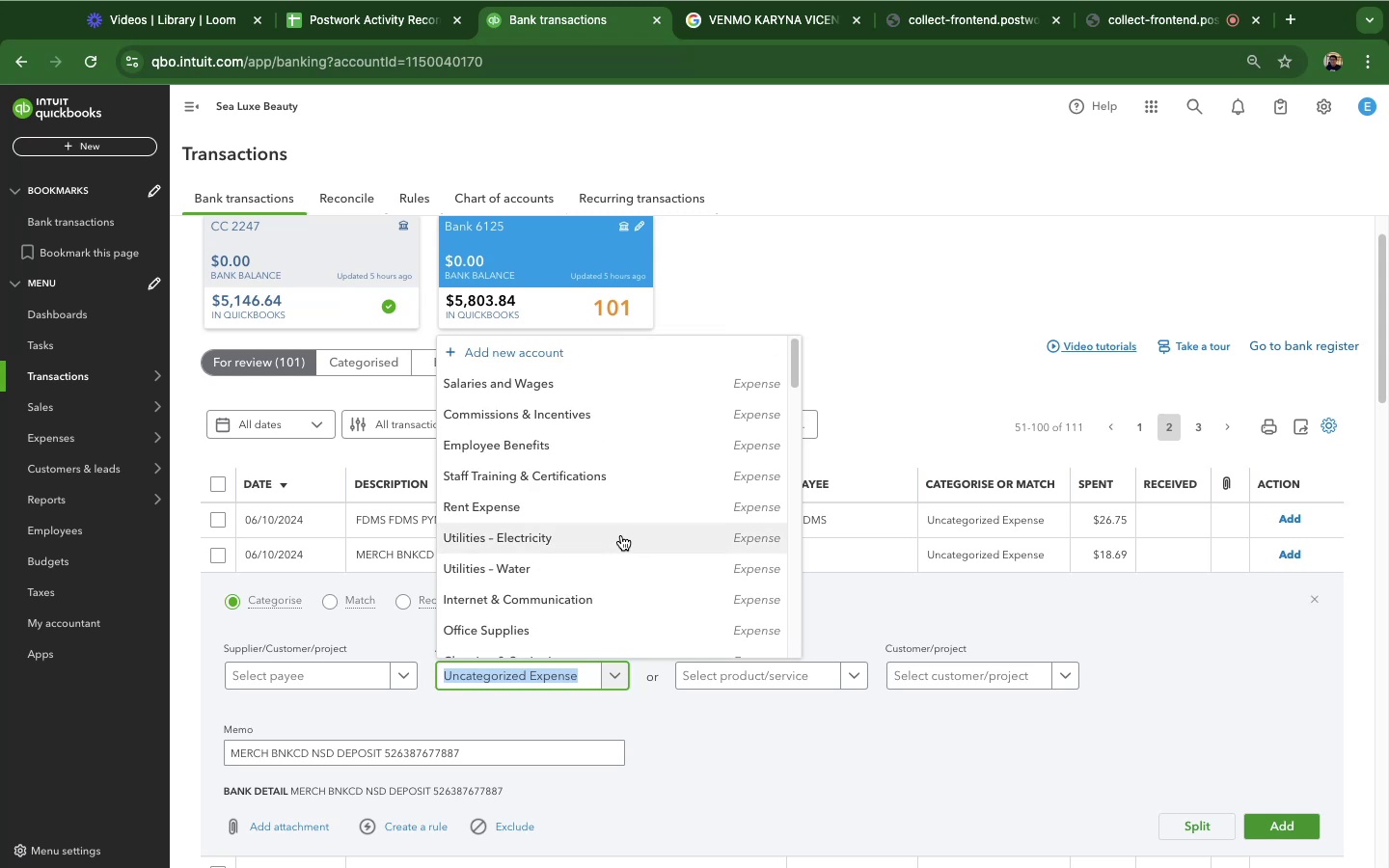 
scroll: coordinate [624, 533], scroll_direction: down, amount: 41.0
 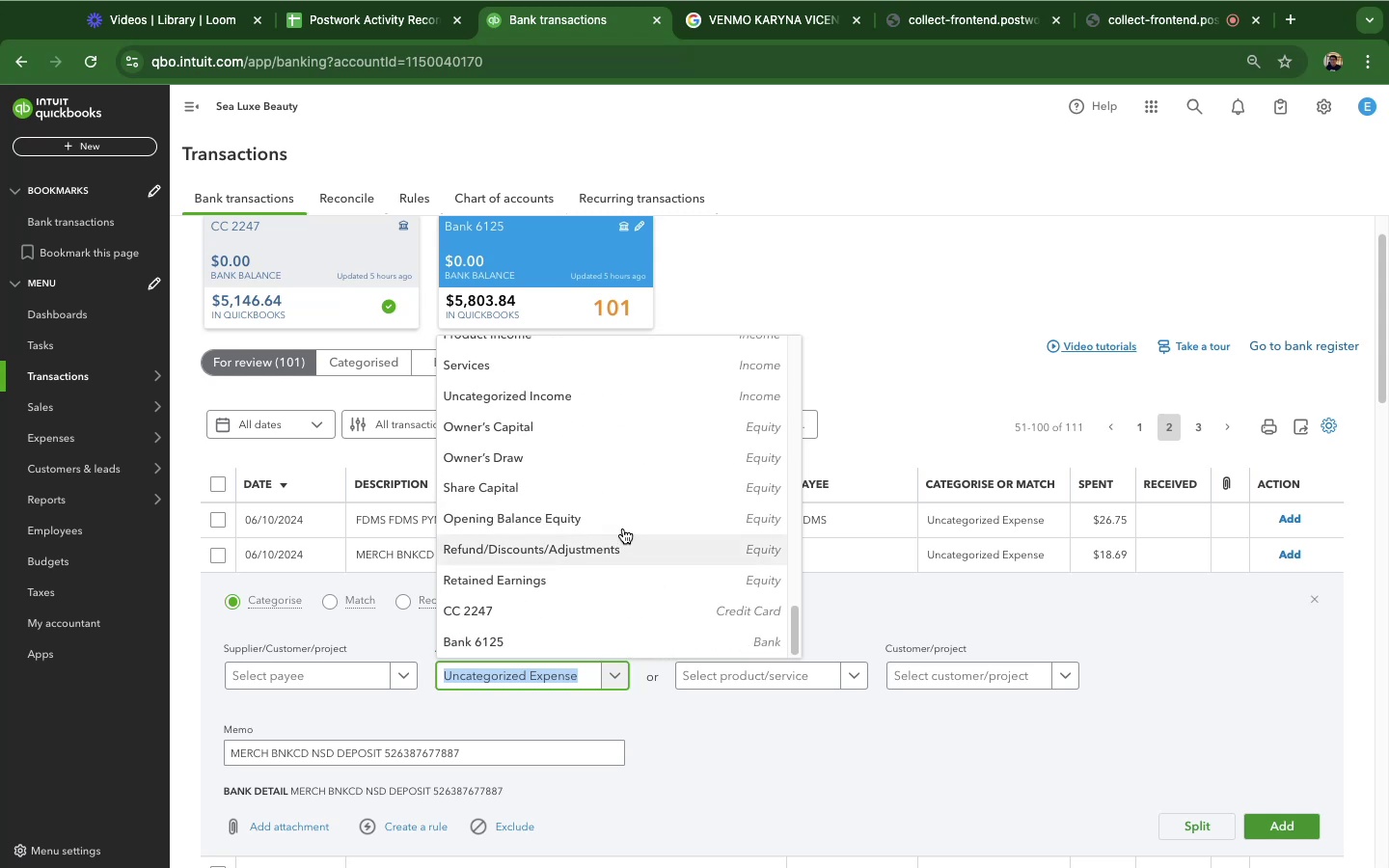 
scroll: coordinate [621, 524], scroll_direction: up, amount: 6.0
 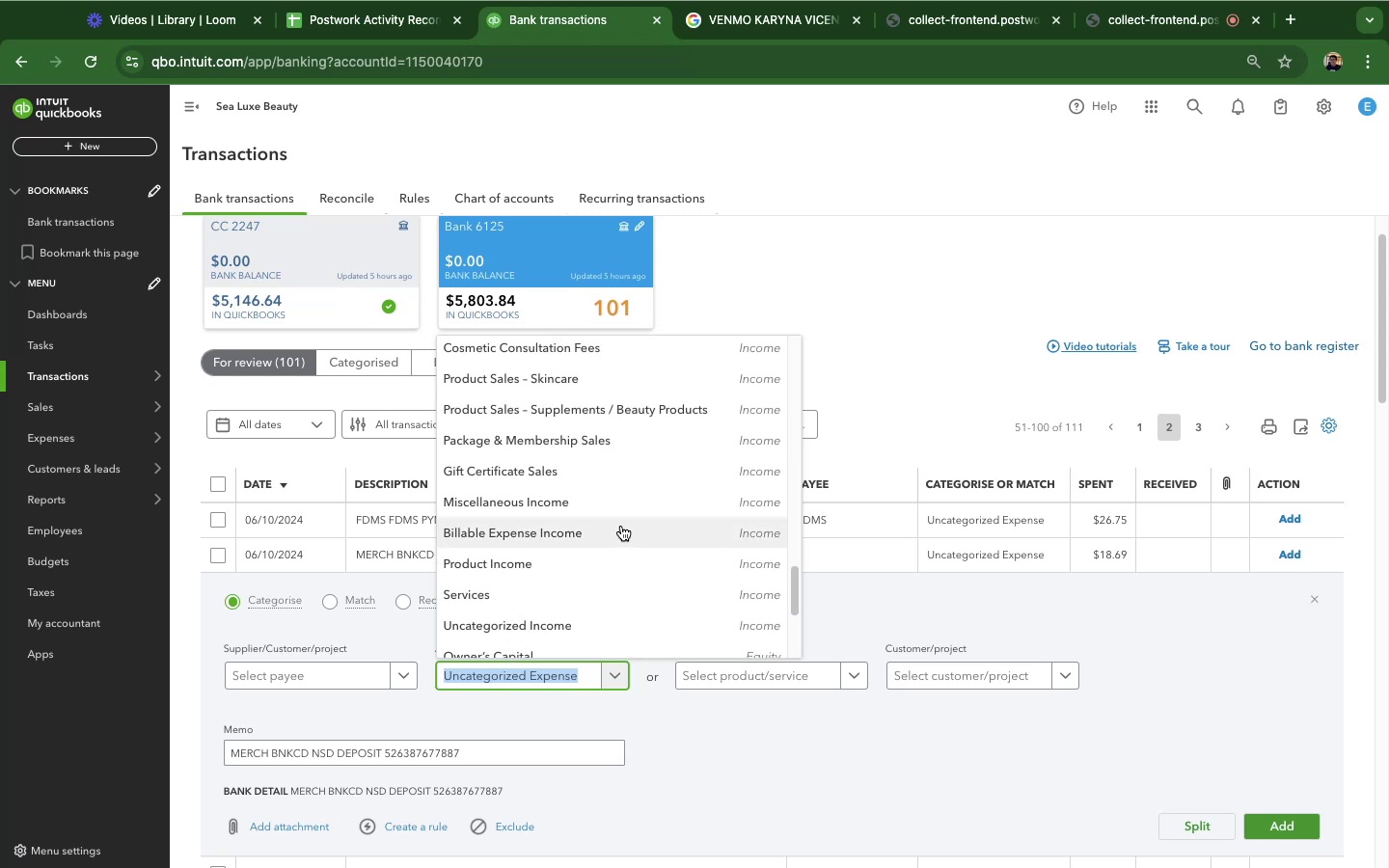 
scroll: coordinate [621, 526], scroll_direction: down, amount: 6.0
 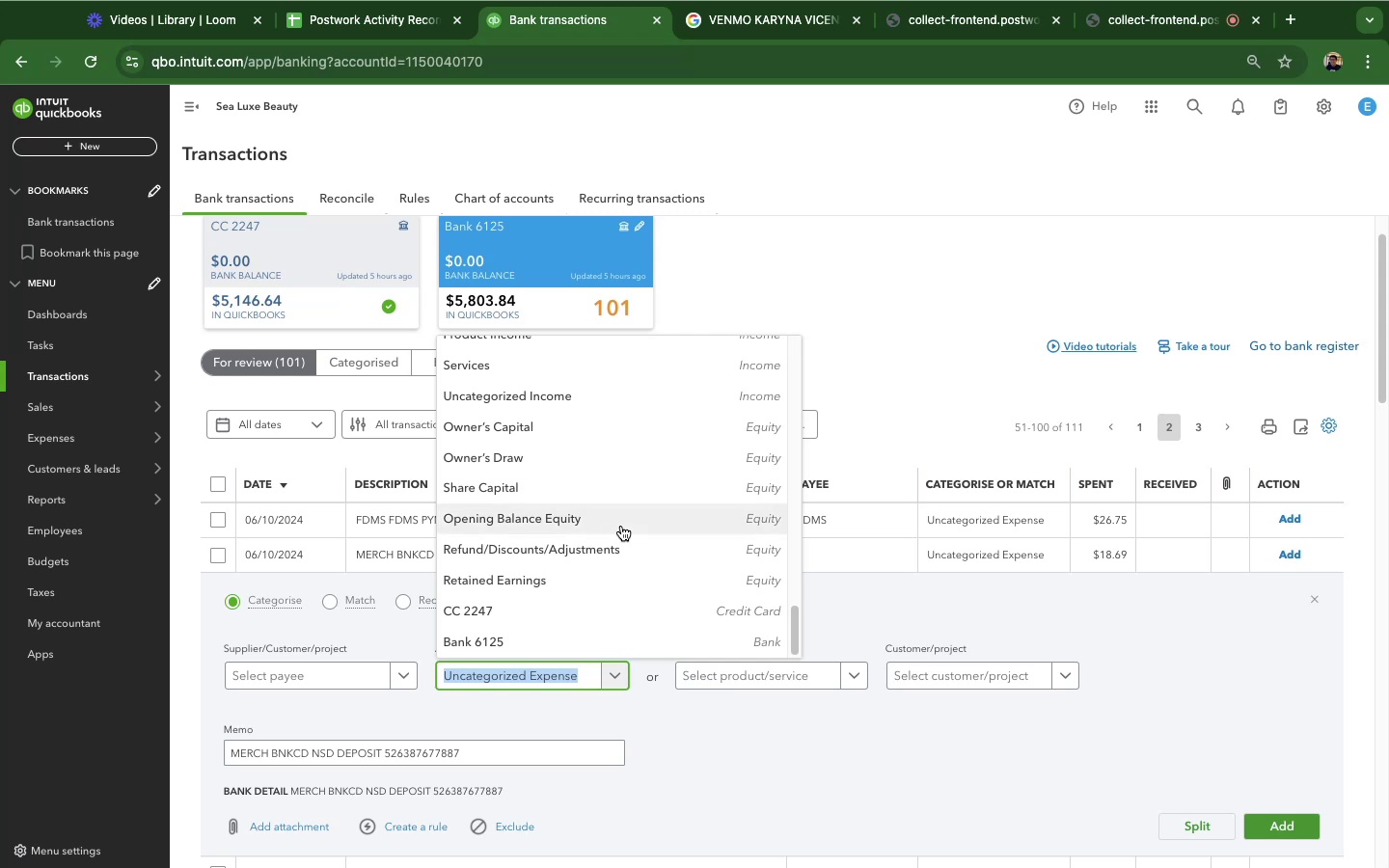 
scroll: coordinate [617, 526], scroll_direction: up, amount: 21.0
 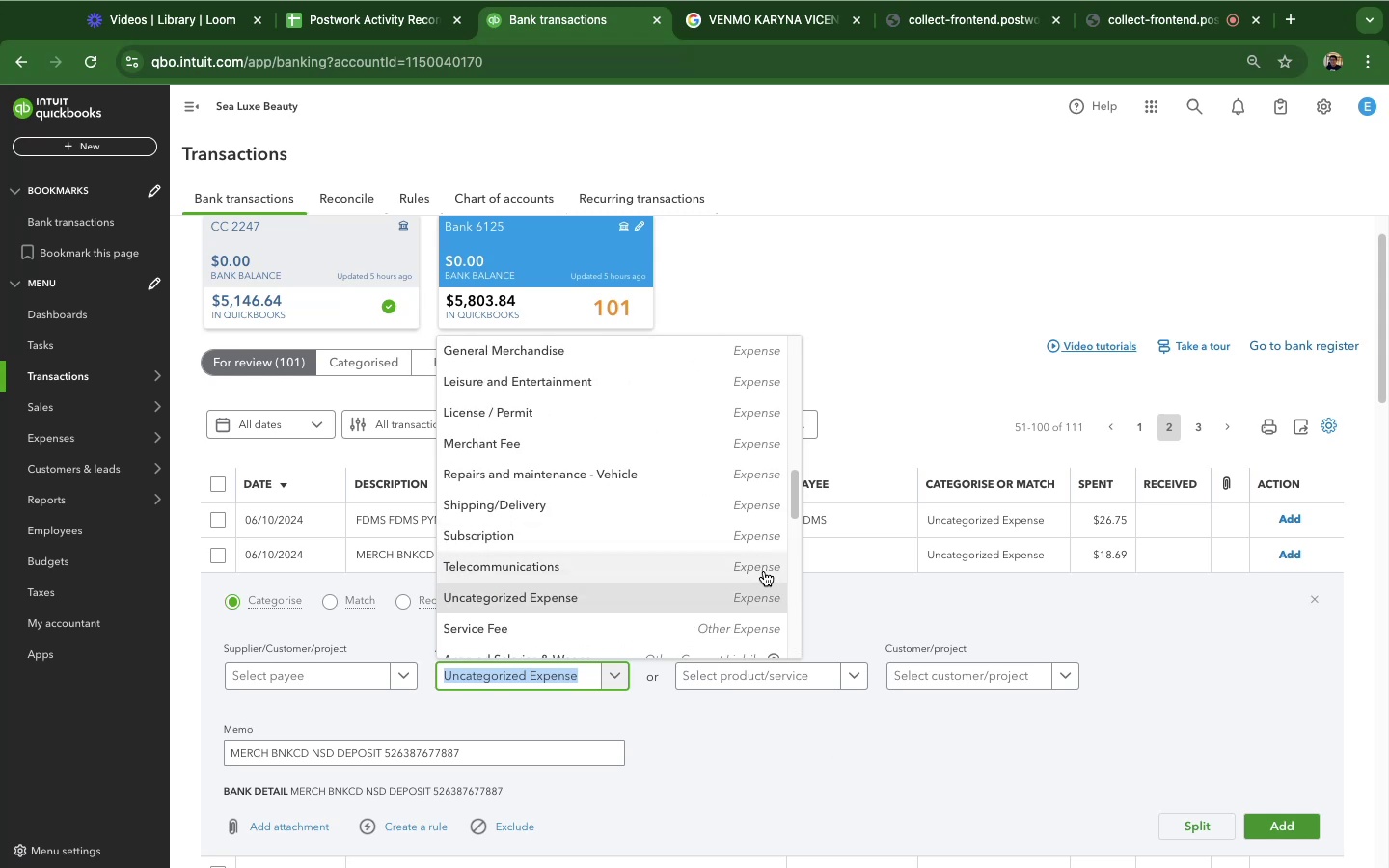 
wait(5.41)
 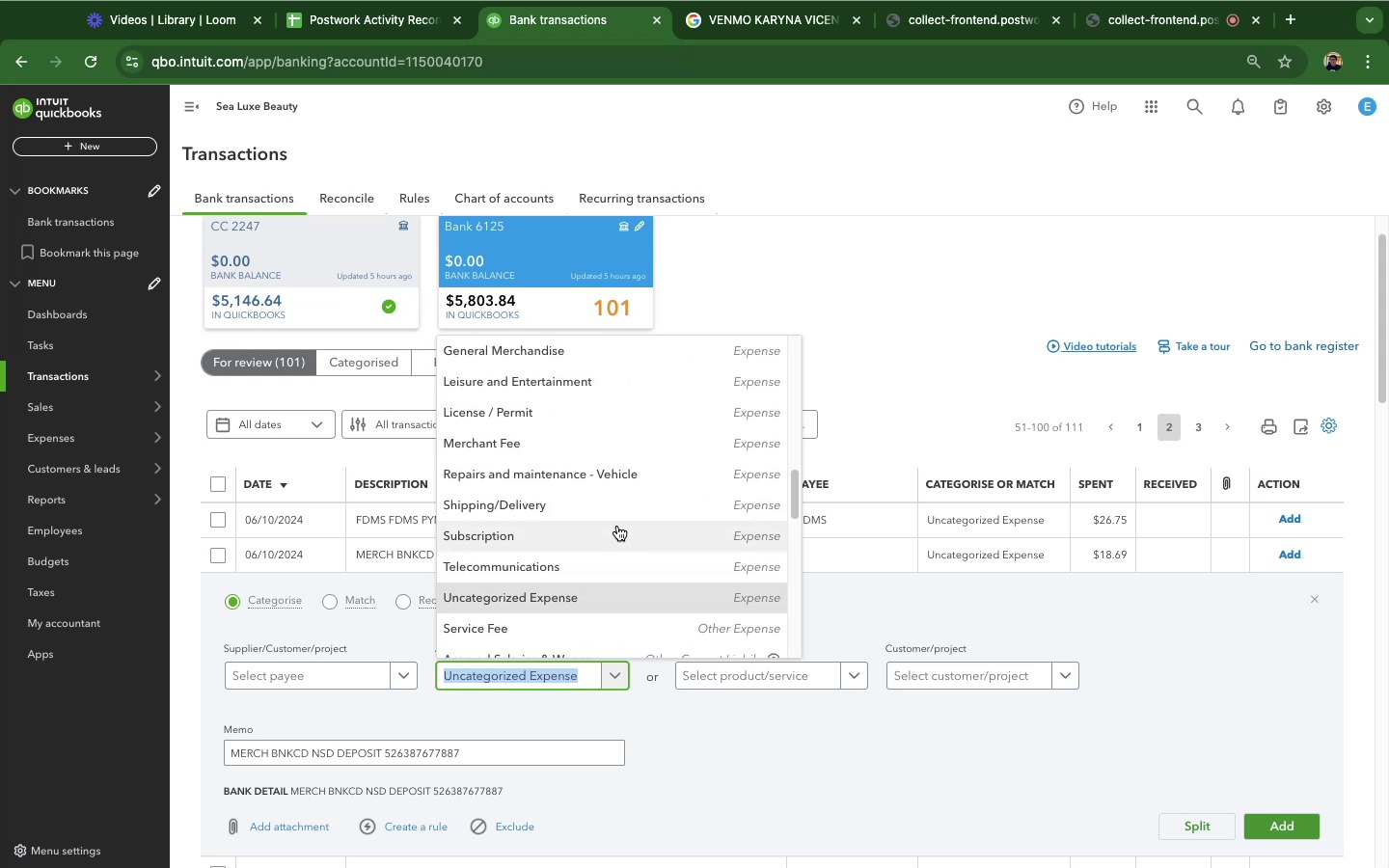 
scroll: coordinate [680, 442], scroll_direction: down, amount: 17.0
 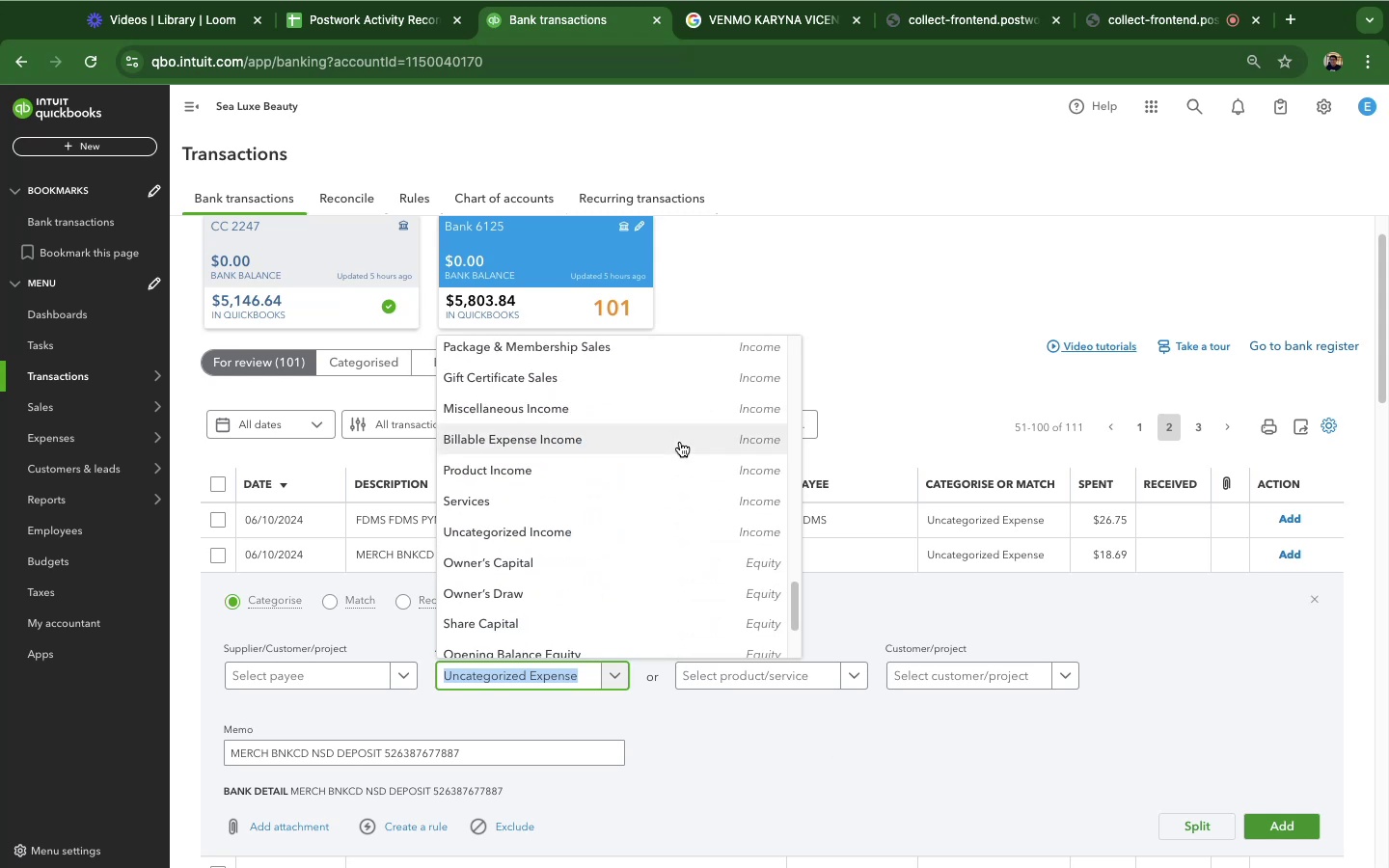 
scroll: coordinate [680, 442], scroll_direction: up, amount: 12.0
 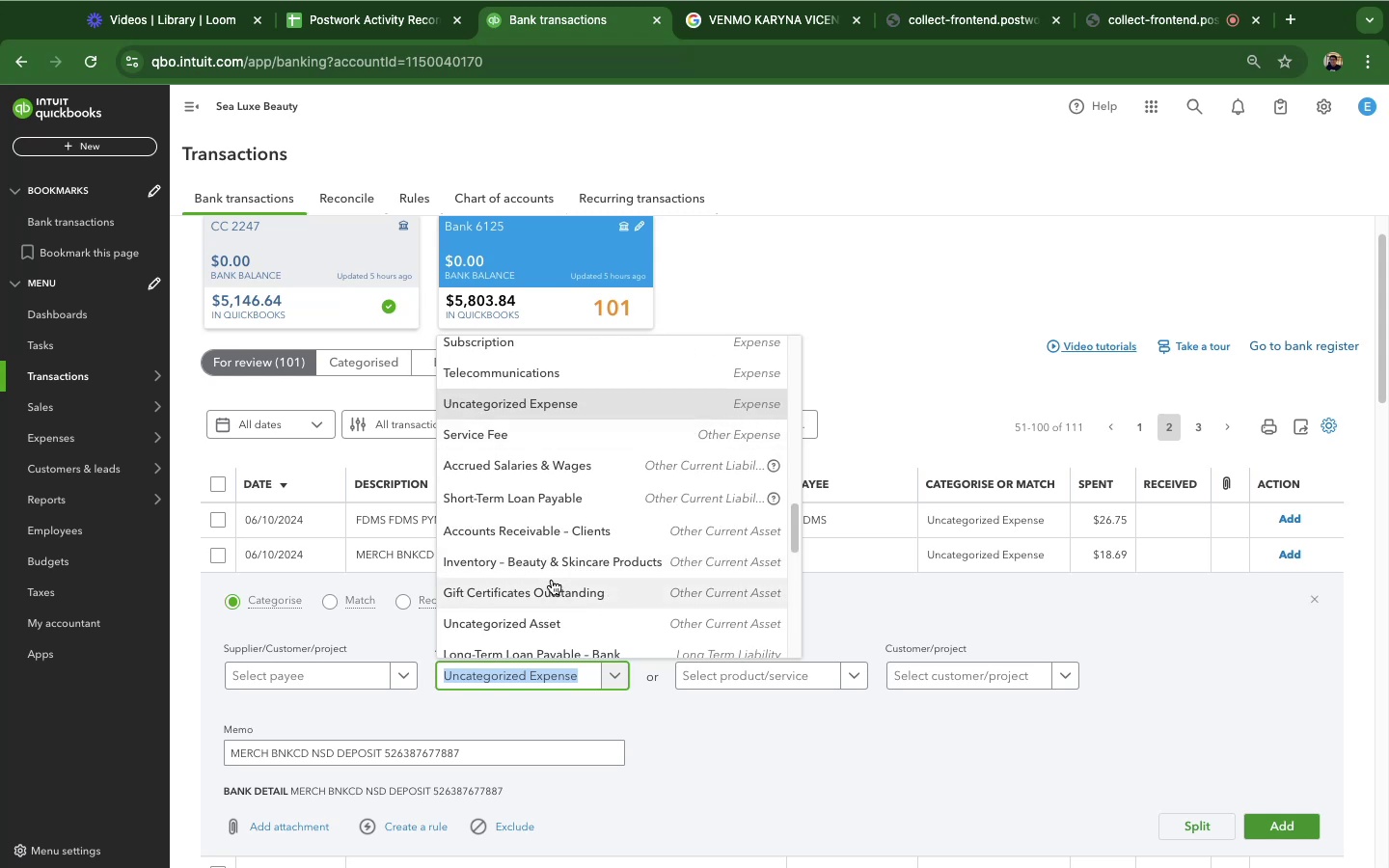 
wait(14.78)
 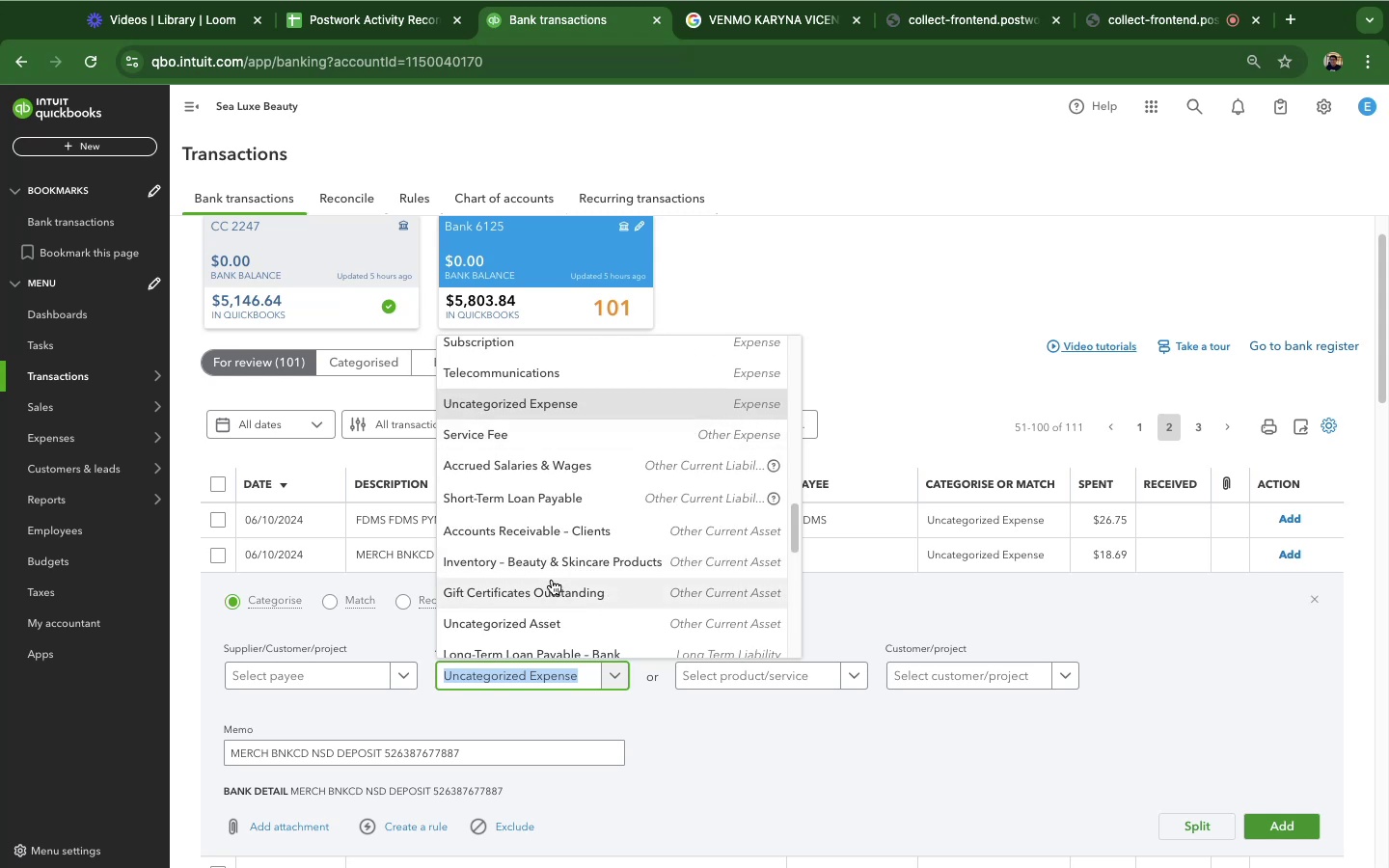 
scroll: coordinate [602, 539], scroll_direction: down, amount: 21.0
 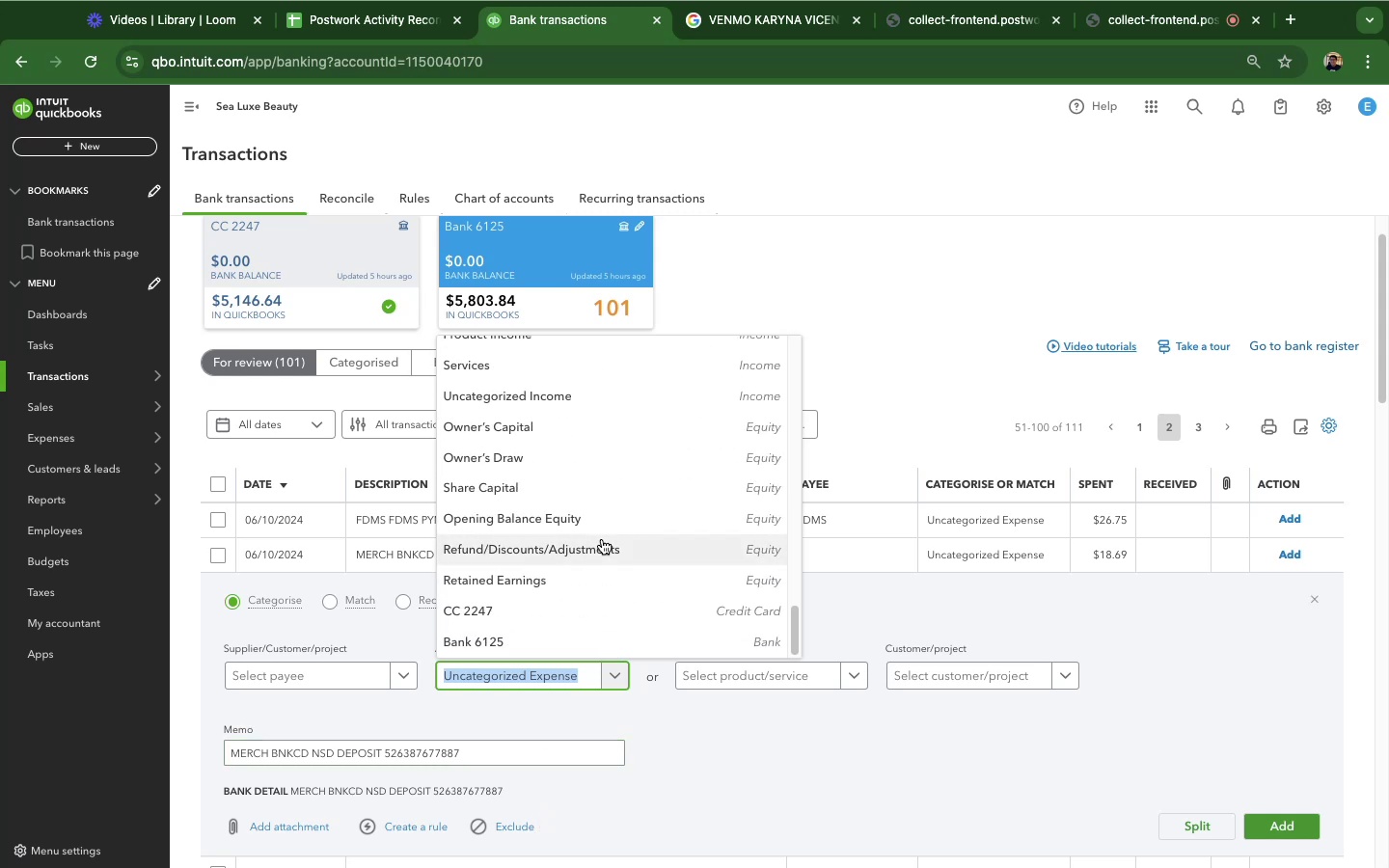 
scroll: coordinate [553, 486], scroll_direction: up, amount: 34.0
 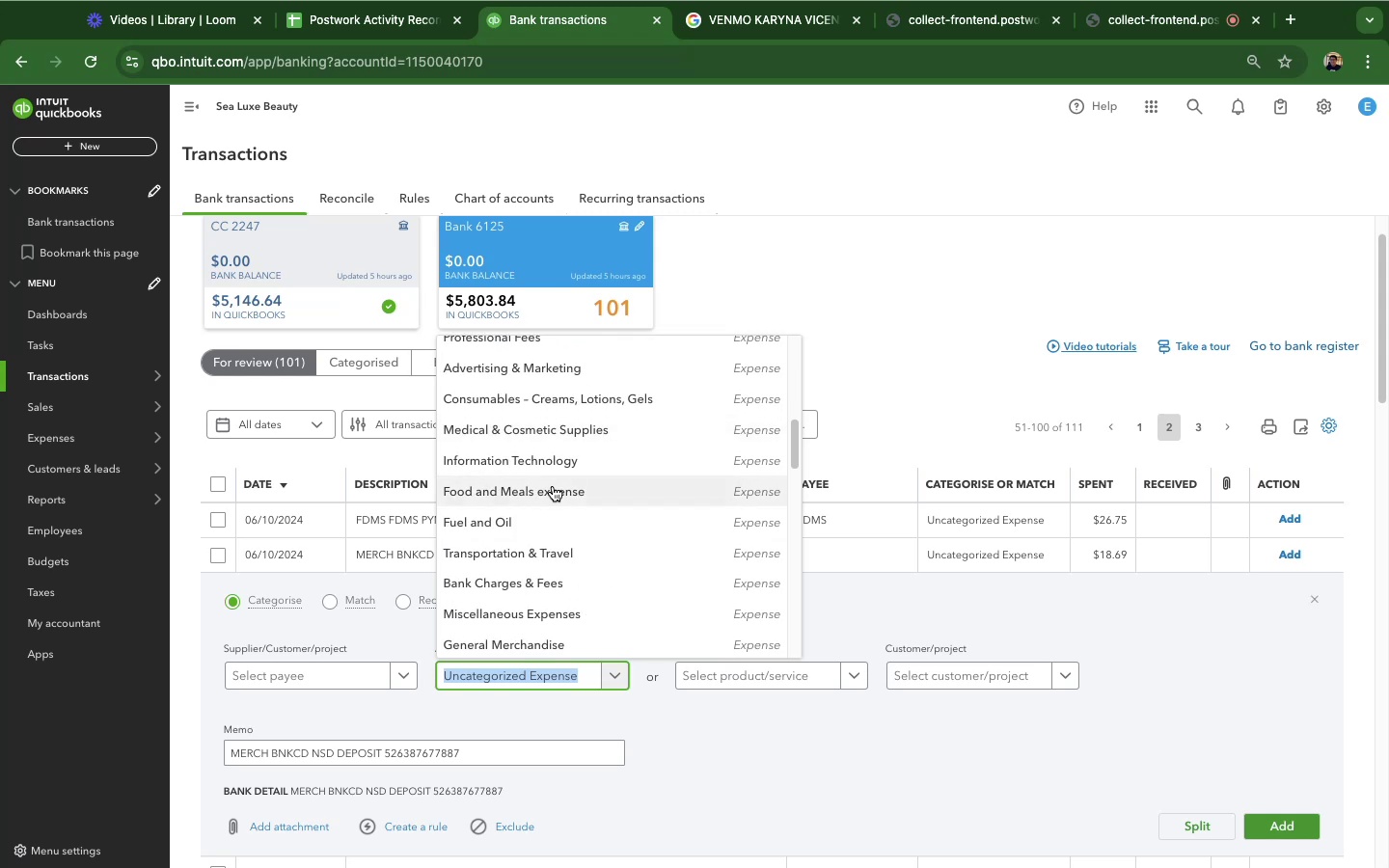 
scroll: coordinate [553, 486], scroll_direction: down, amount: 13.0
 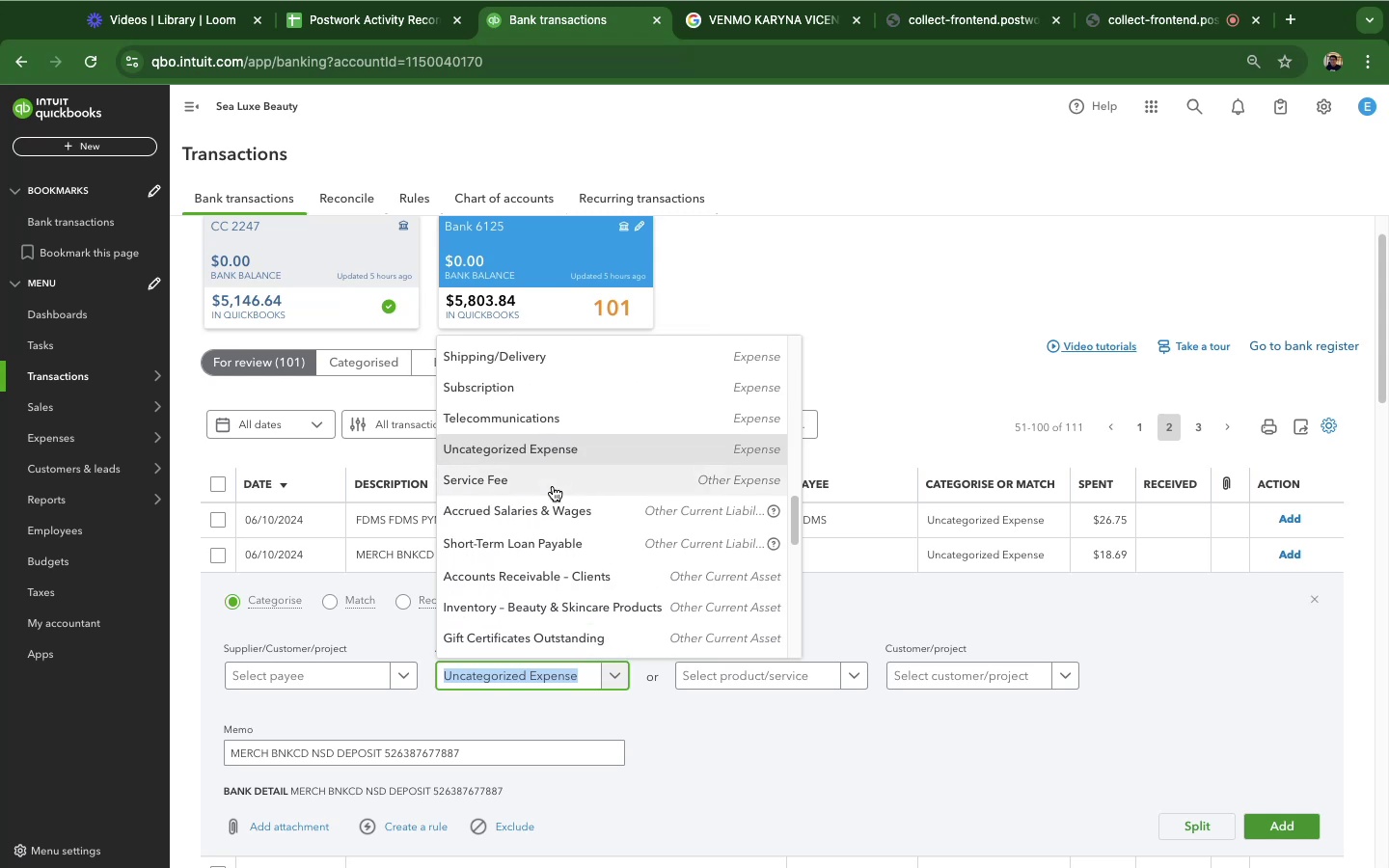 
scroll: coordinate [553, 486], scroll_direction: up, amount: 17.0
 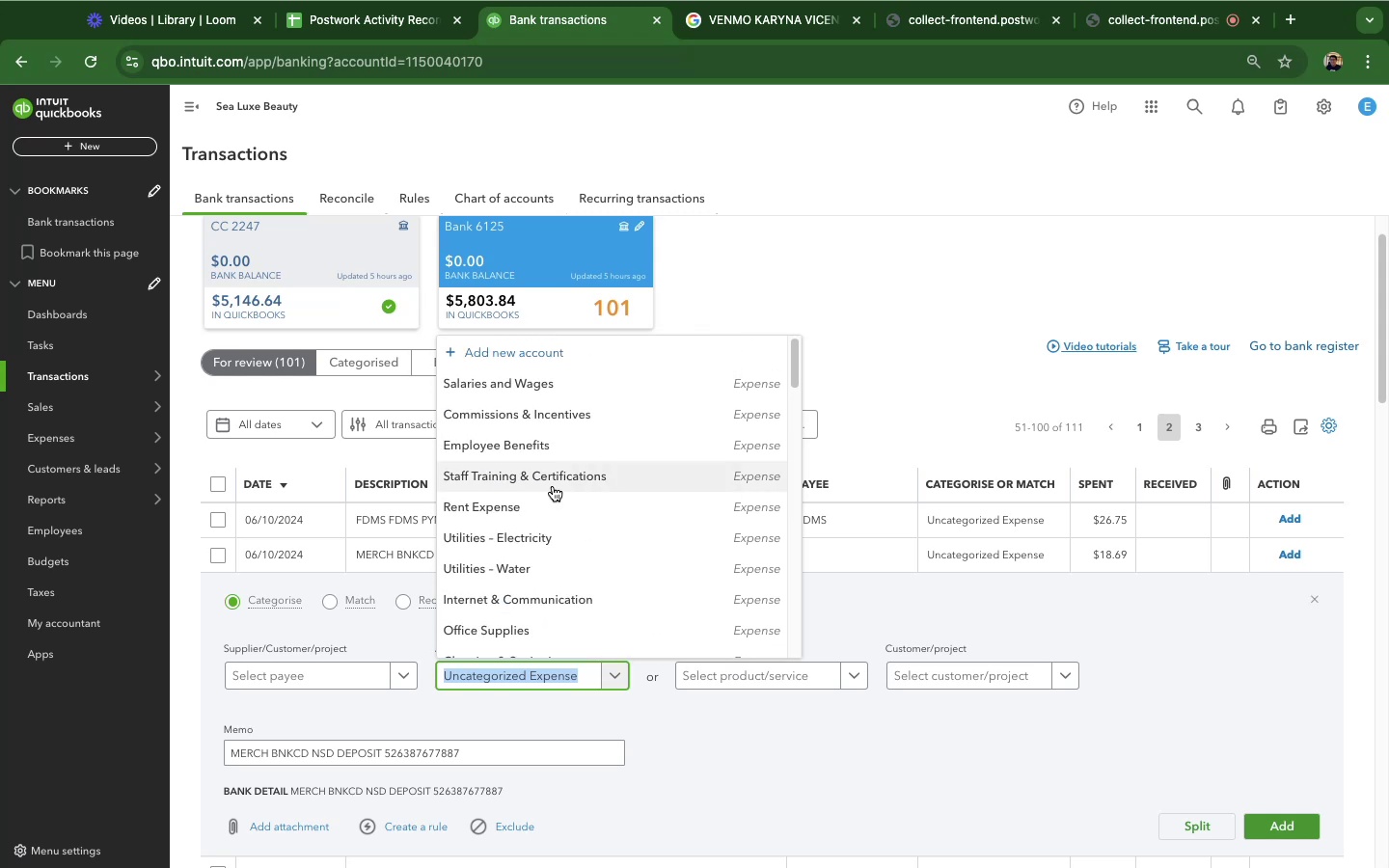 
scroll: coordinate [553, 486], scroll_direction: down, amount: 7.0
 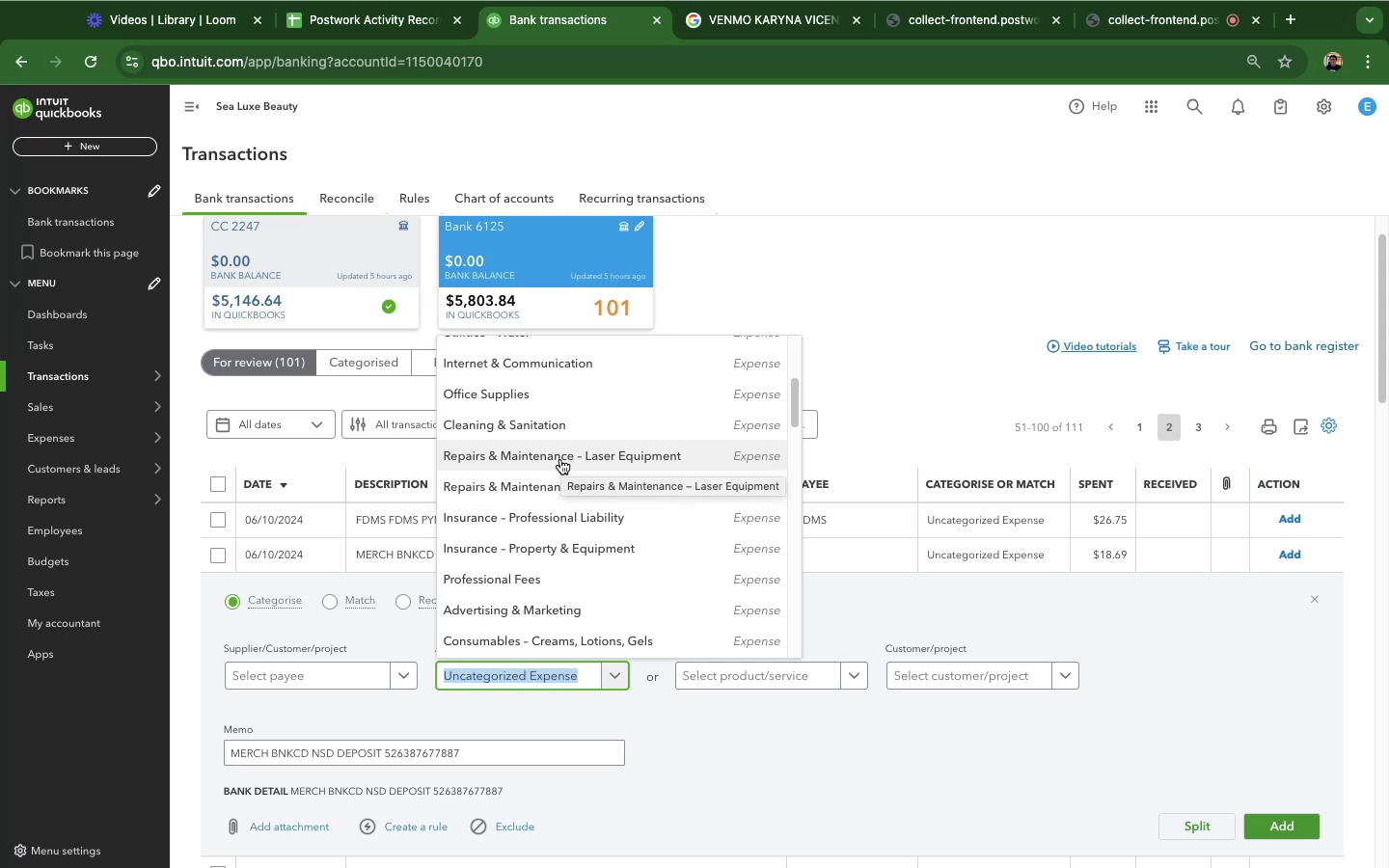 
wait(8.65)
 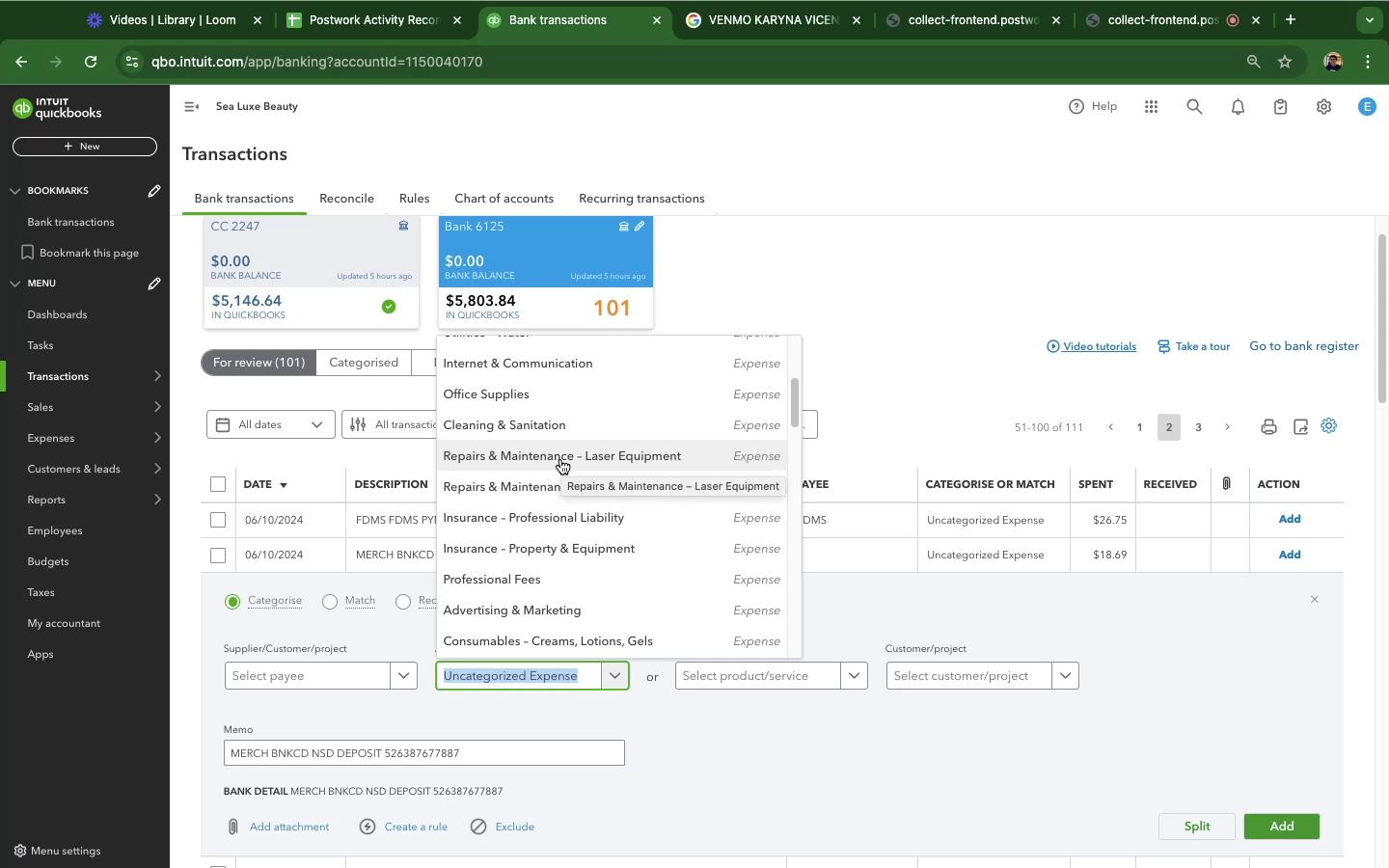 
left_click([617, 717])
 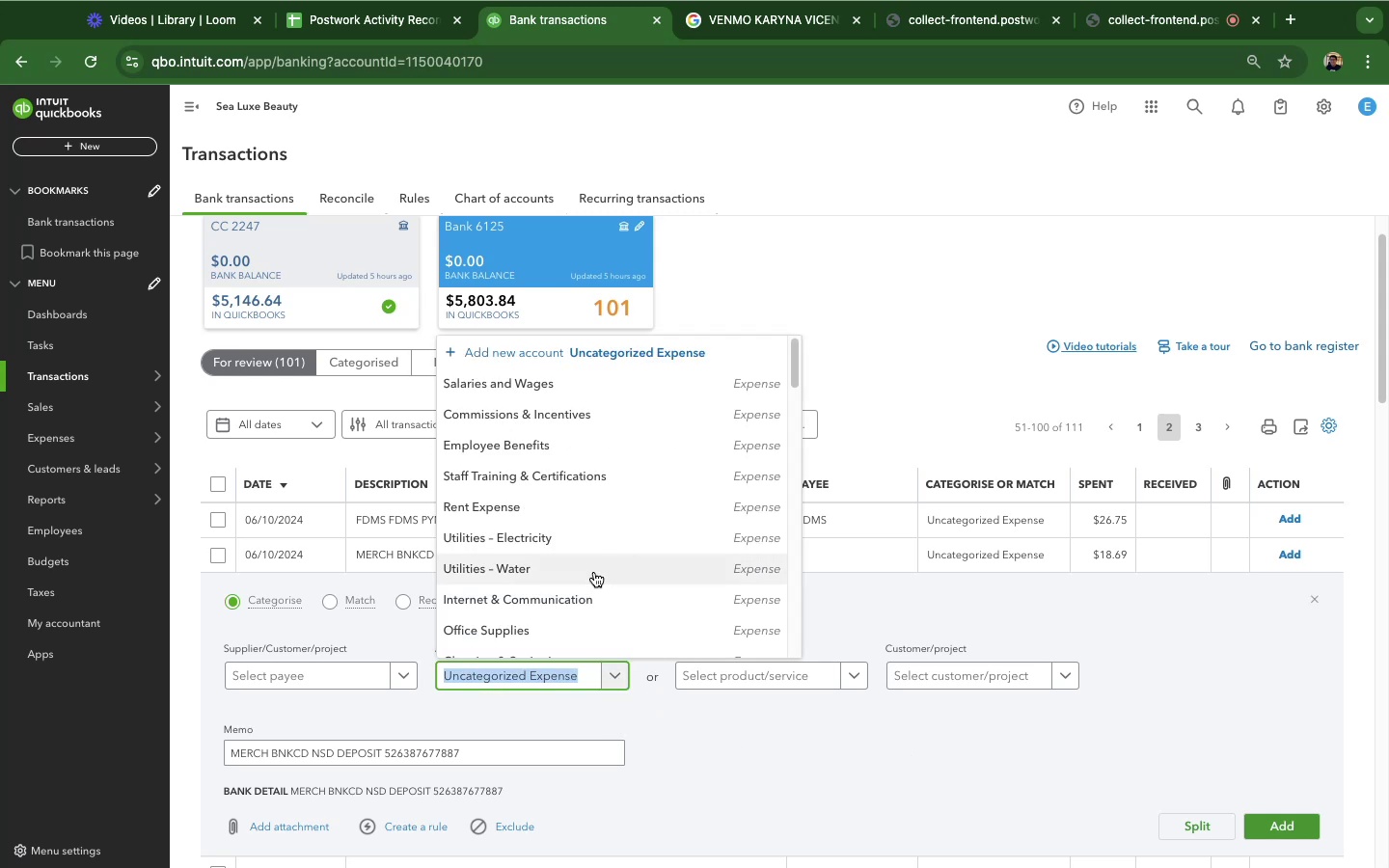 
scroll: coordinate [586, 531], scroll_direction: down, amount: 34.0
 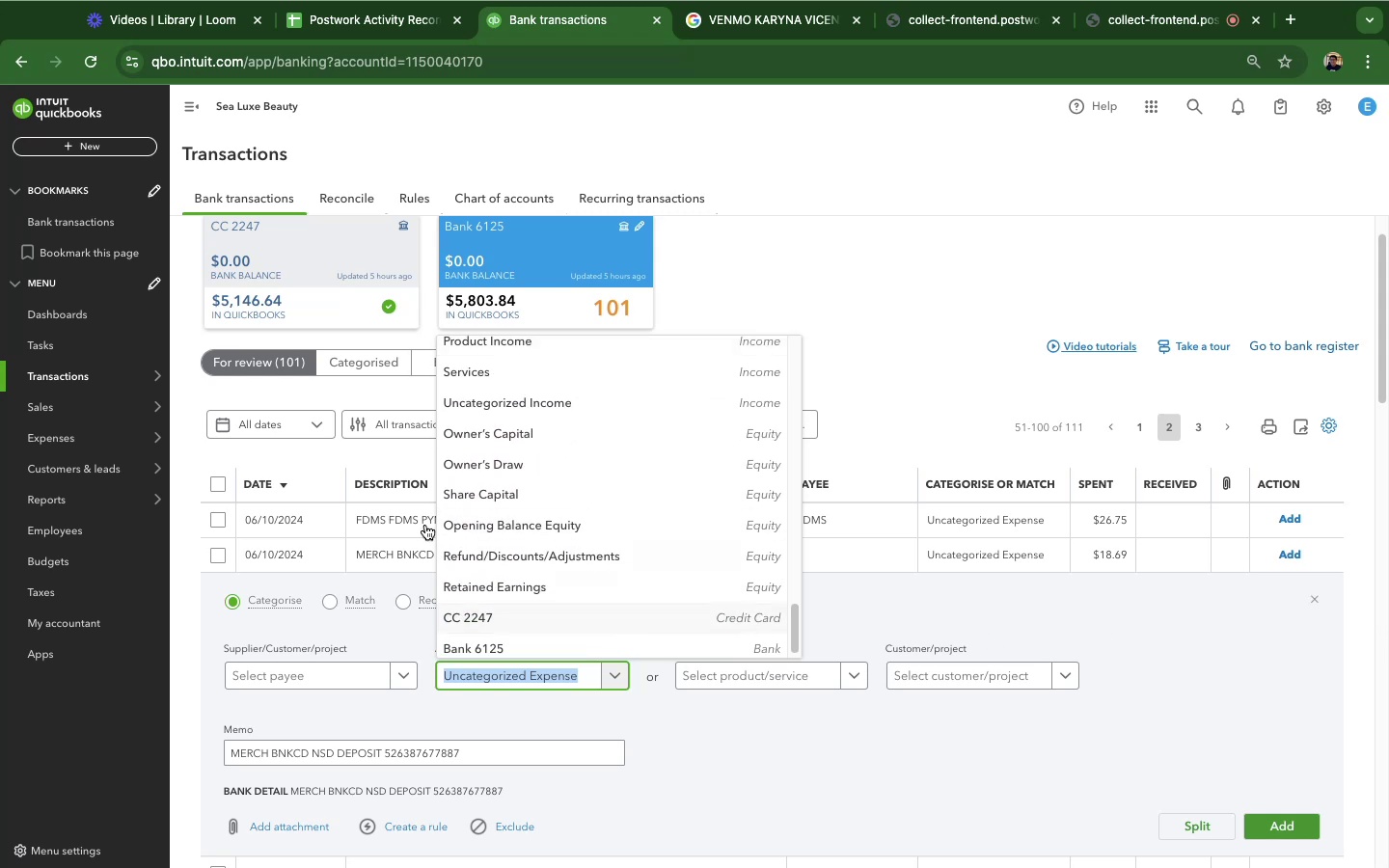 
scroll: coordinate [701, 551], scroll_direction: up, amount: 9.0
 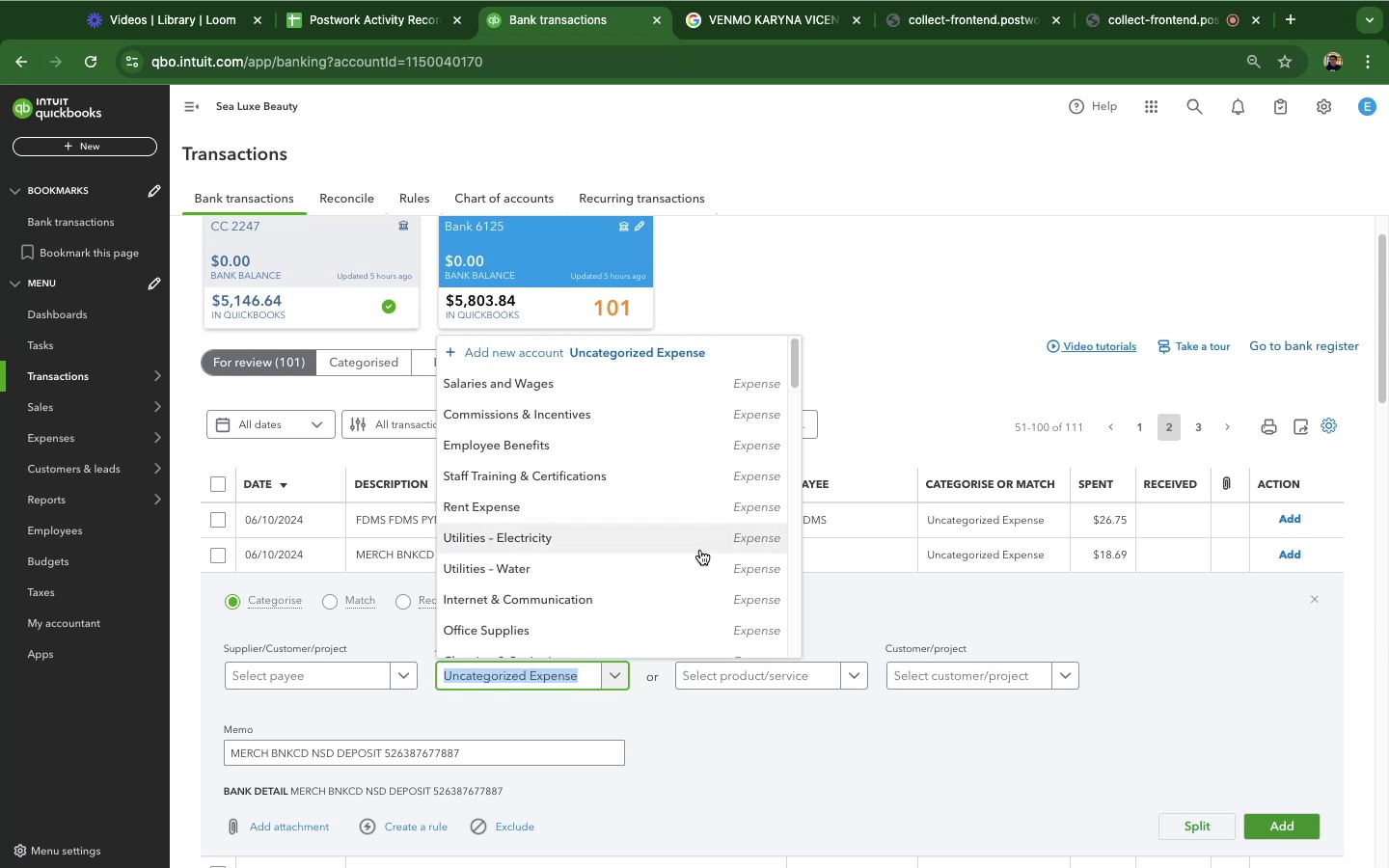 
scroll: coordinate [701, 554], scroll_direction: down, amount: 19.0
 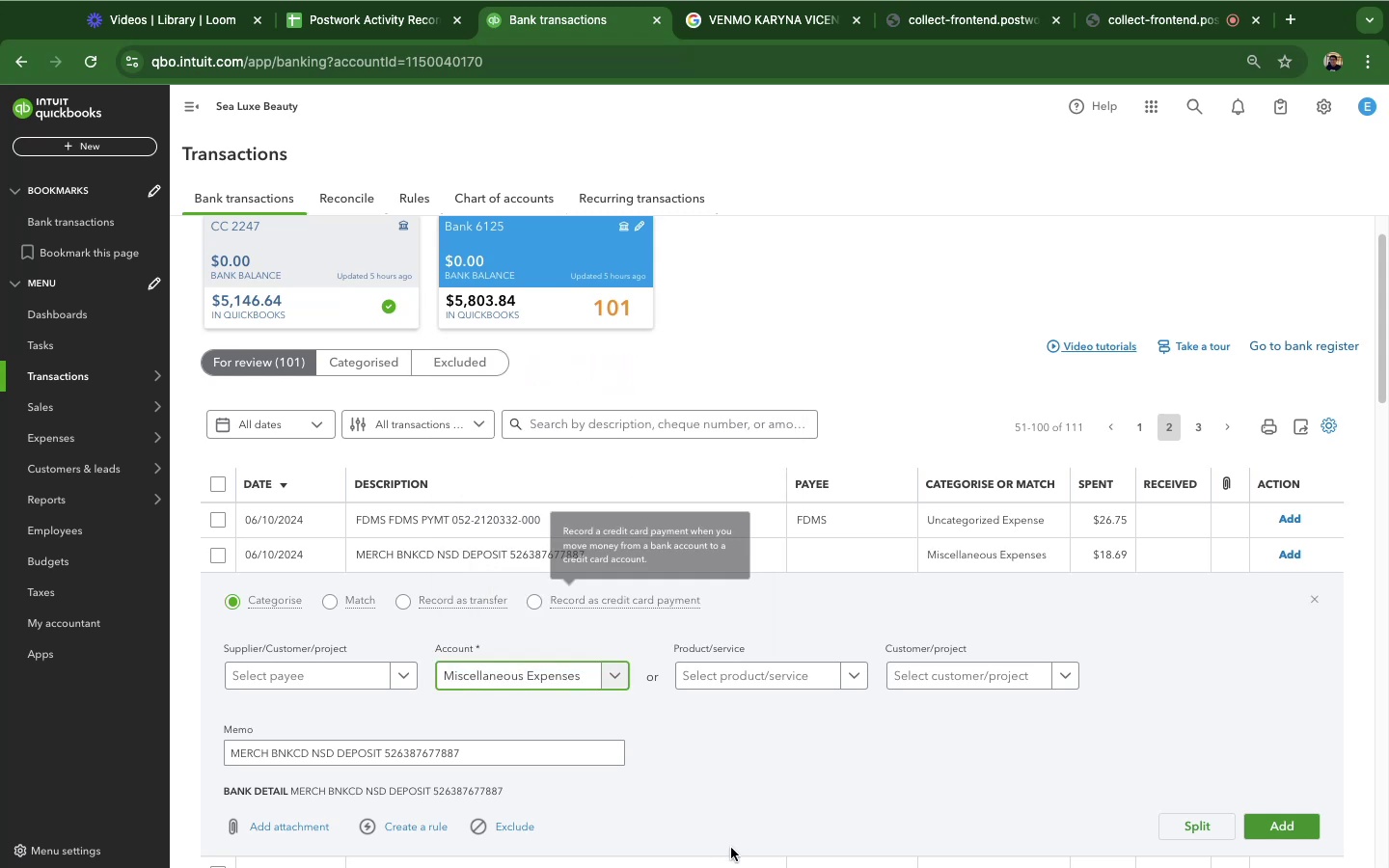 
left_click([1003, 740])
 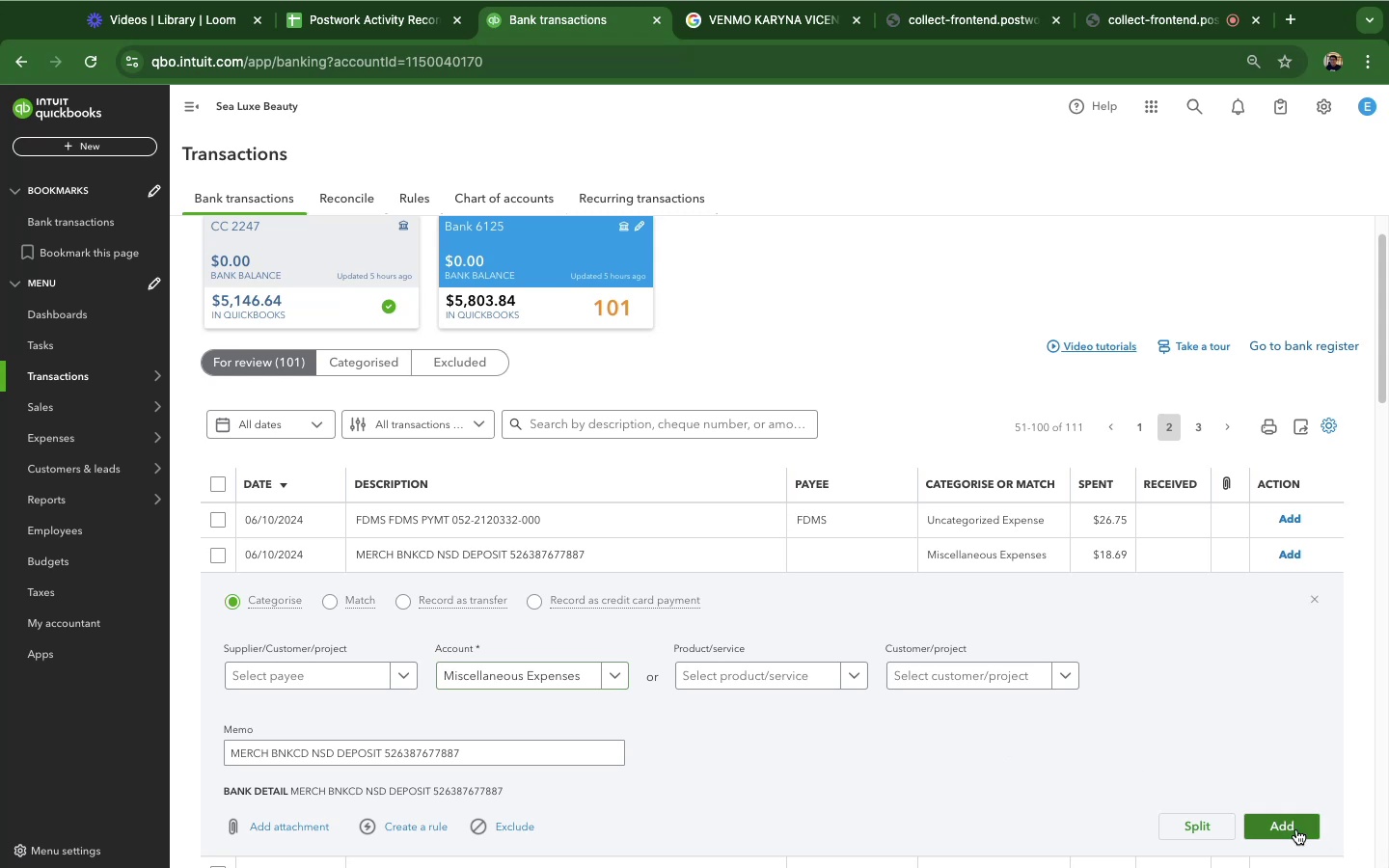 
left_click([1296, 829])
 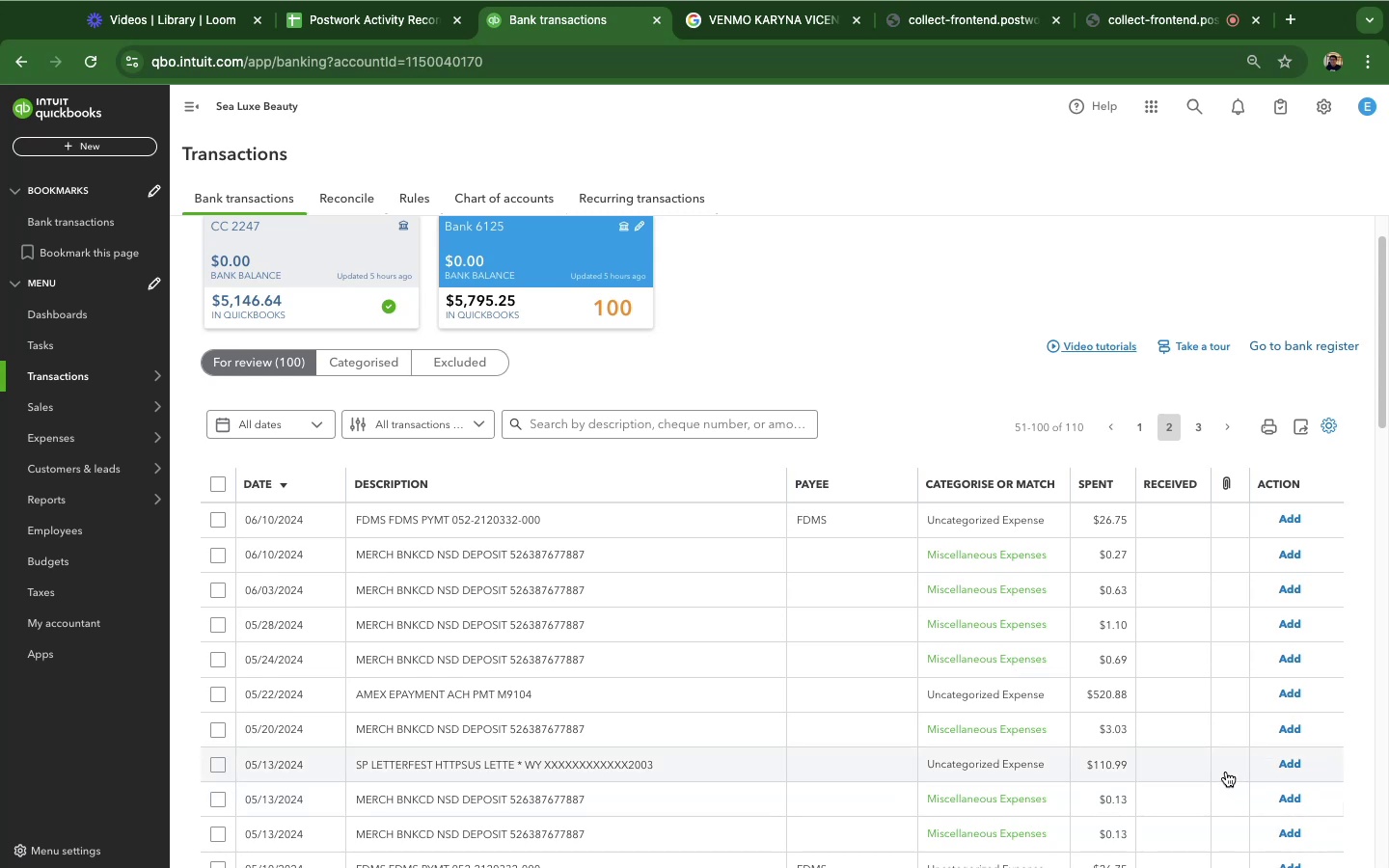 
wait(20.25)
 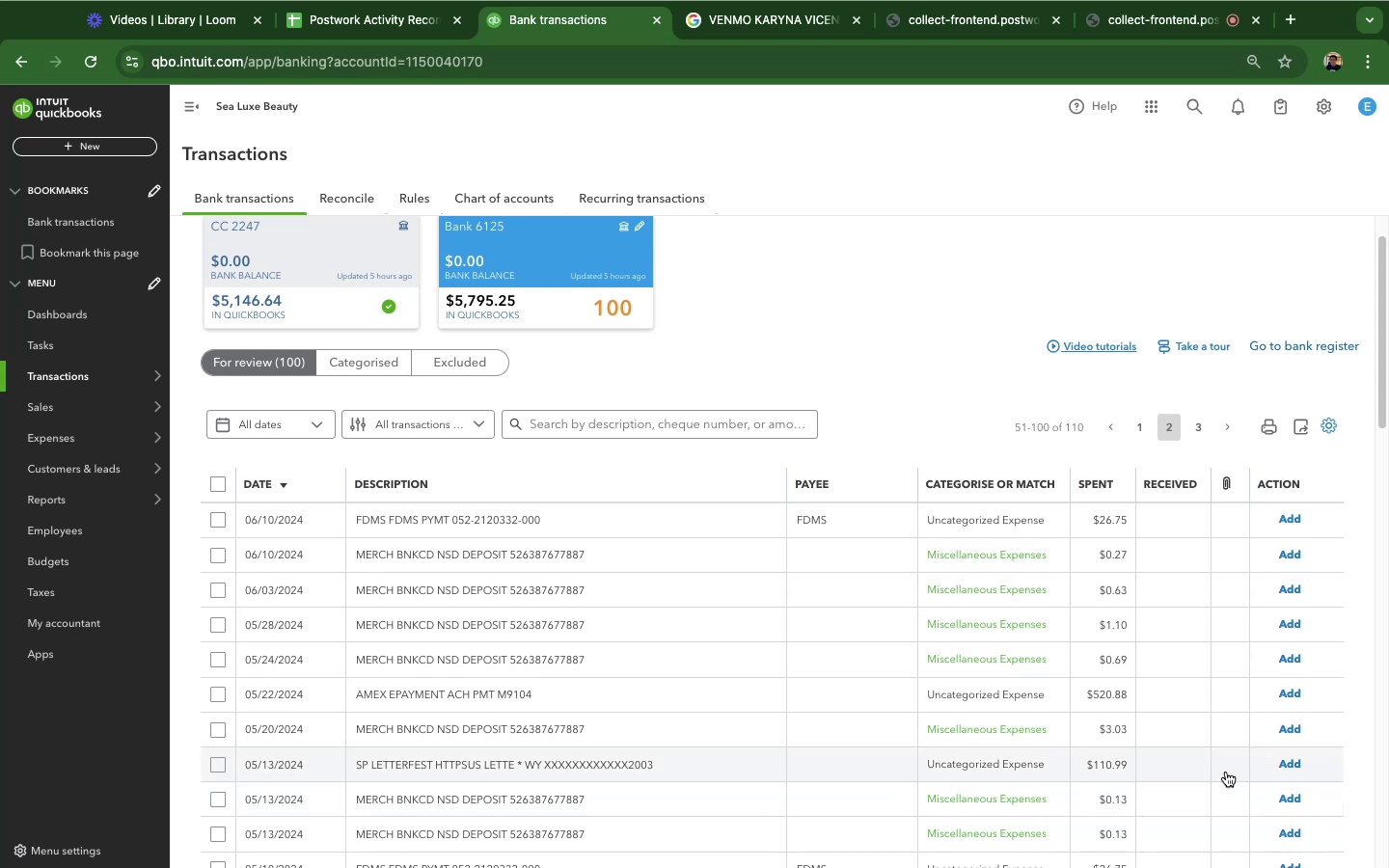 
left_click([1288, 557])
 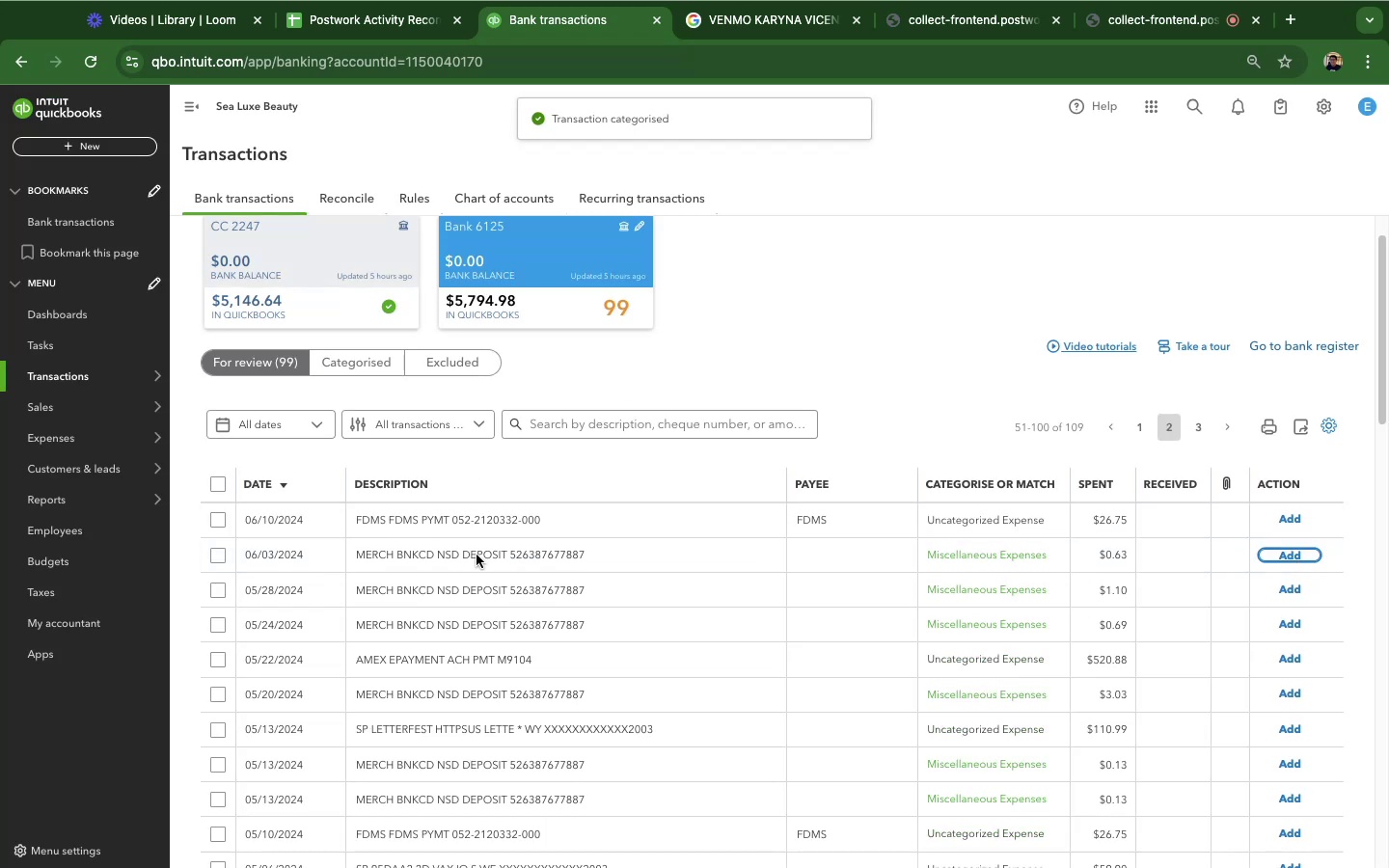 
left_click([484, 552])
 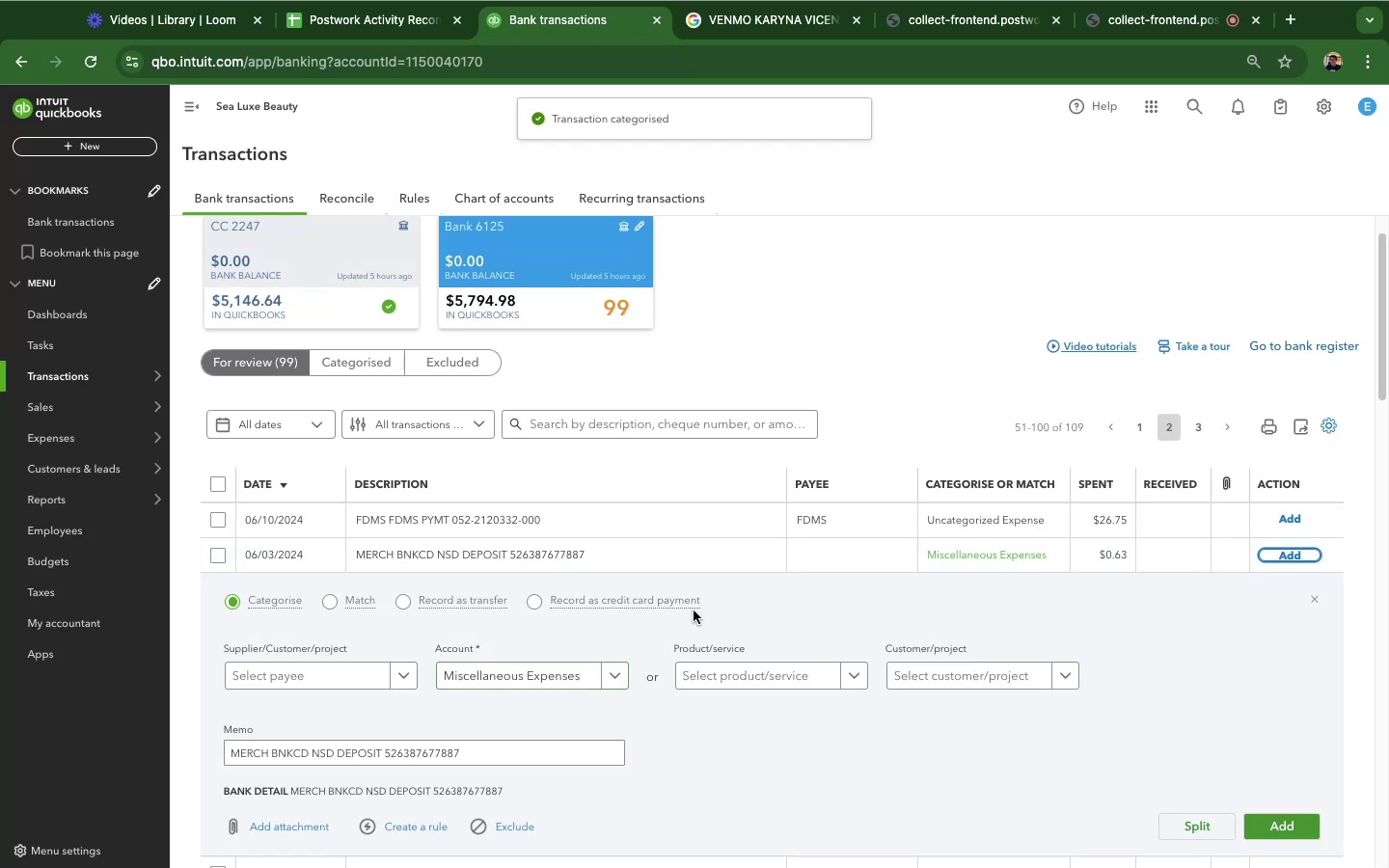 
mouse_move([1305, 807])
 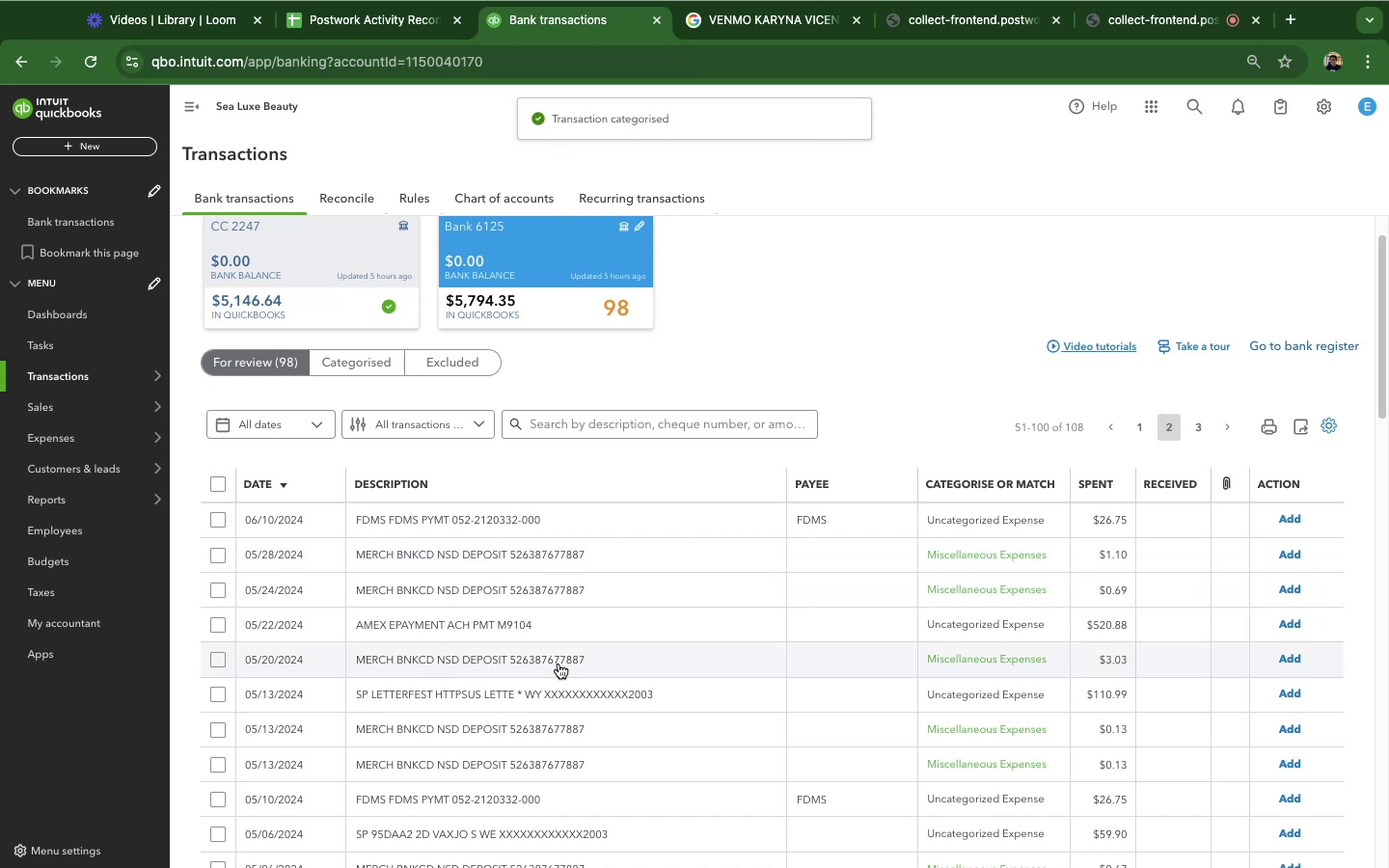 
mouse_move([594, 579])
 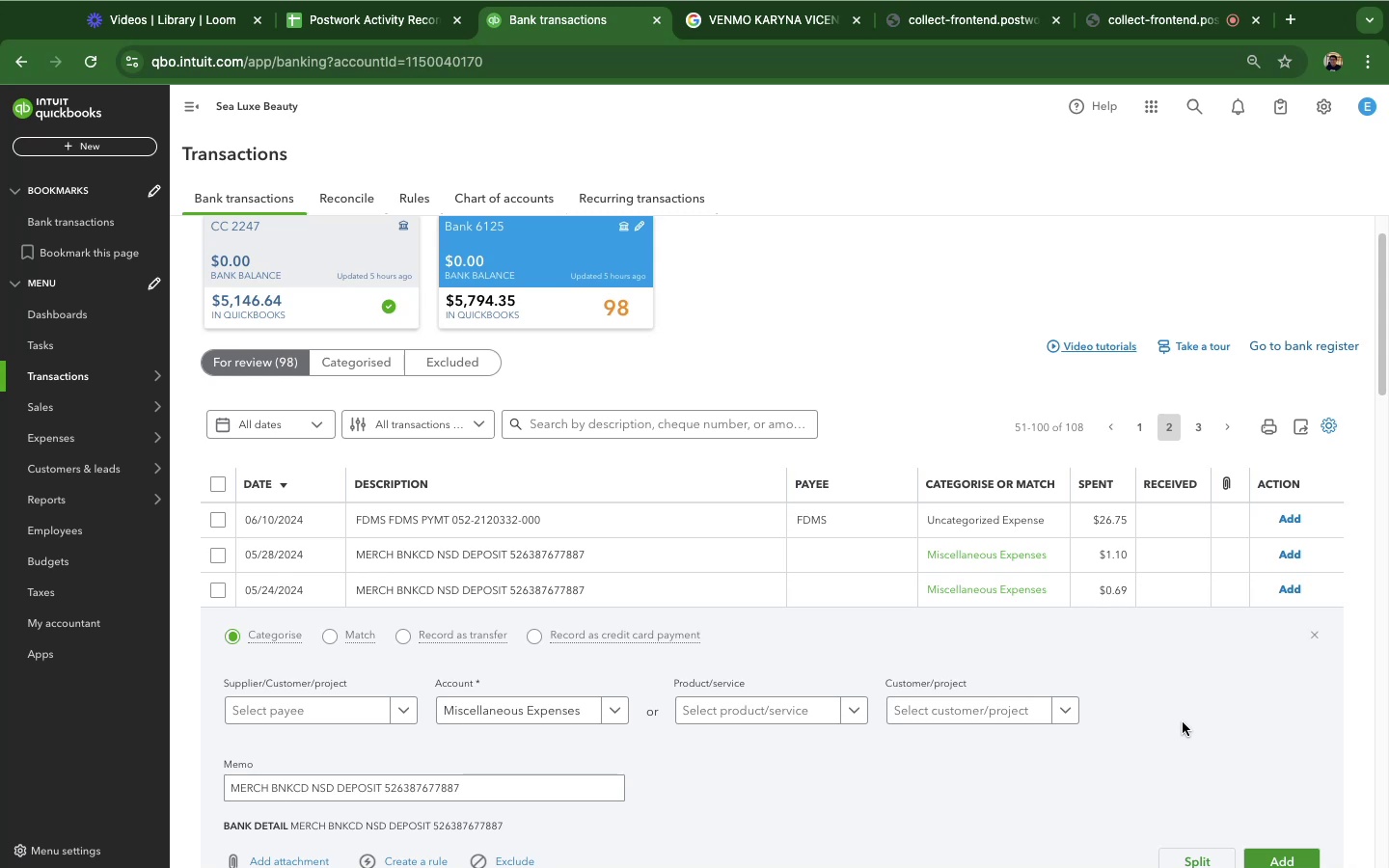 
wait(13.94)
 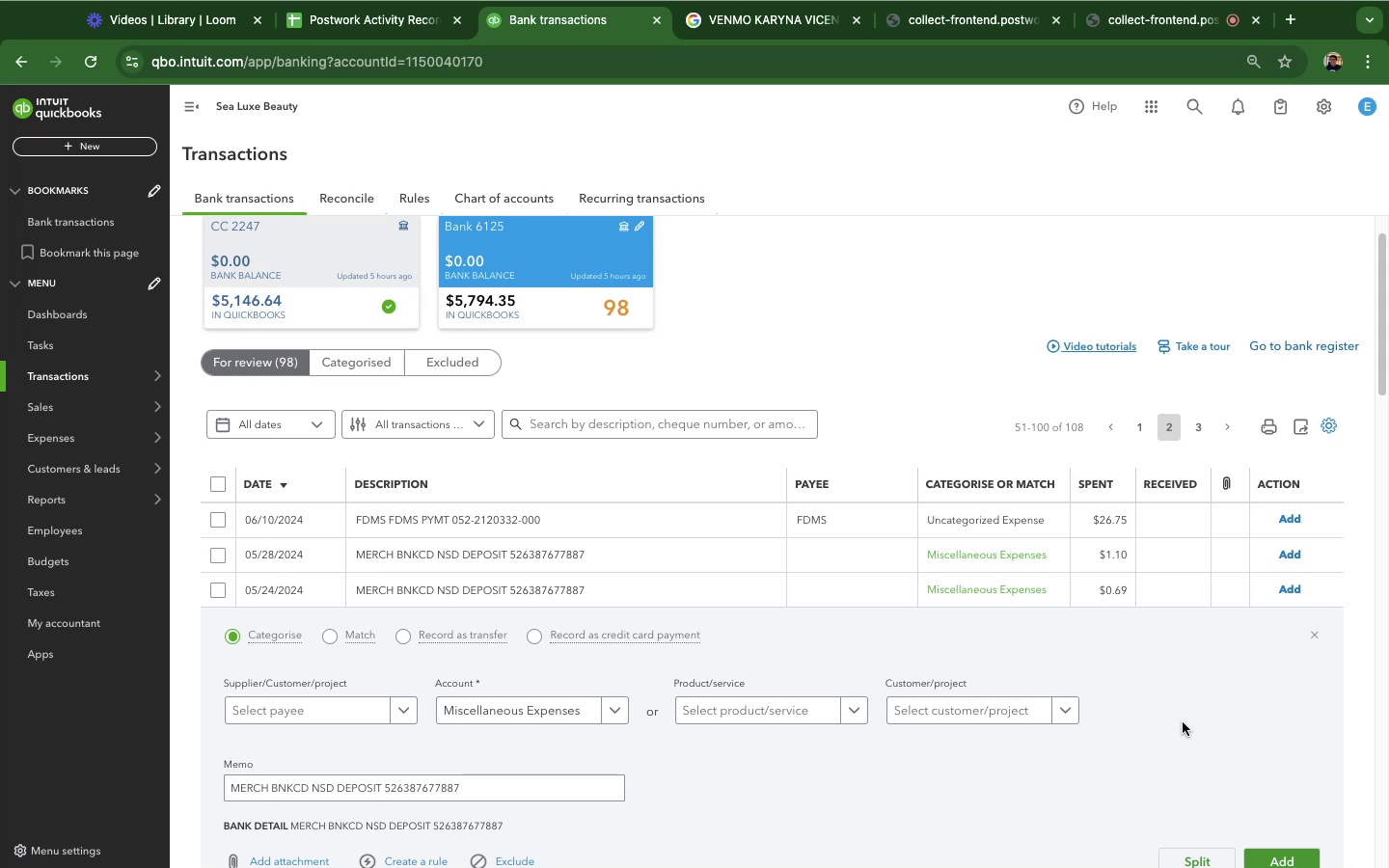 
scroll: coordinate [1367, 619], scroll_direction: down, amount: 4.0
 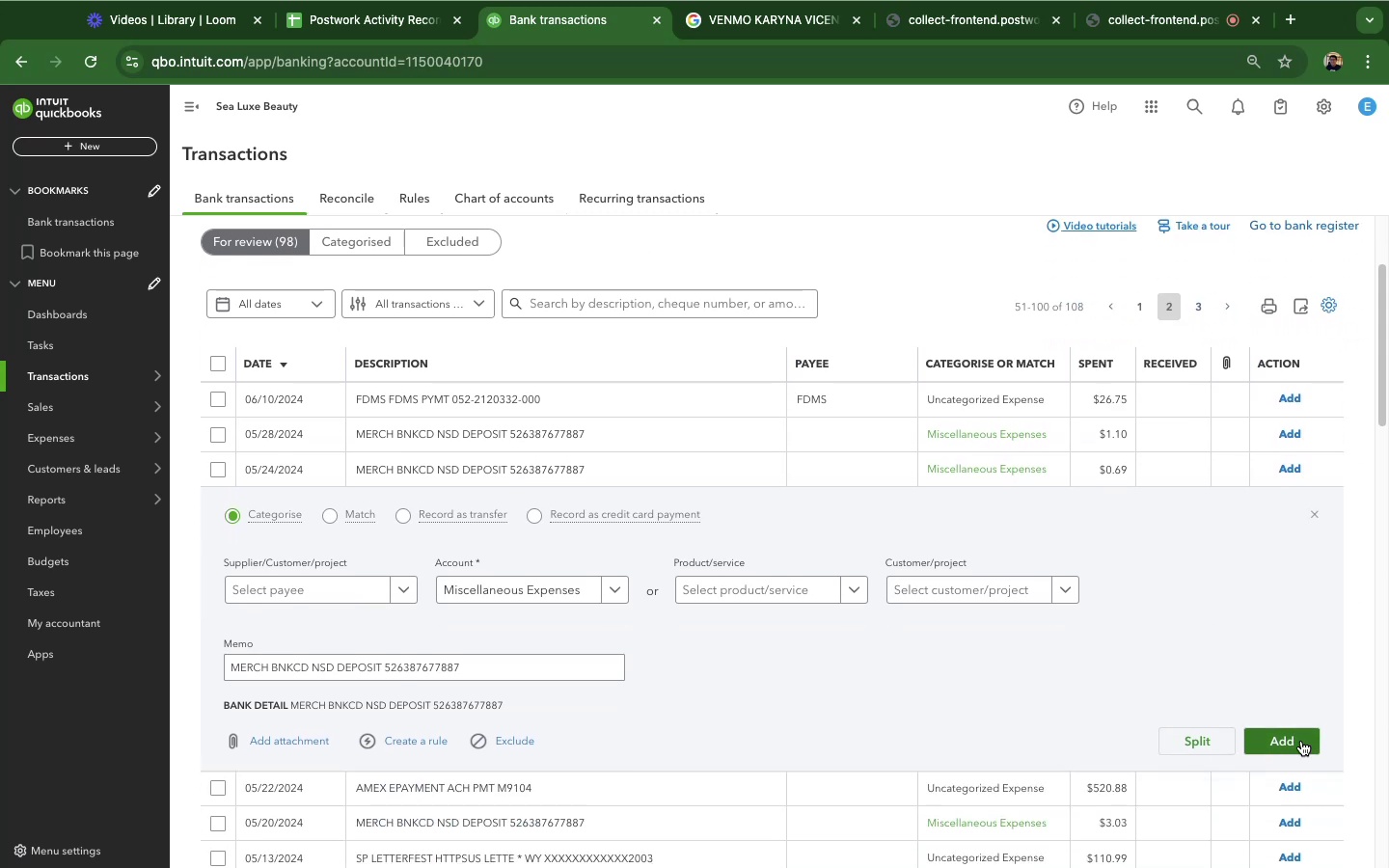 
left_click([1301, 741])
 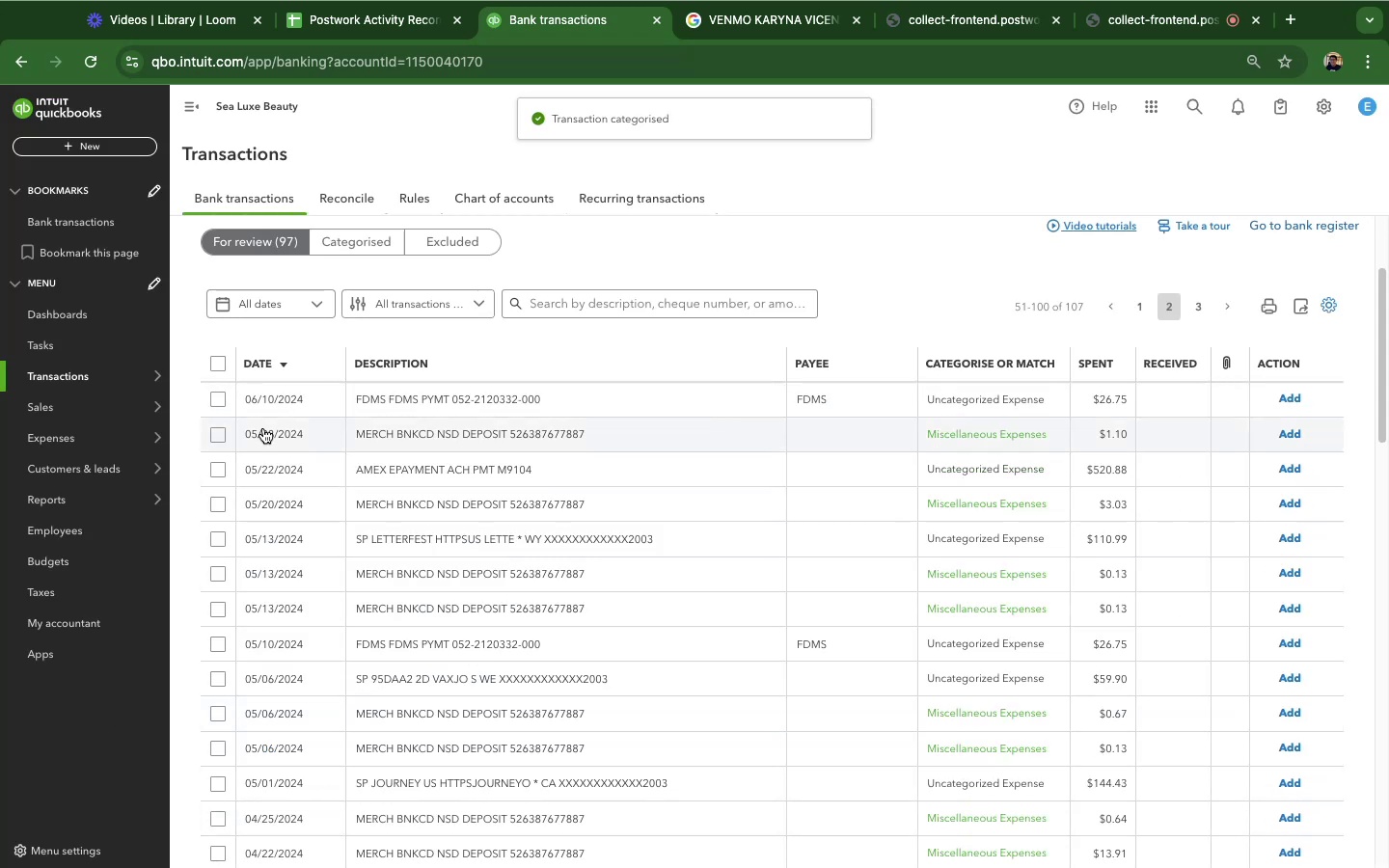 
wait(5.37)
 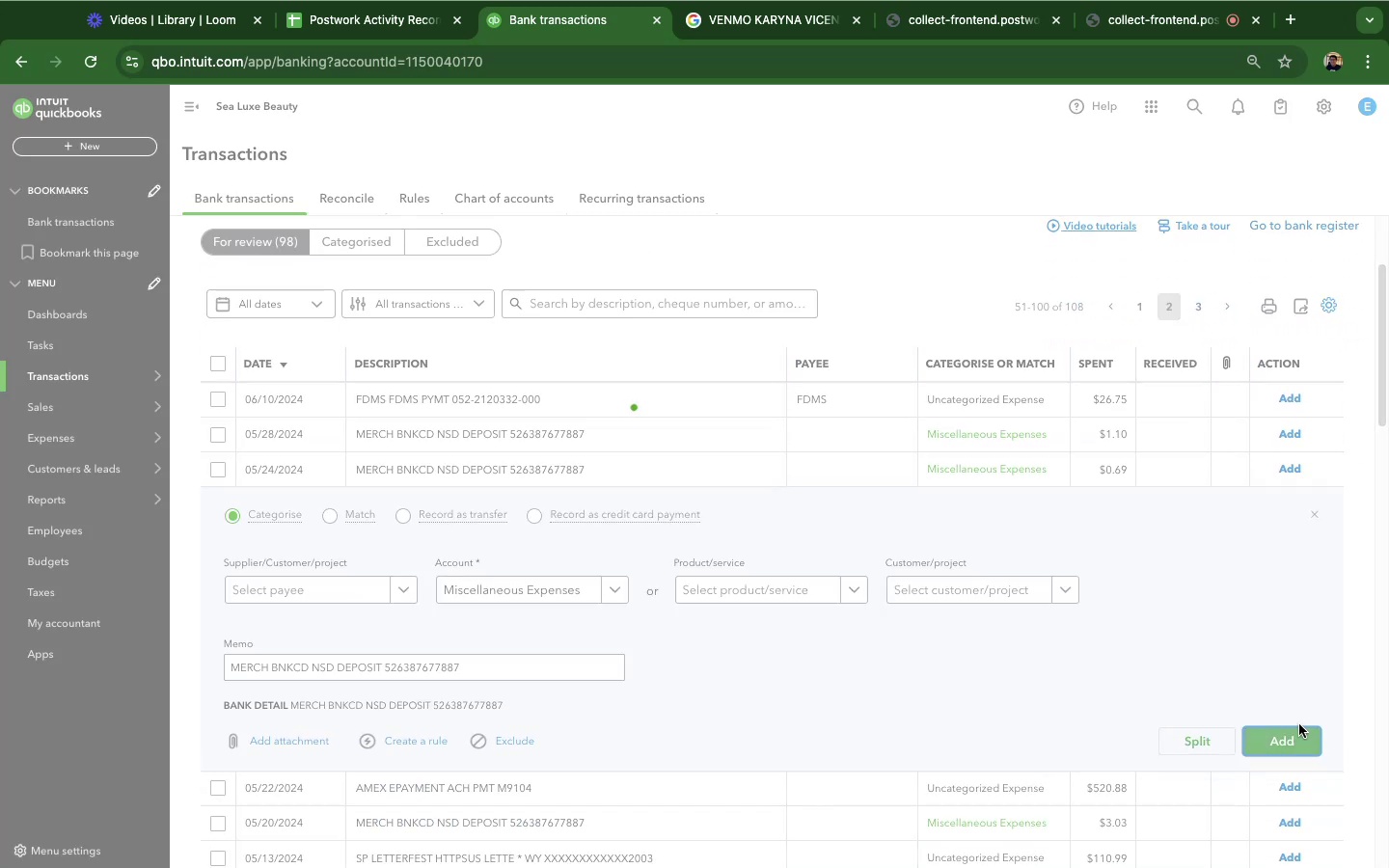 
left_click([183, 448])
 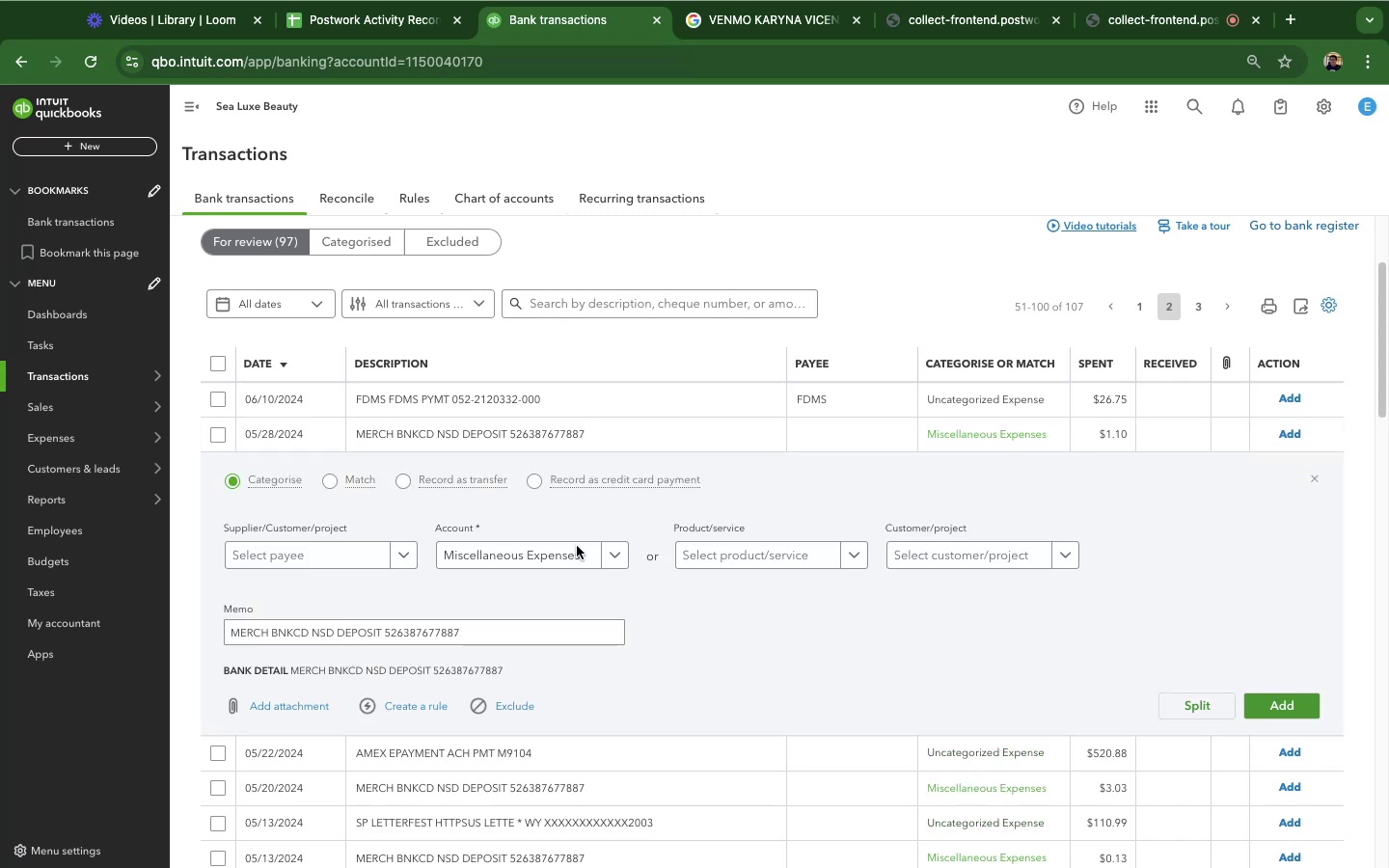 
wait(16.37)
 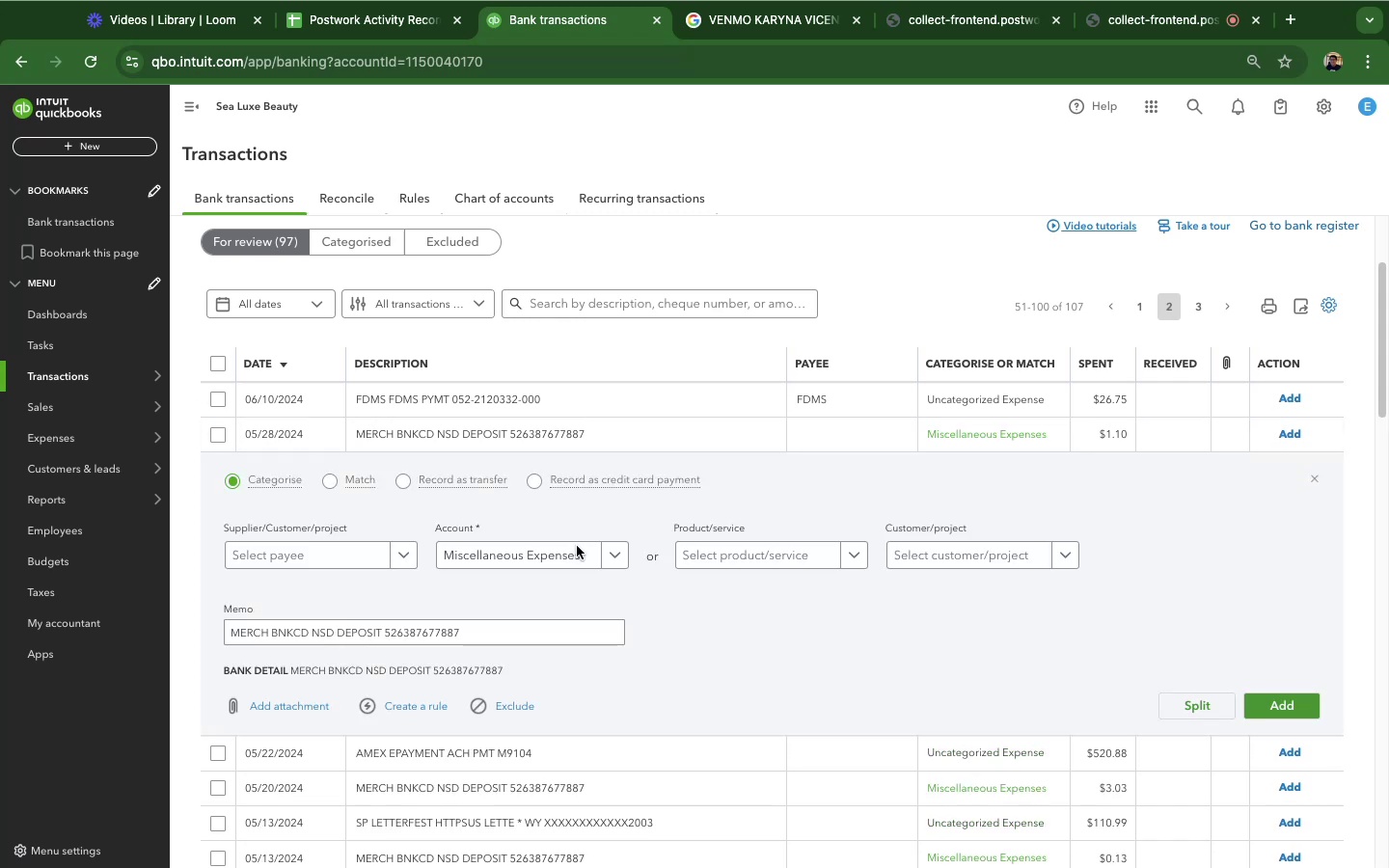 
left_click([1294, 703])
 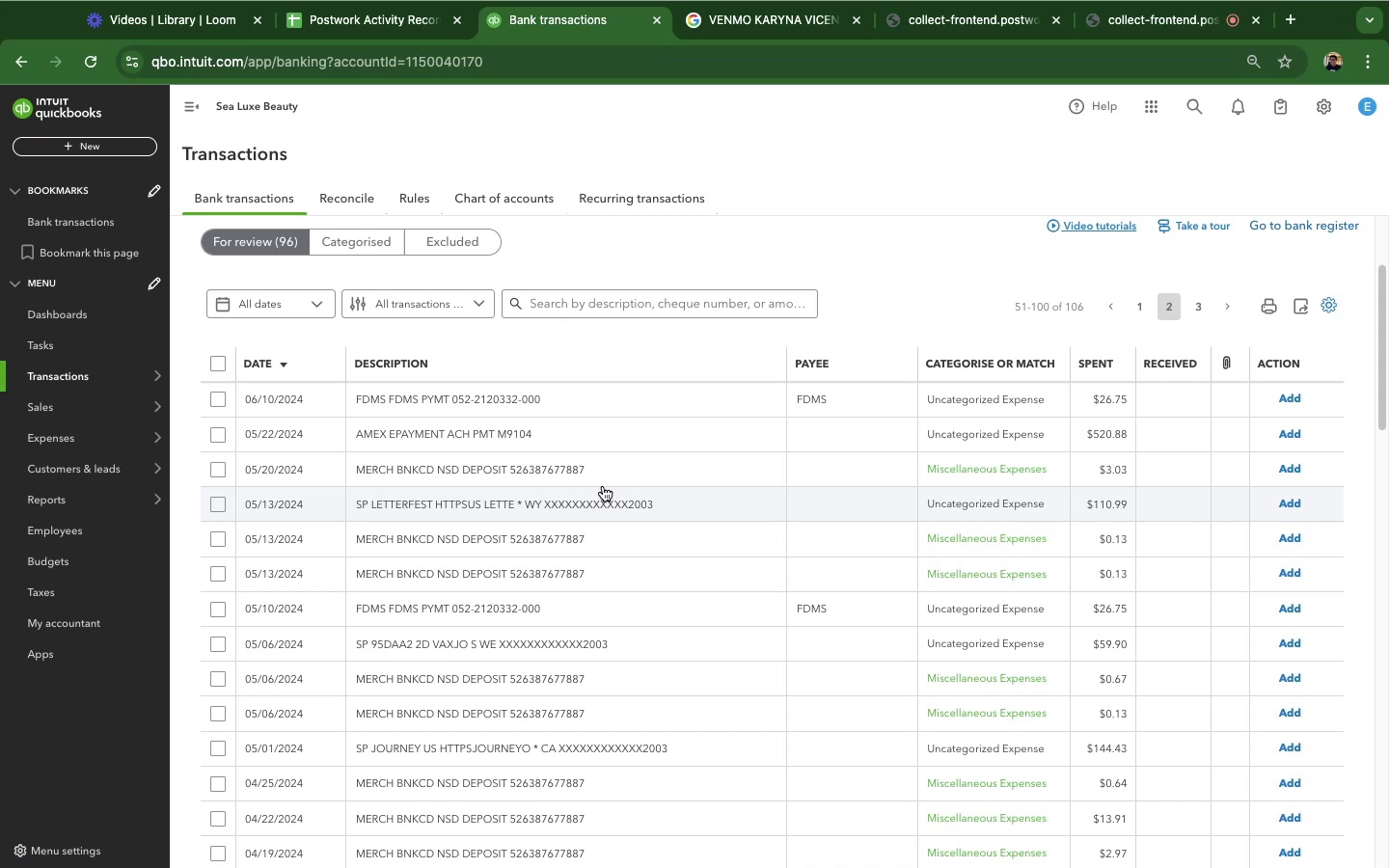 
wait(50.07)
 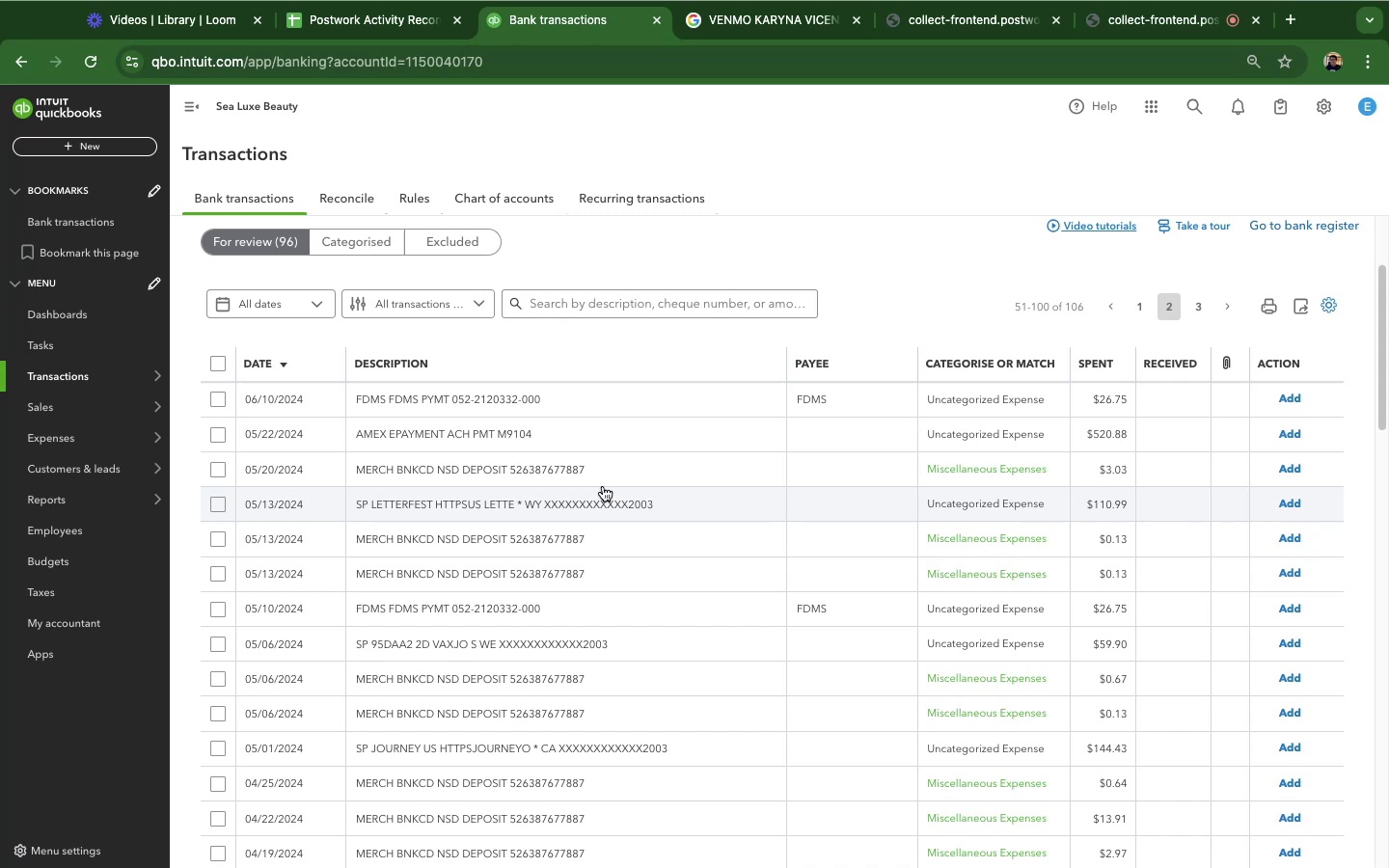 
left_click([767, 473])
 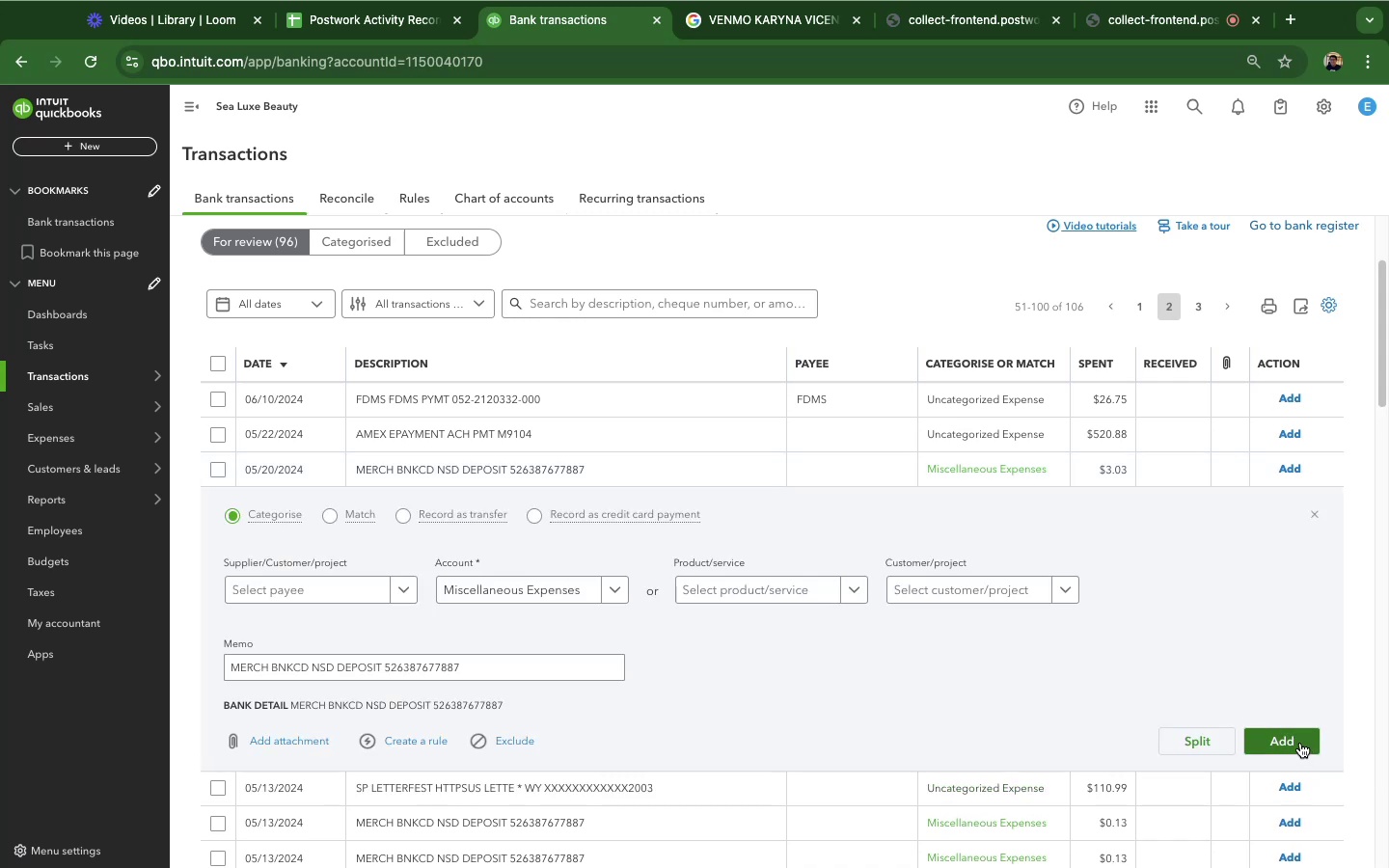 
left_click([1300, 743])
 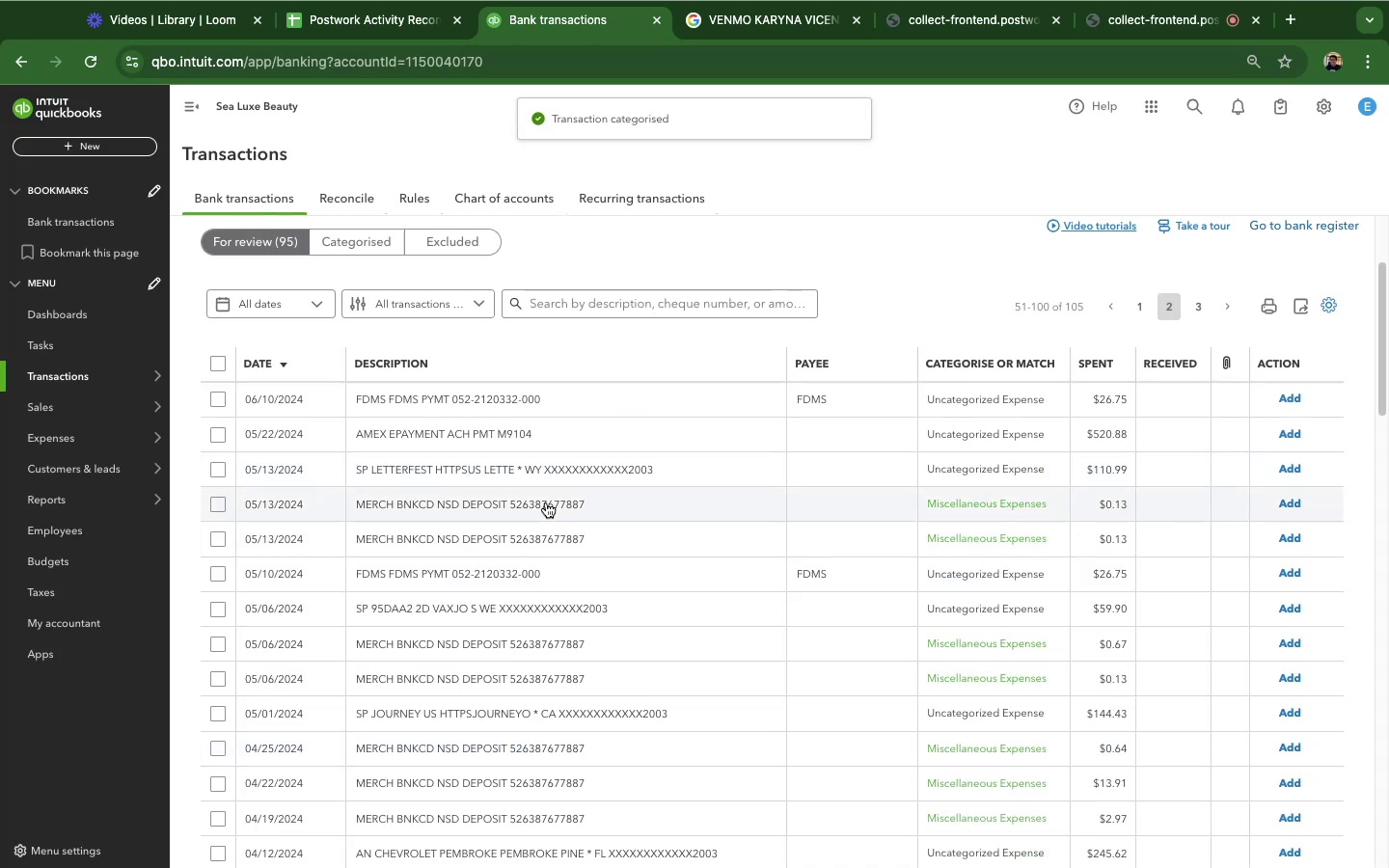 
wait(5.58)
 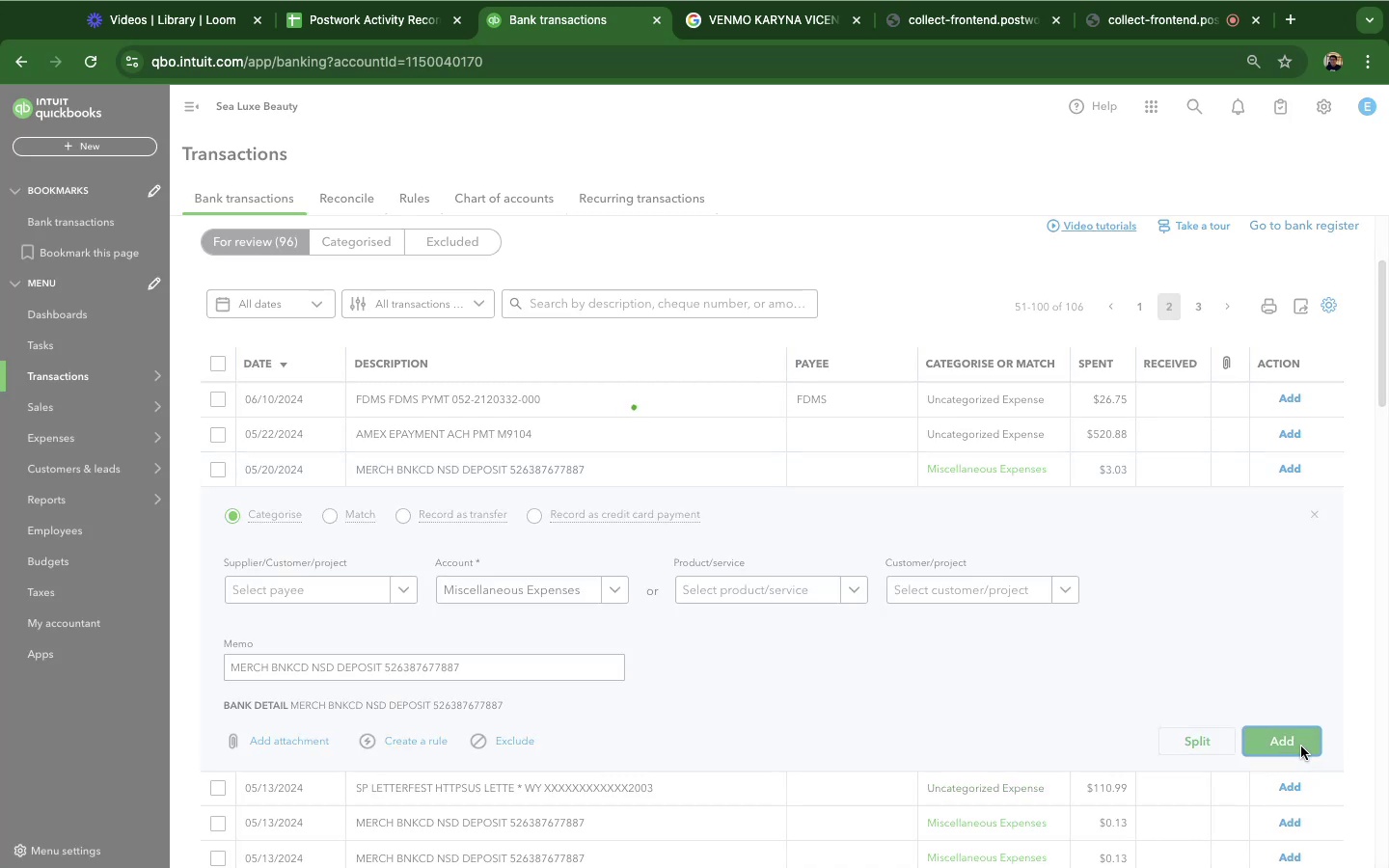 
left_click([546, 502])
 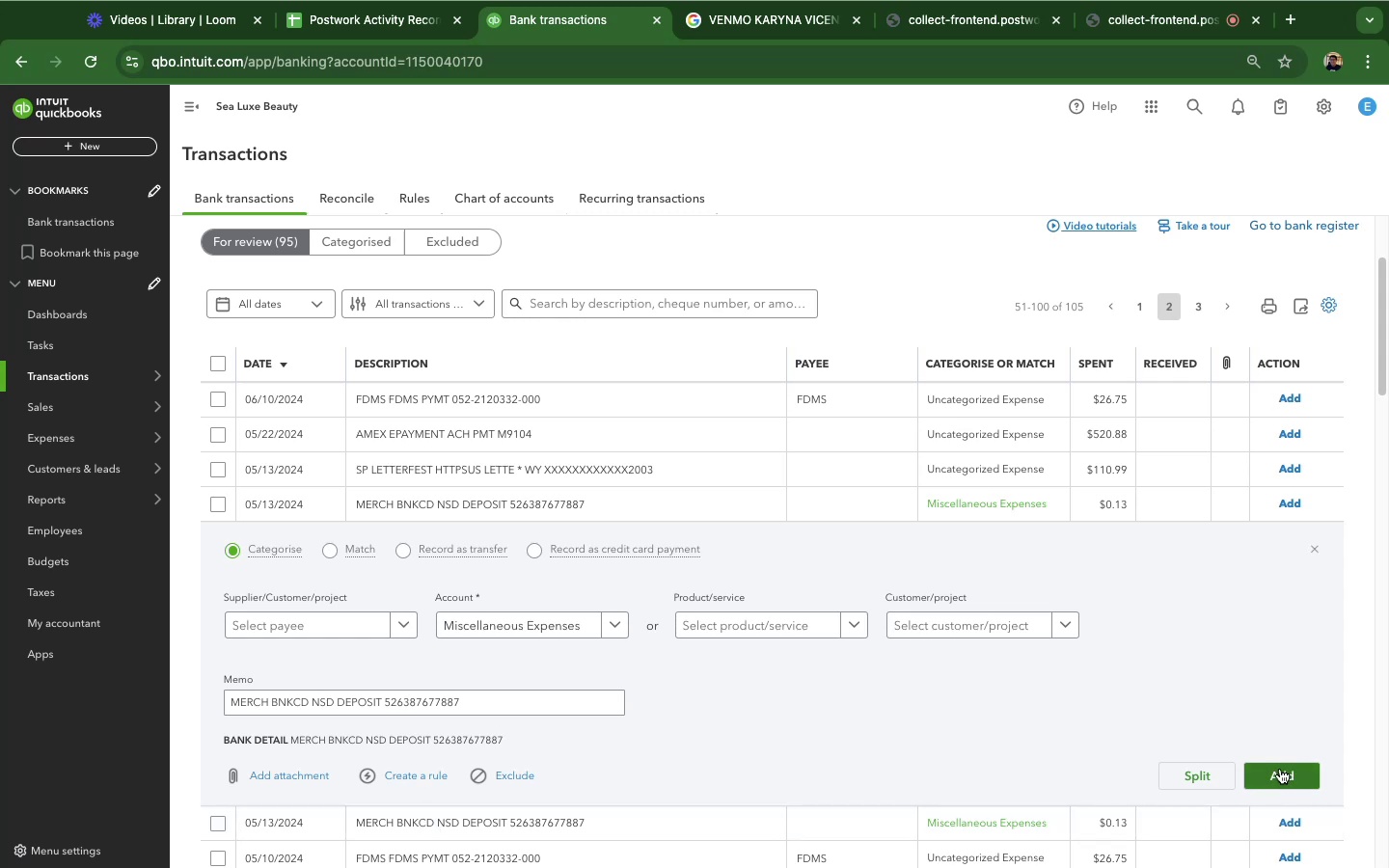 
wait(11.12)
 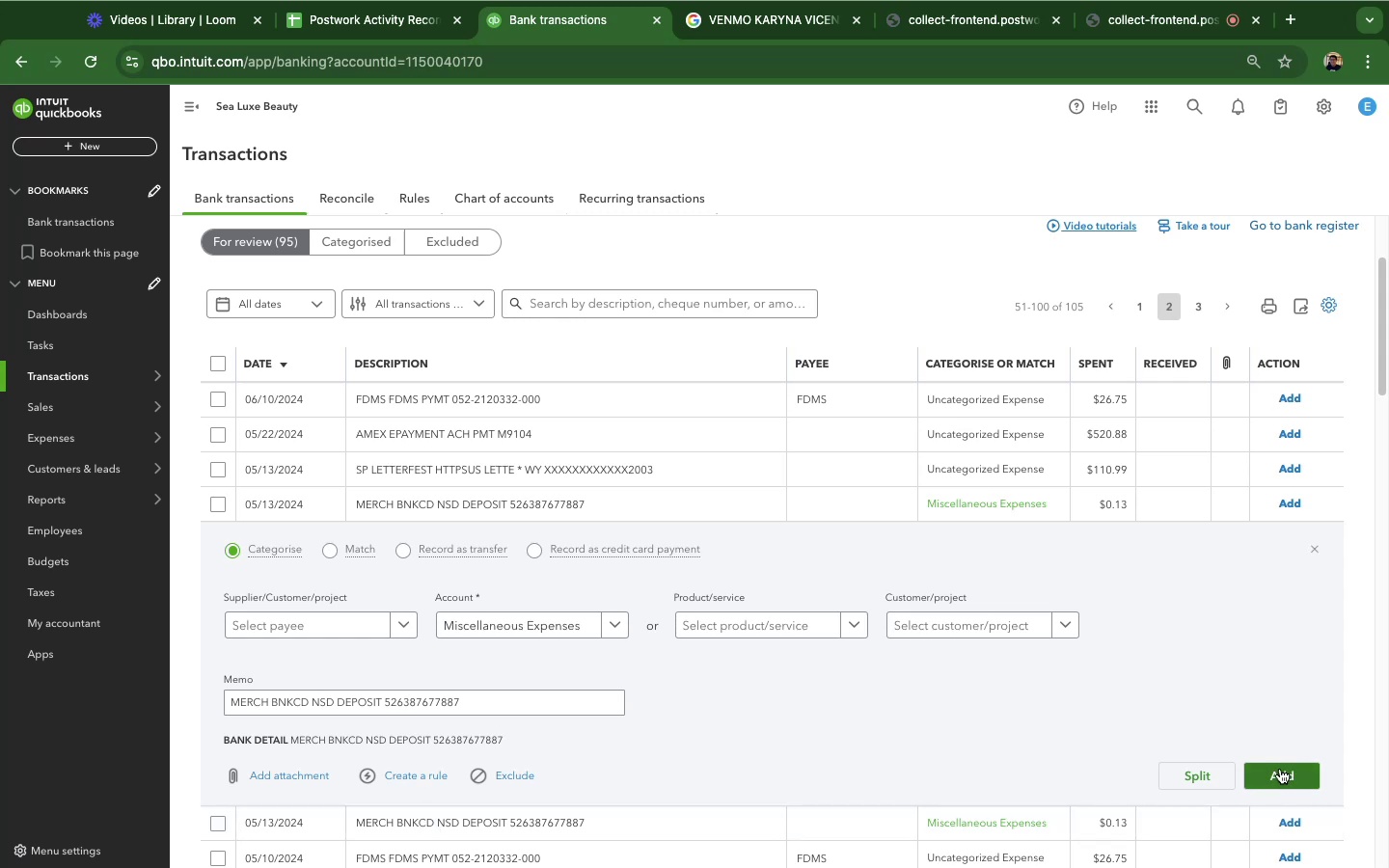 
left_click([1286, 775])
 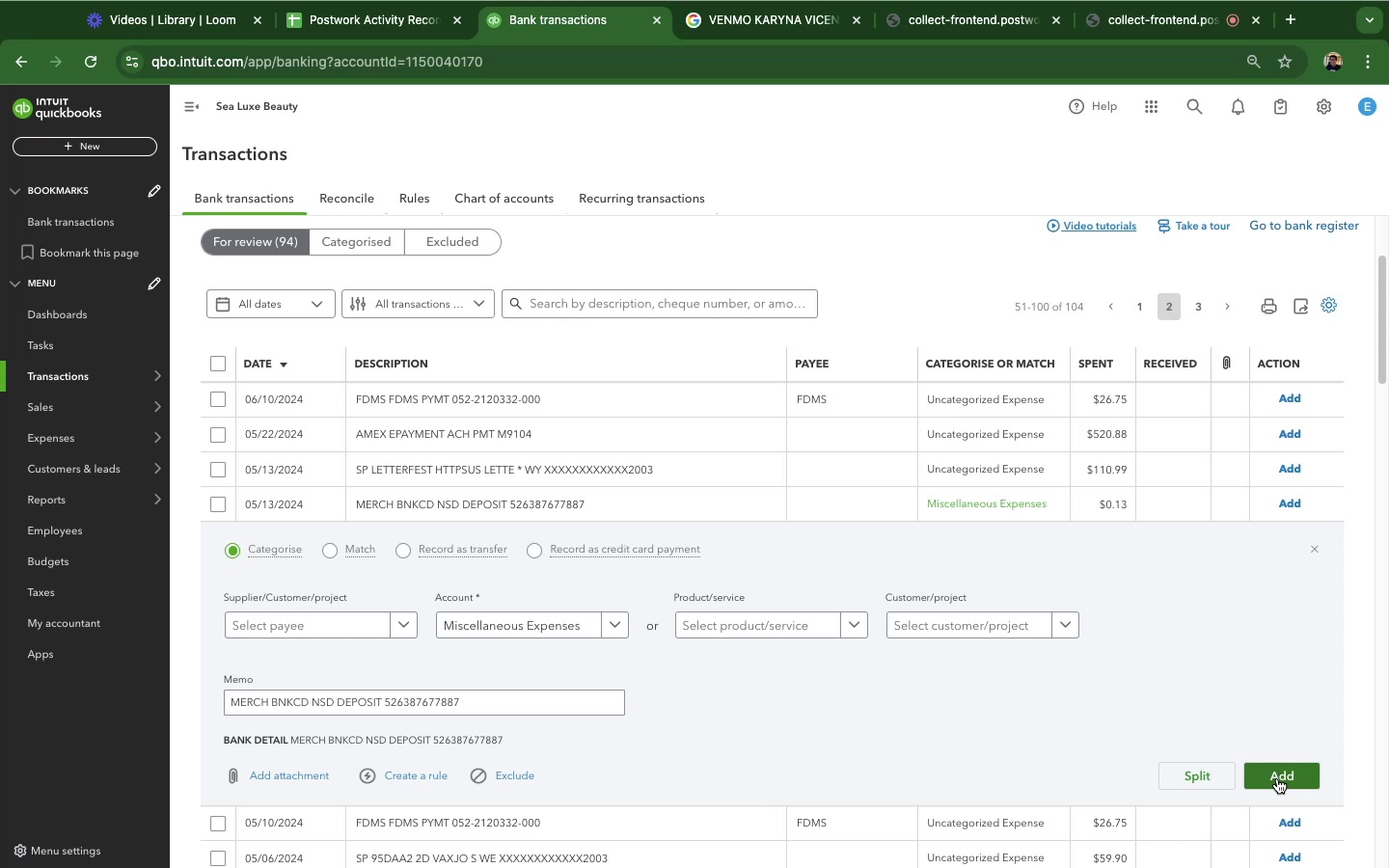 
wait(16.73)
 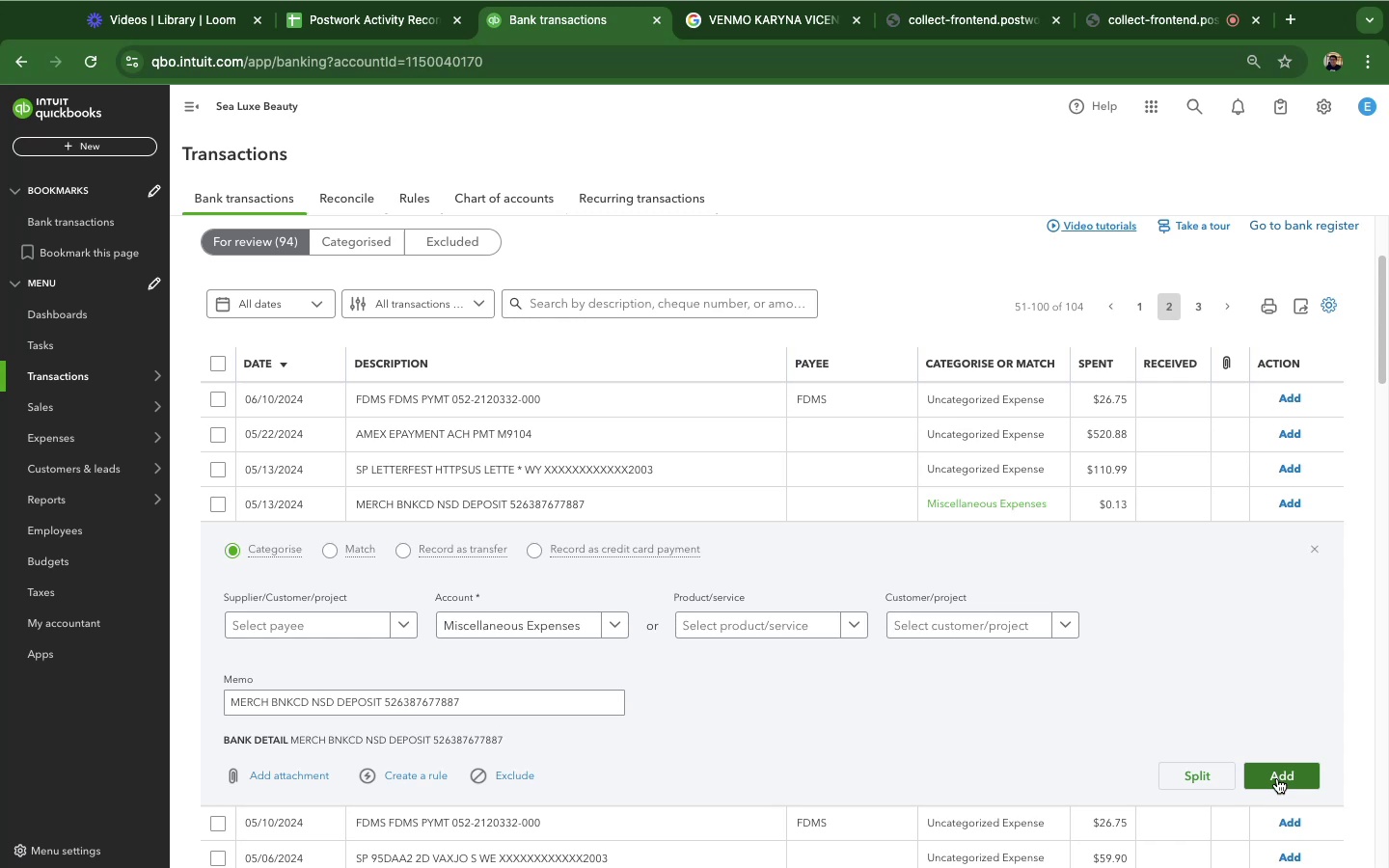 
left_click([1277, 778])
 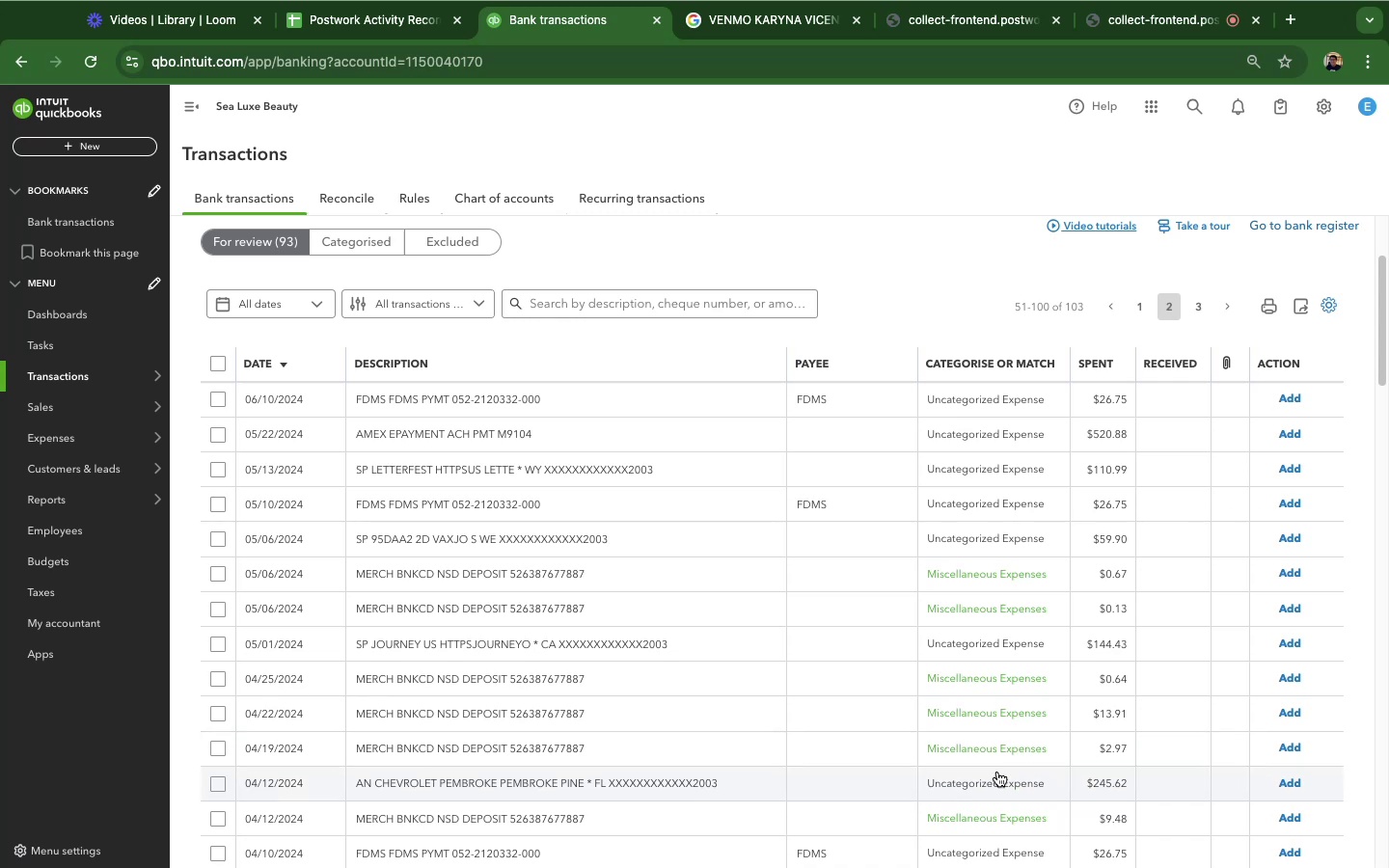 
wait(14.52)
 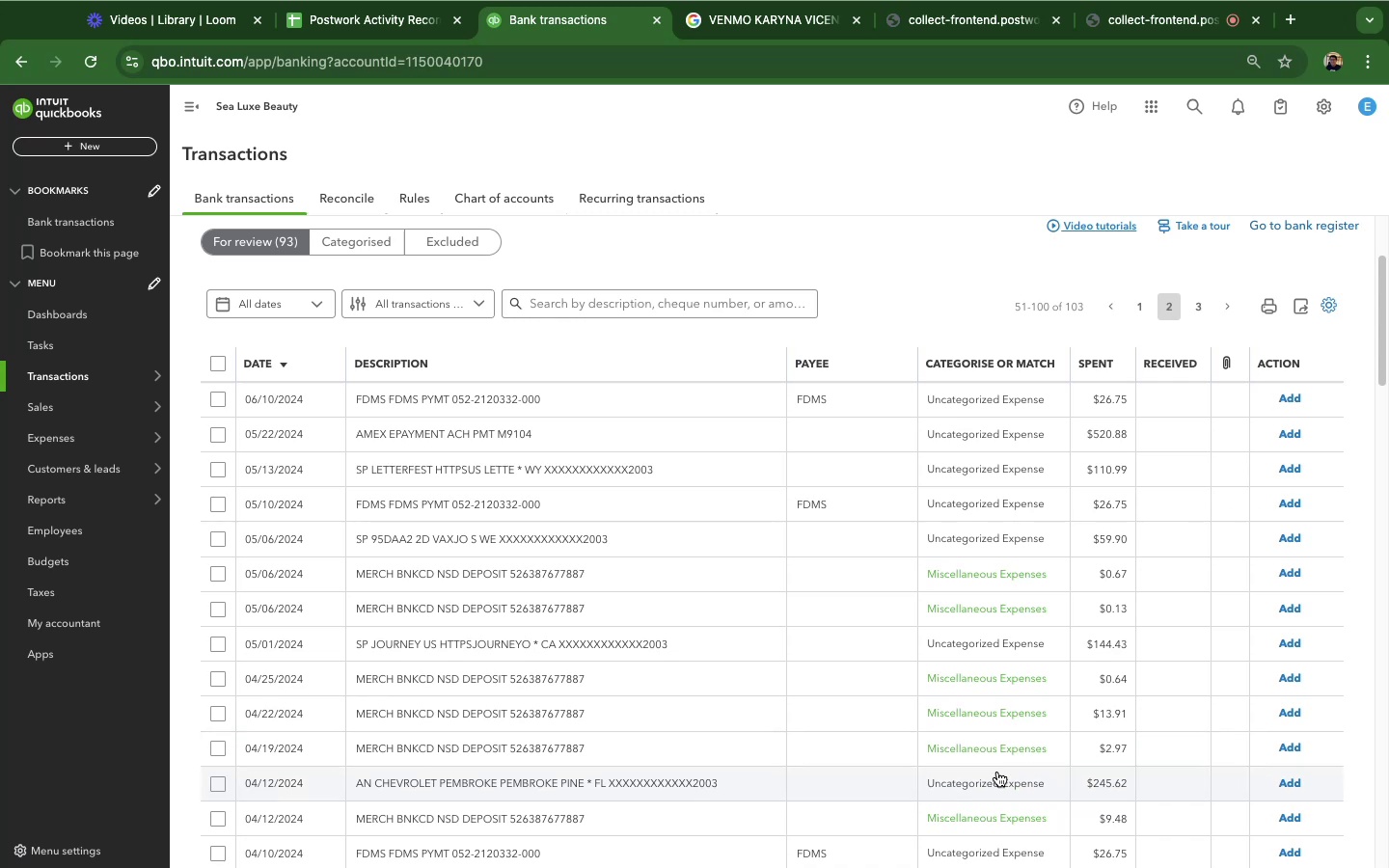 
scroll: coordinate [490, 622], scroll_direction: down, amount: 12.0
 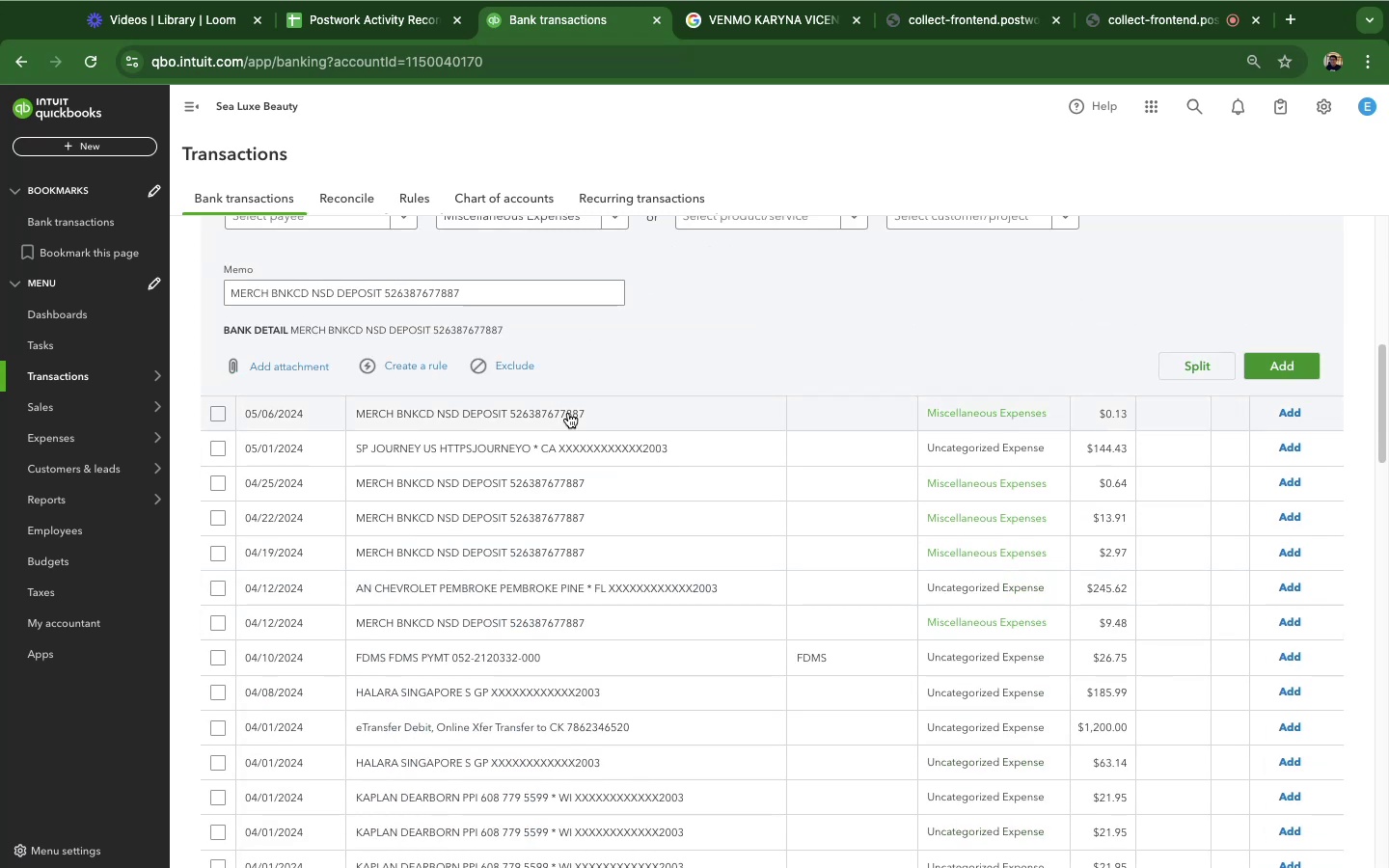 
scroll: coordinate [560, 424], scroll_direction: up, amount: 2.0
 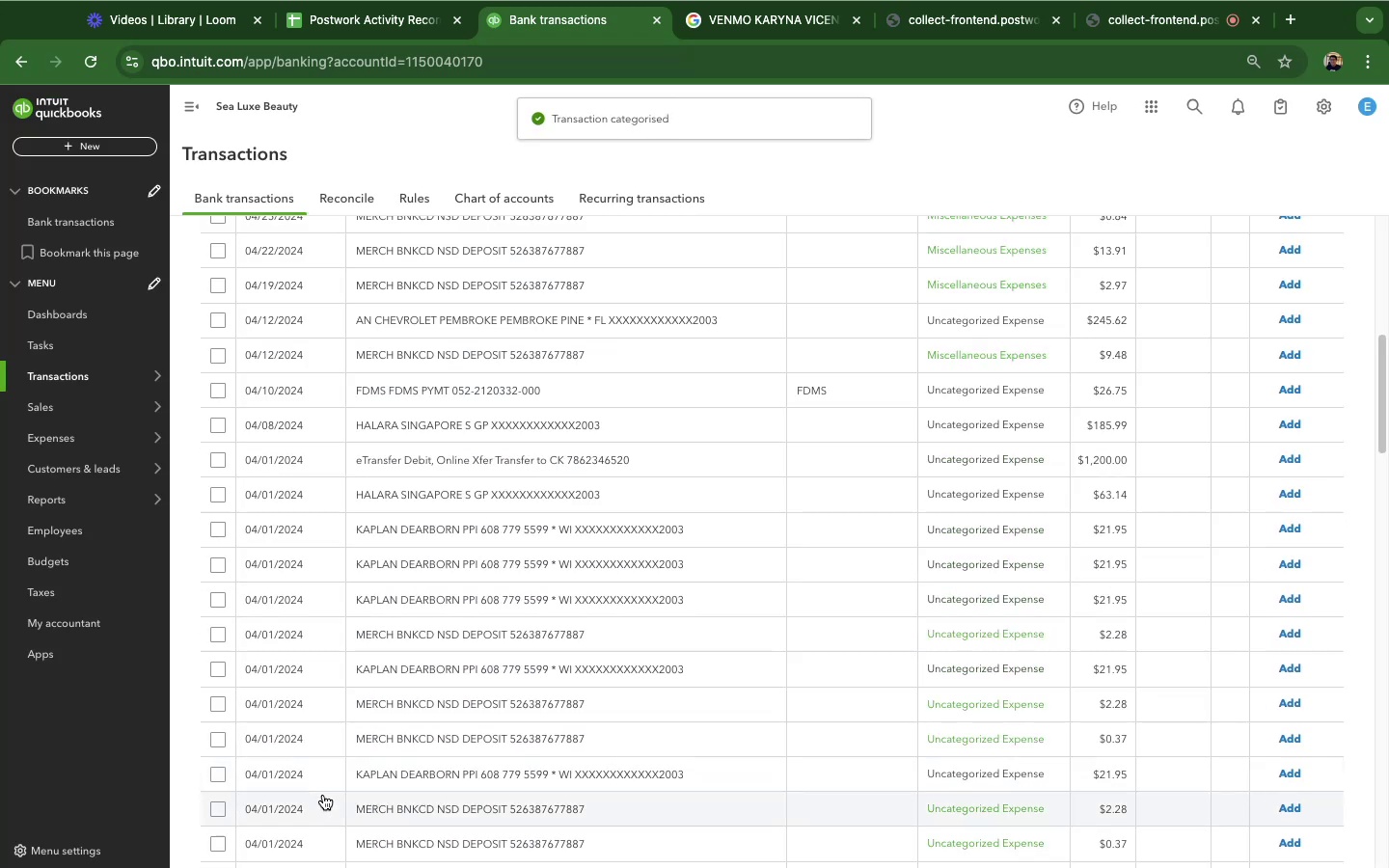 
wait(11.49)
 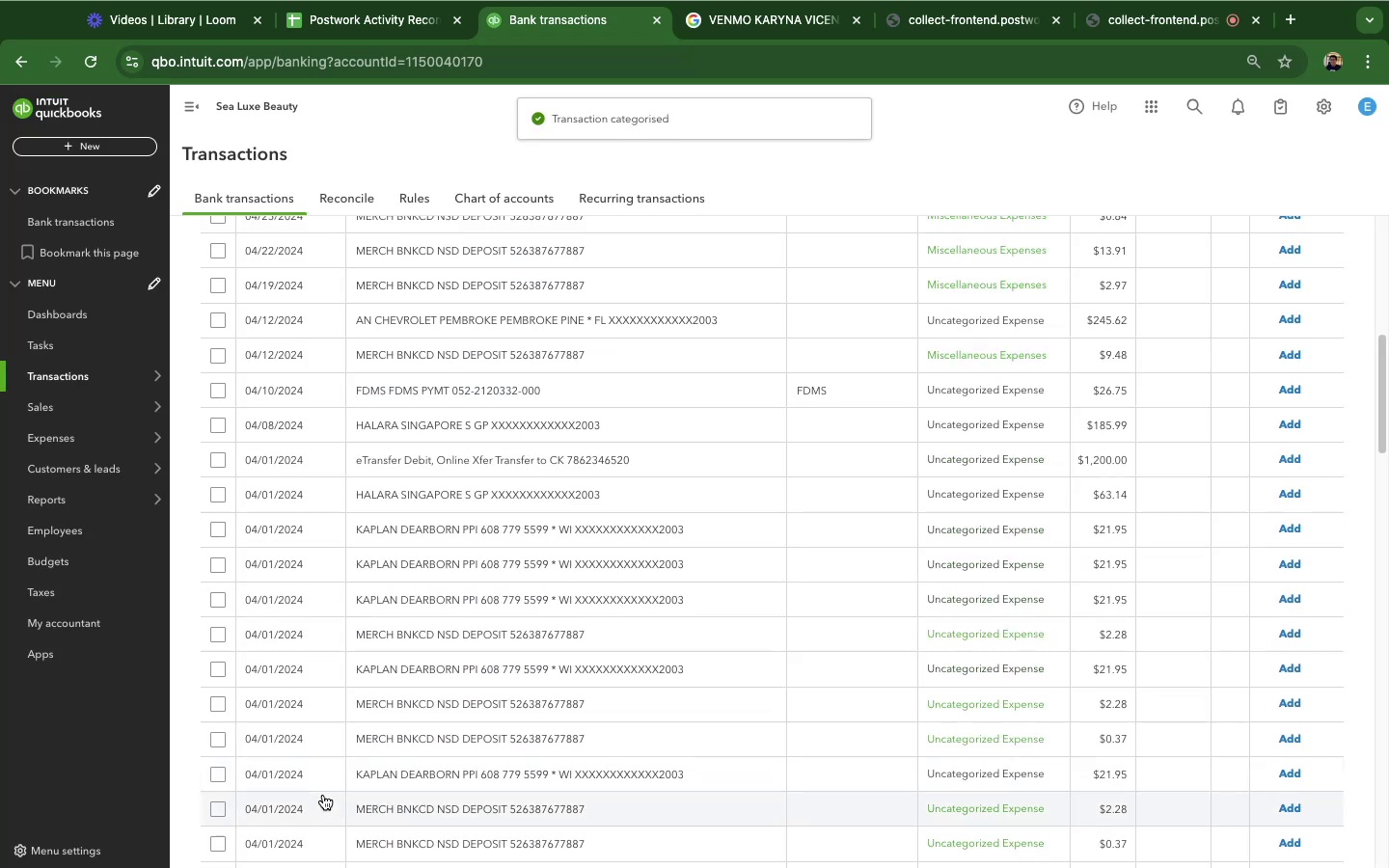 
left_click_drag(start_coordinate=[363, 630], to_coordinate=[203, 612])
 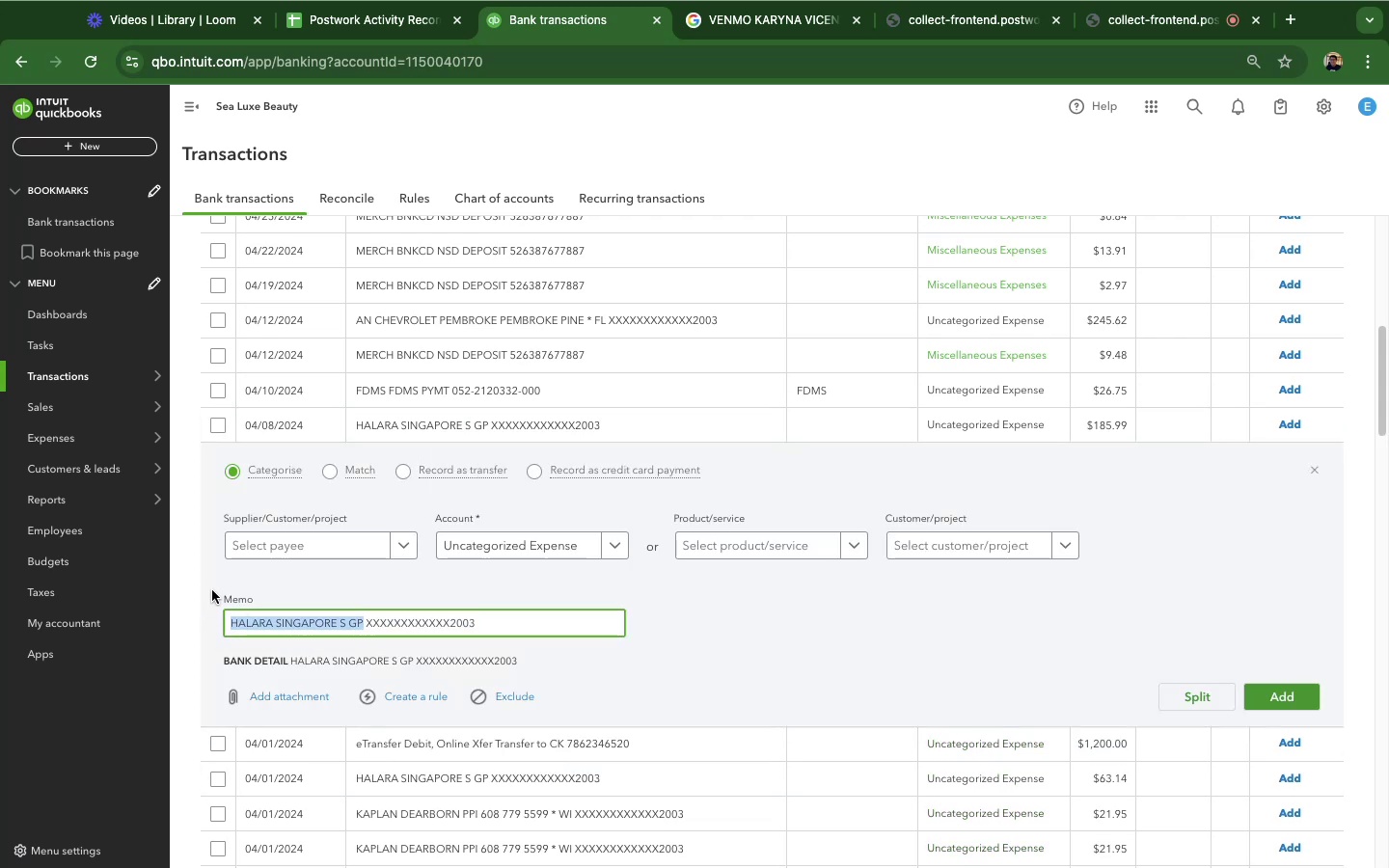 
key(Meta+C)
 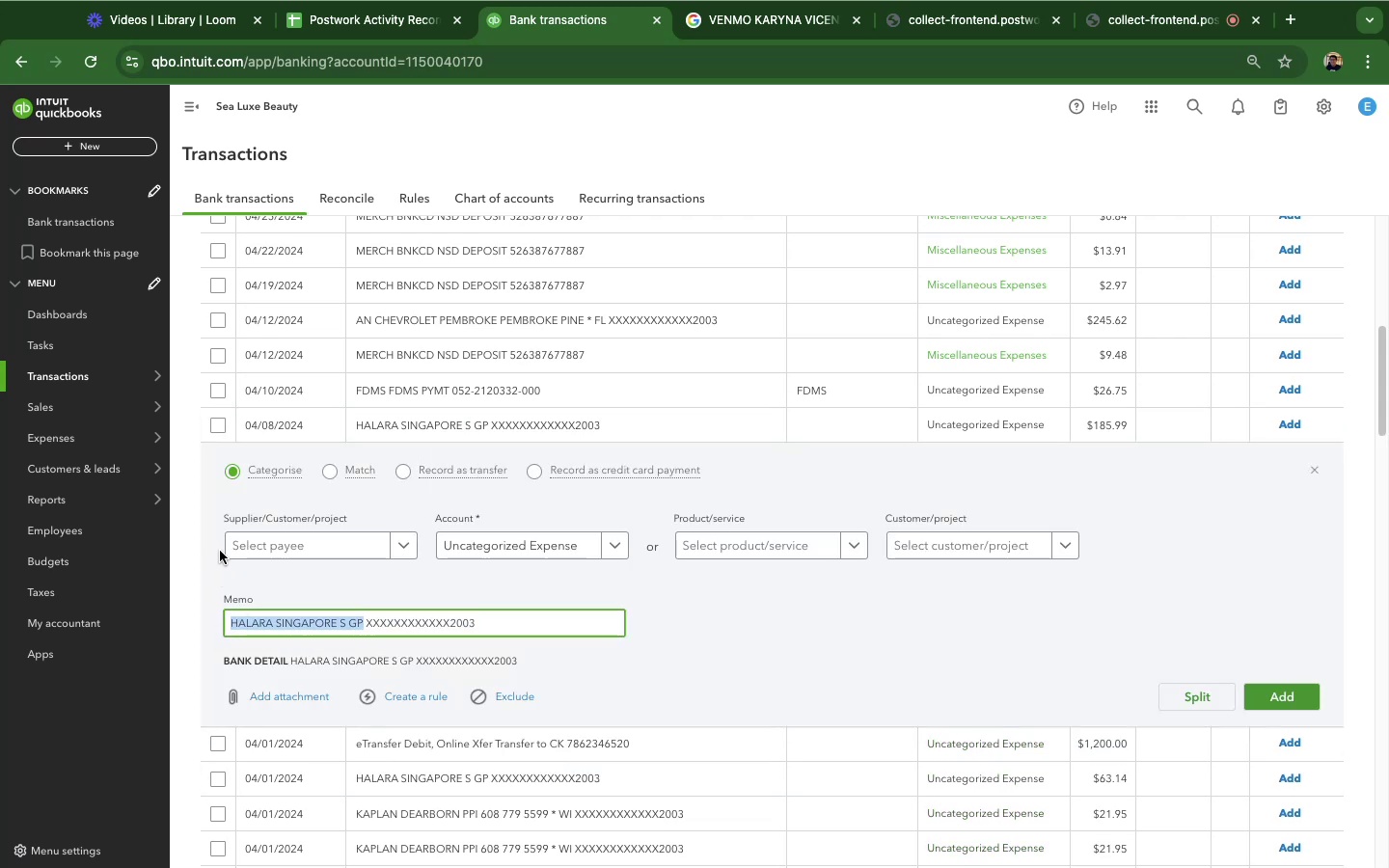 
key(Meta+C)
 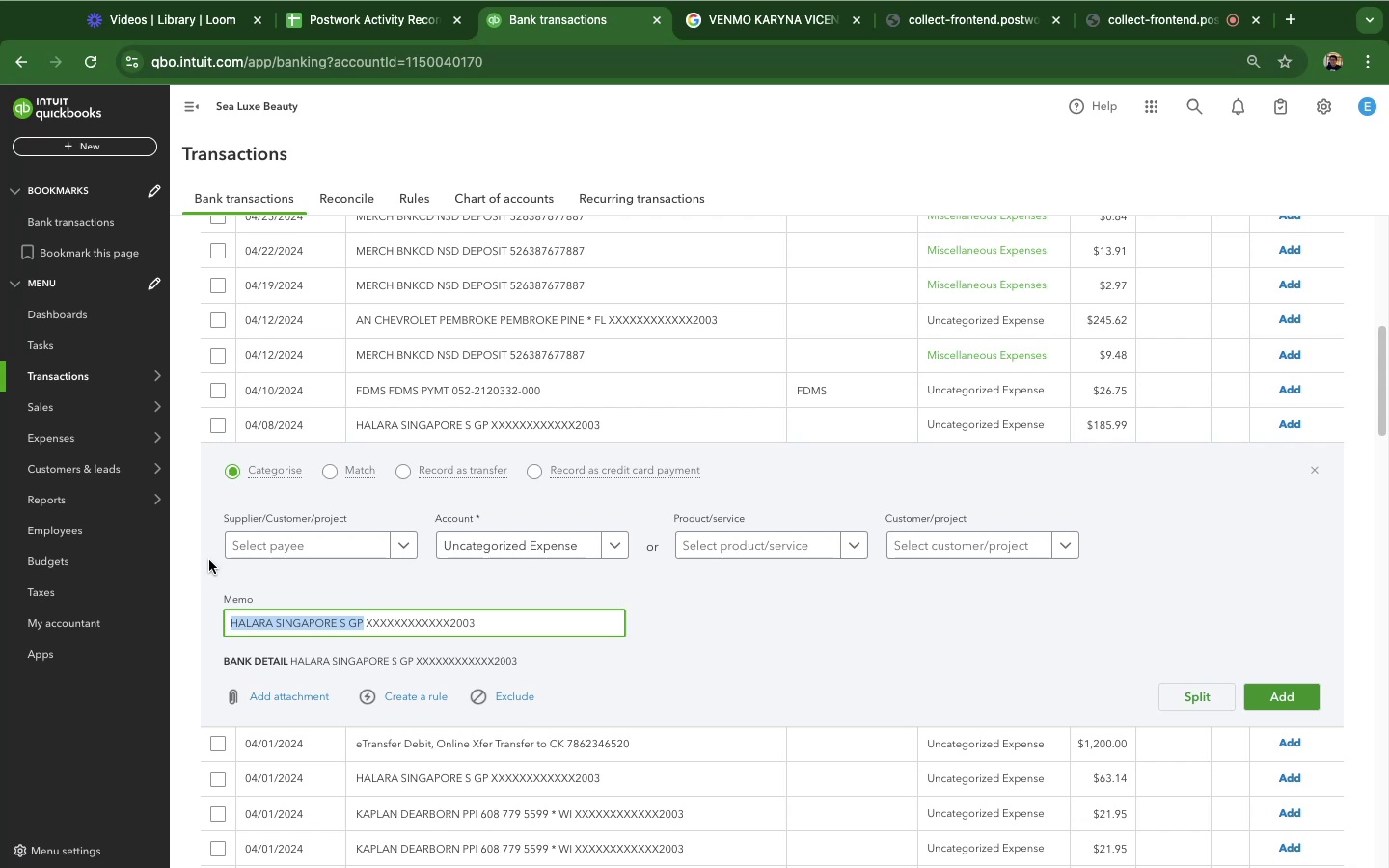 
wait(5.67)
 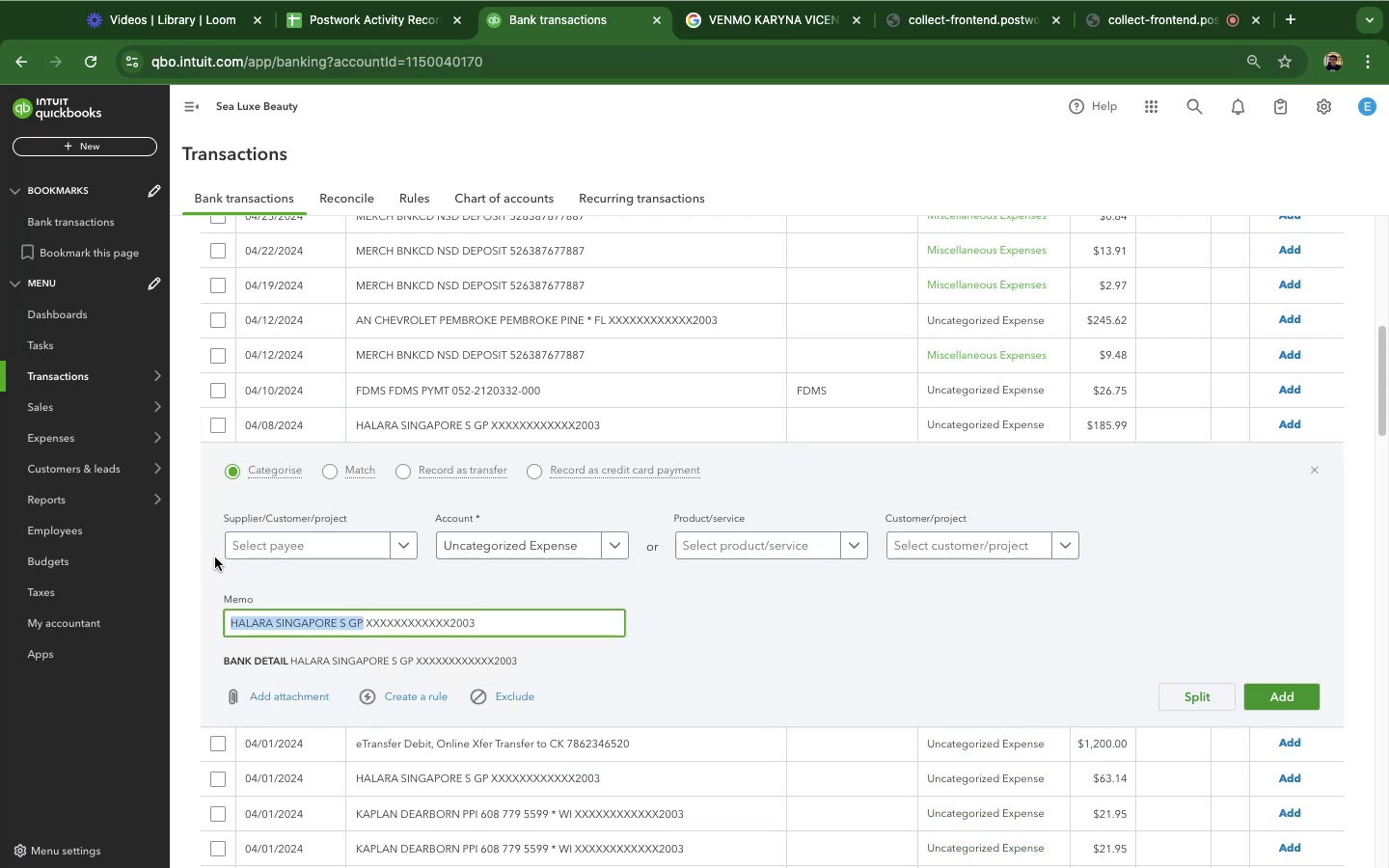 
key(Meta+C)
 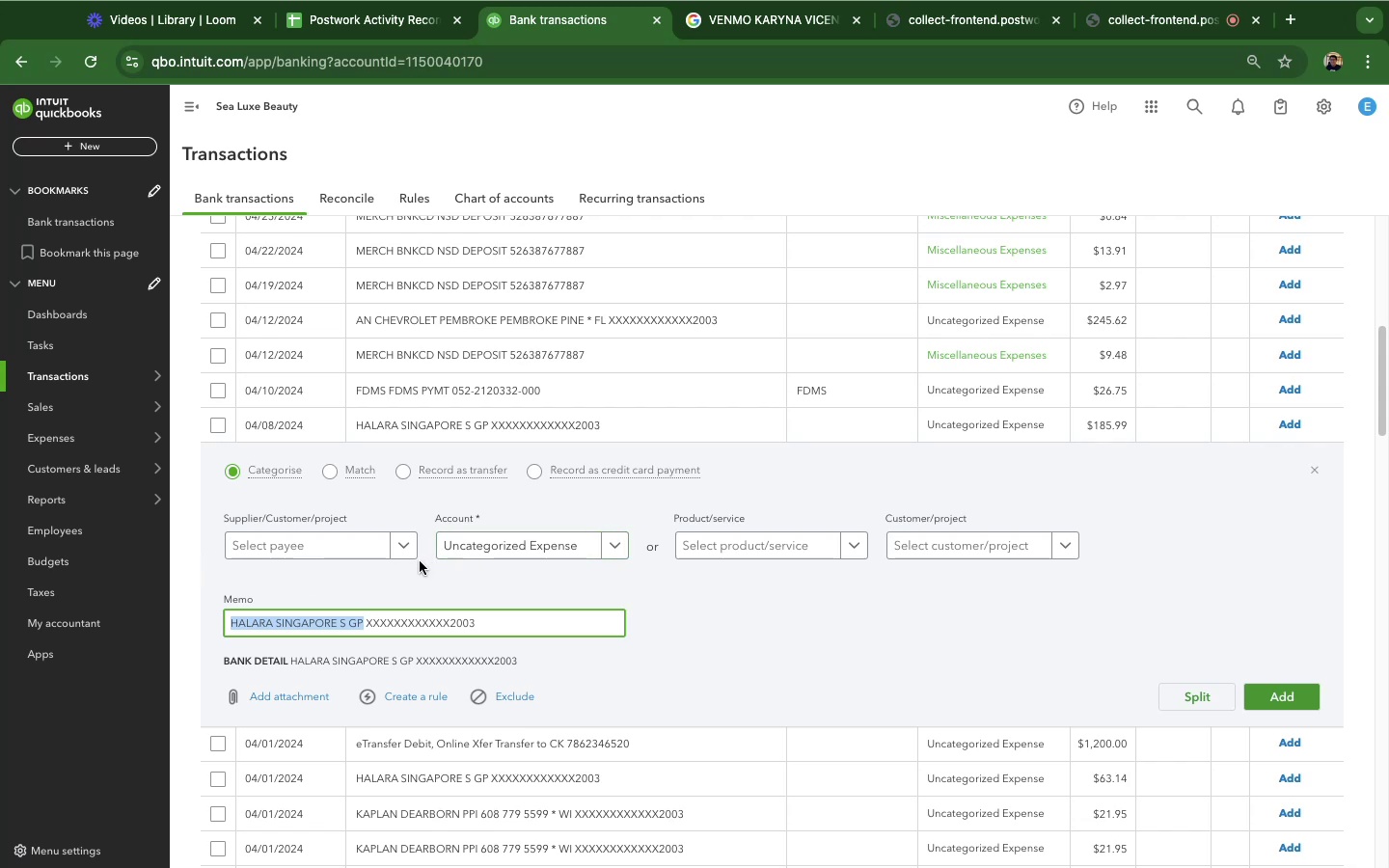 
key(Meta+C)
 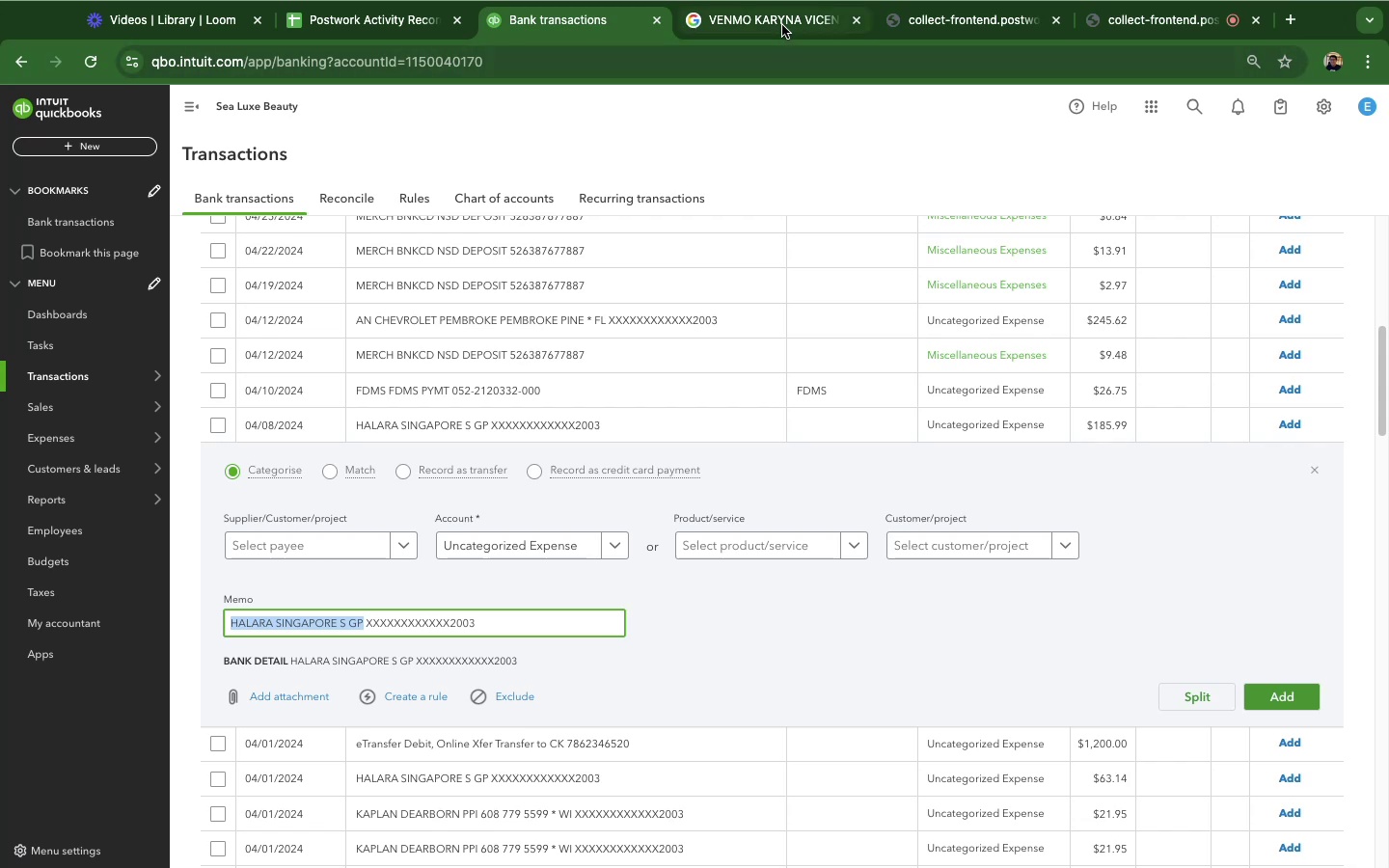 
wait(6.9)
 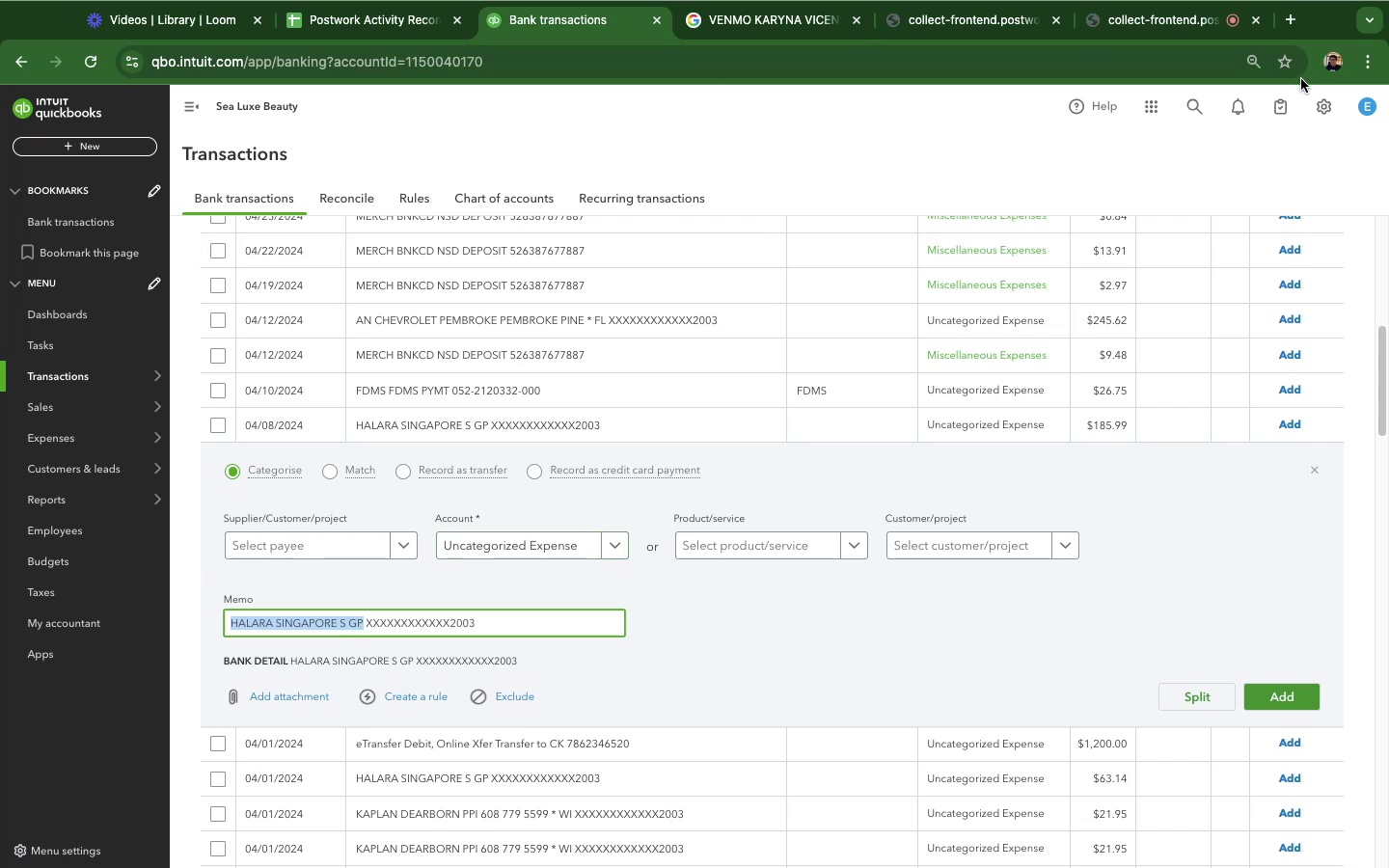 
double_click([321, 137])
 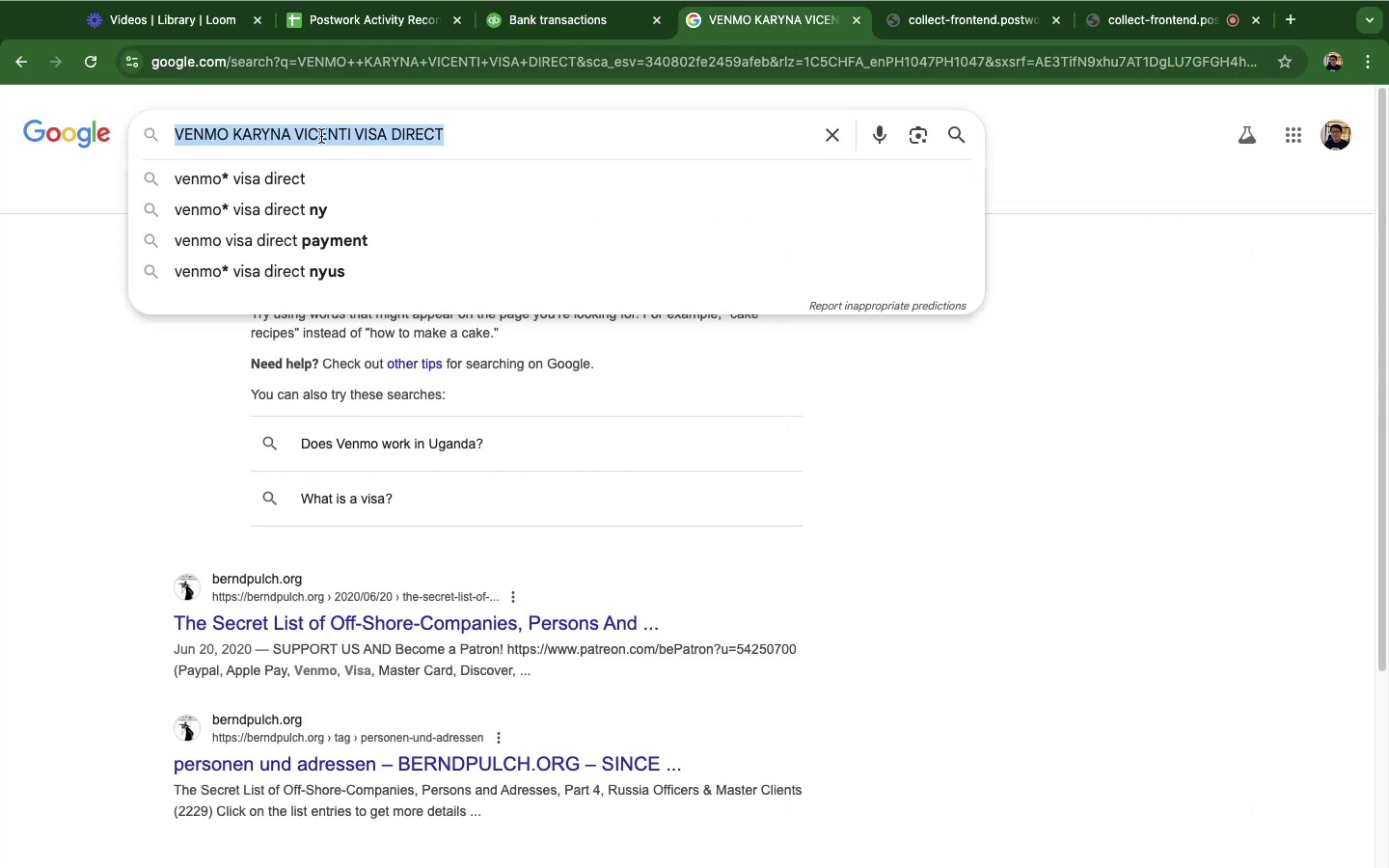 
key(Meta+V)
 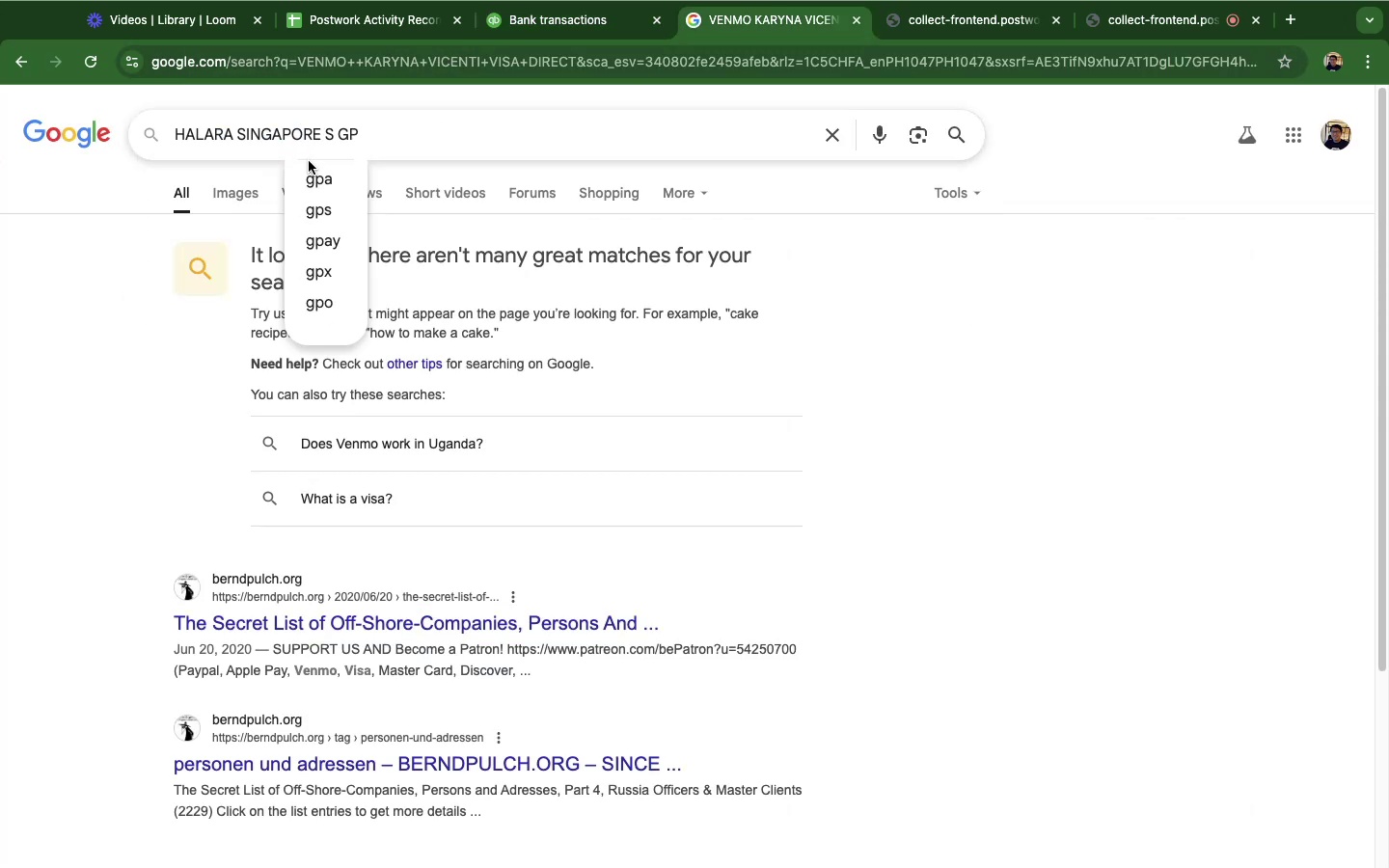 
key(Enter)
 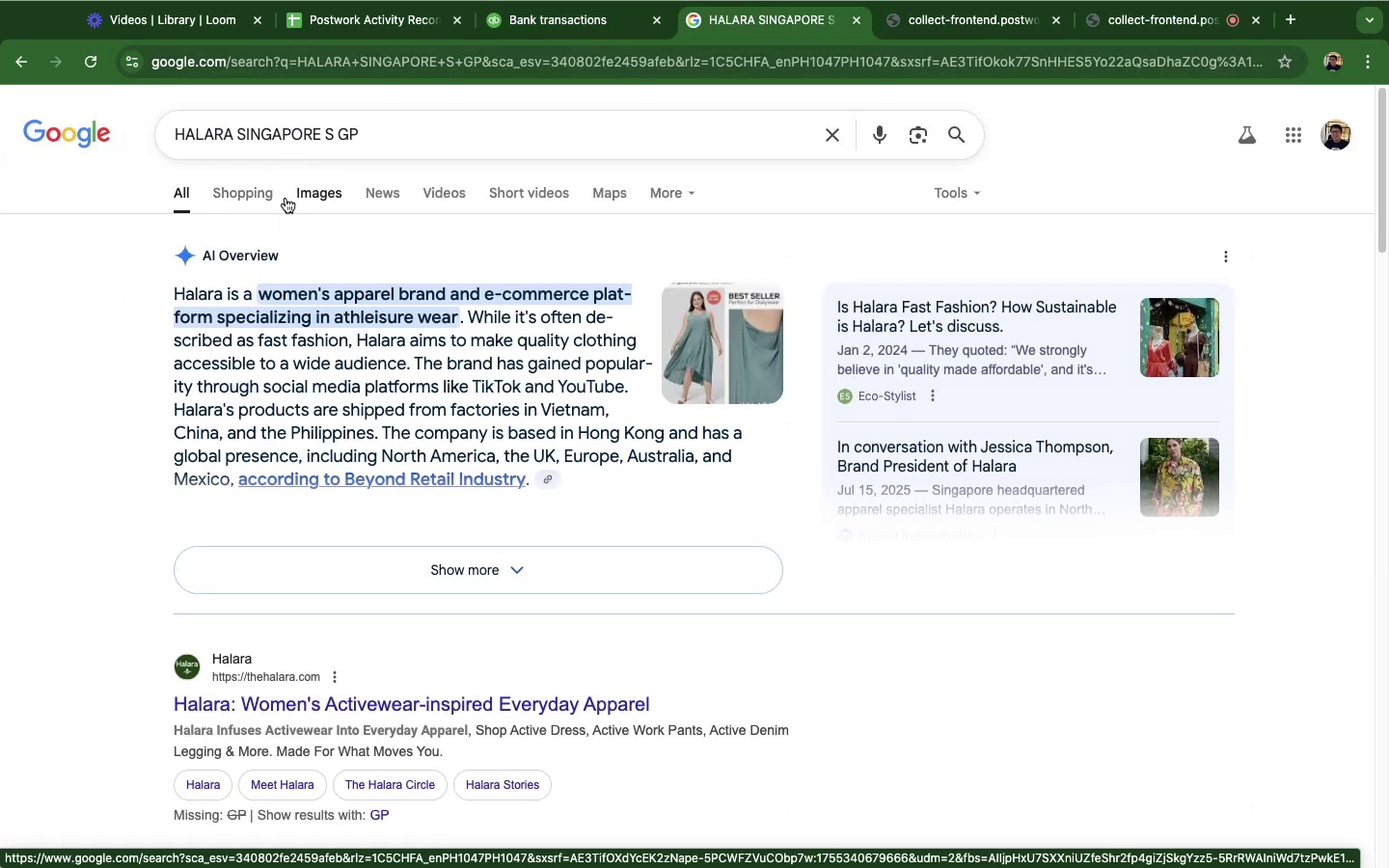 
wait(9.27)
 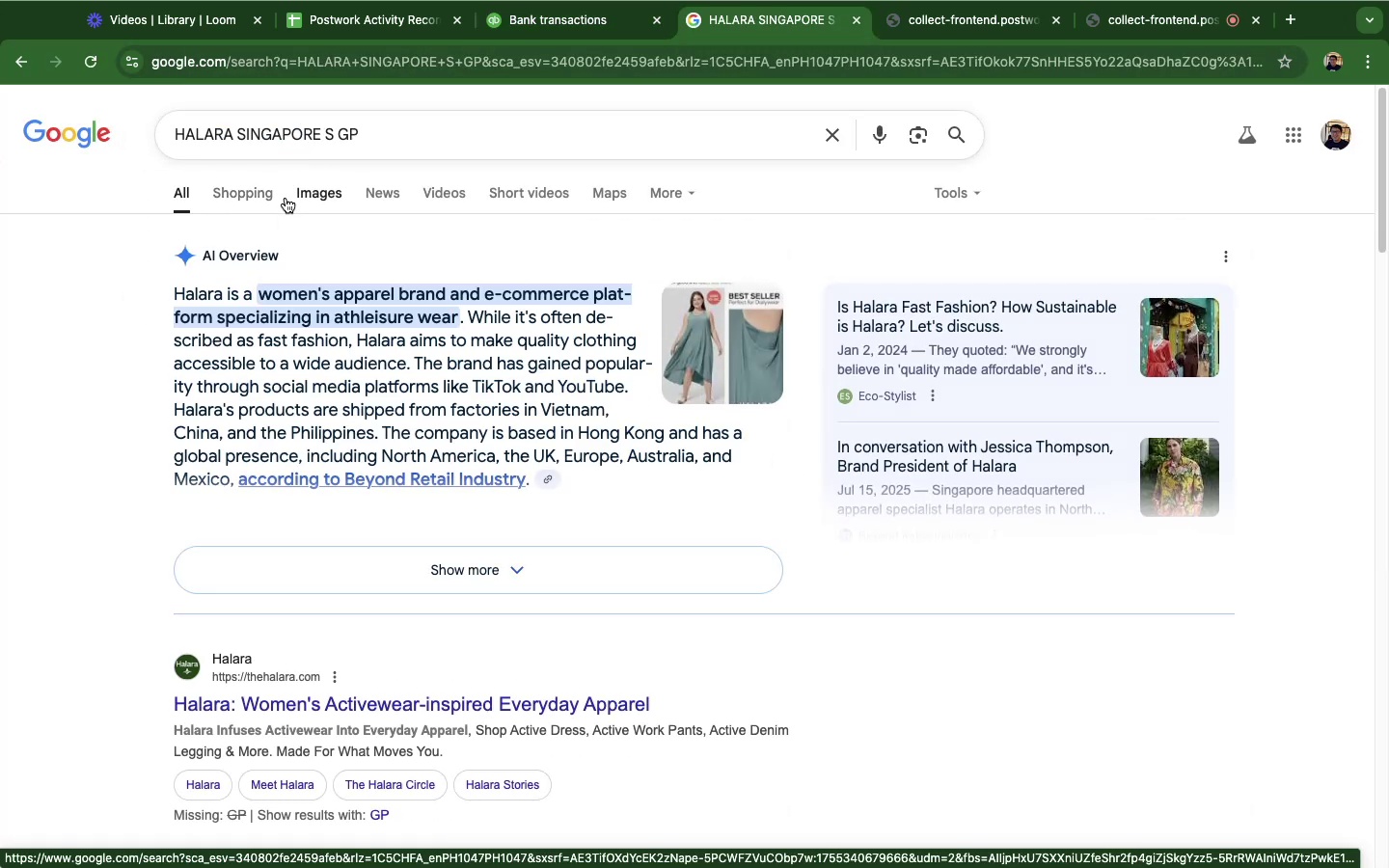 
left_click([765, 339])
 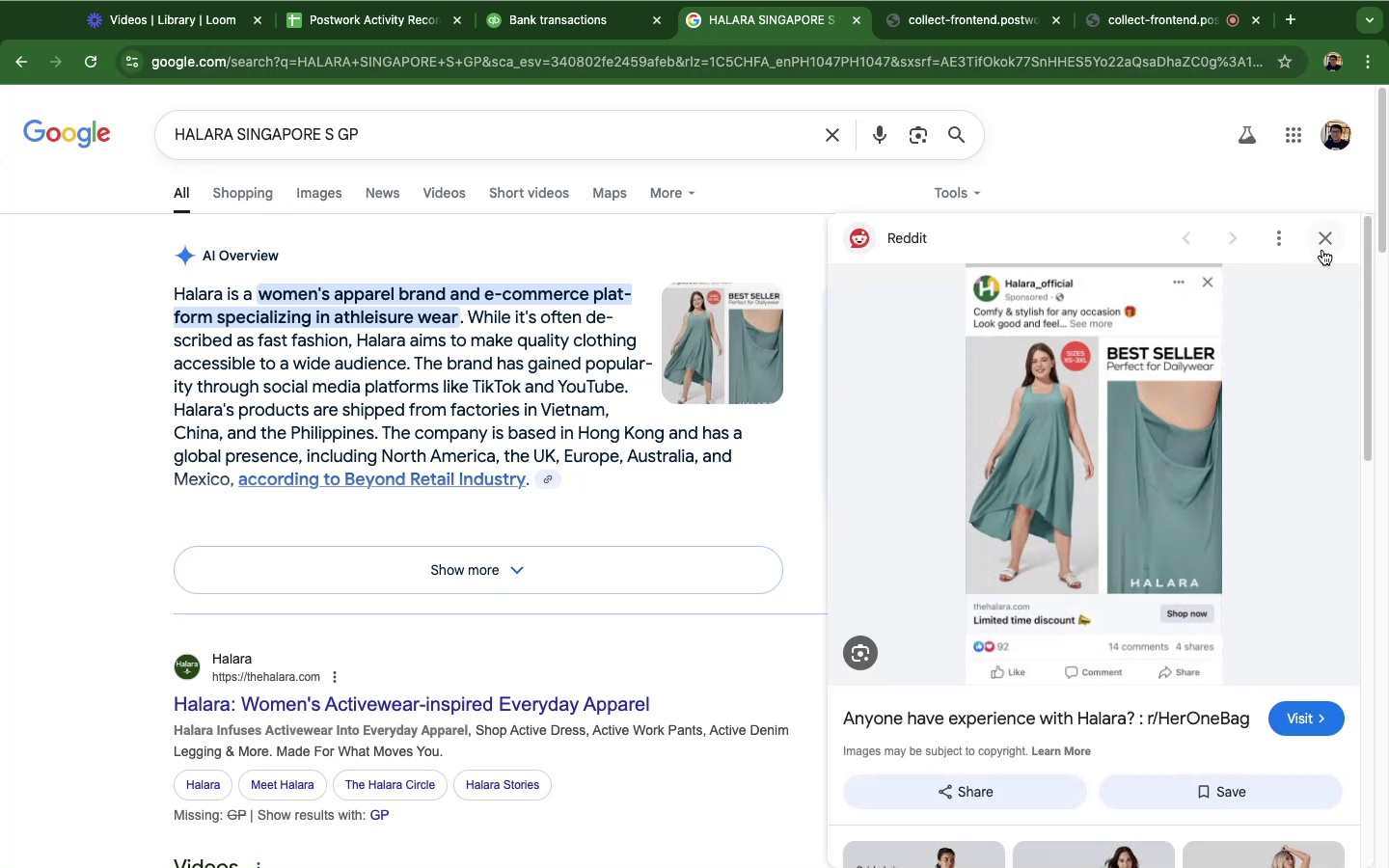 
left_click([1322, 249])
 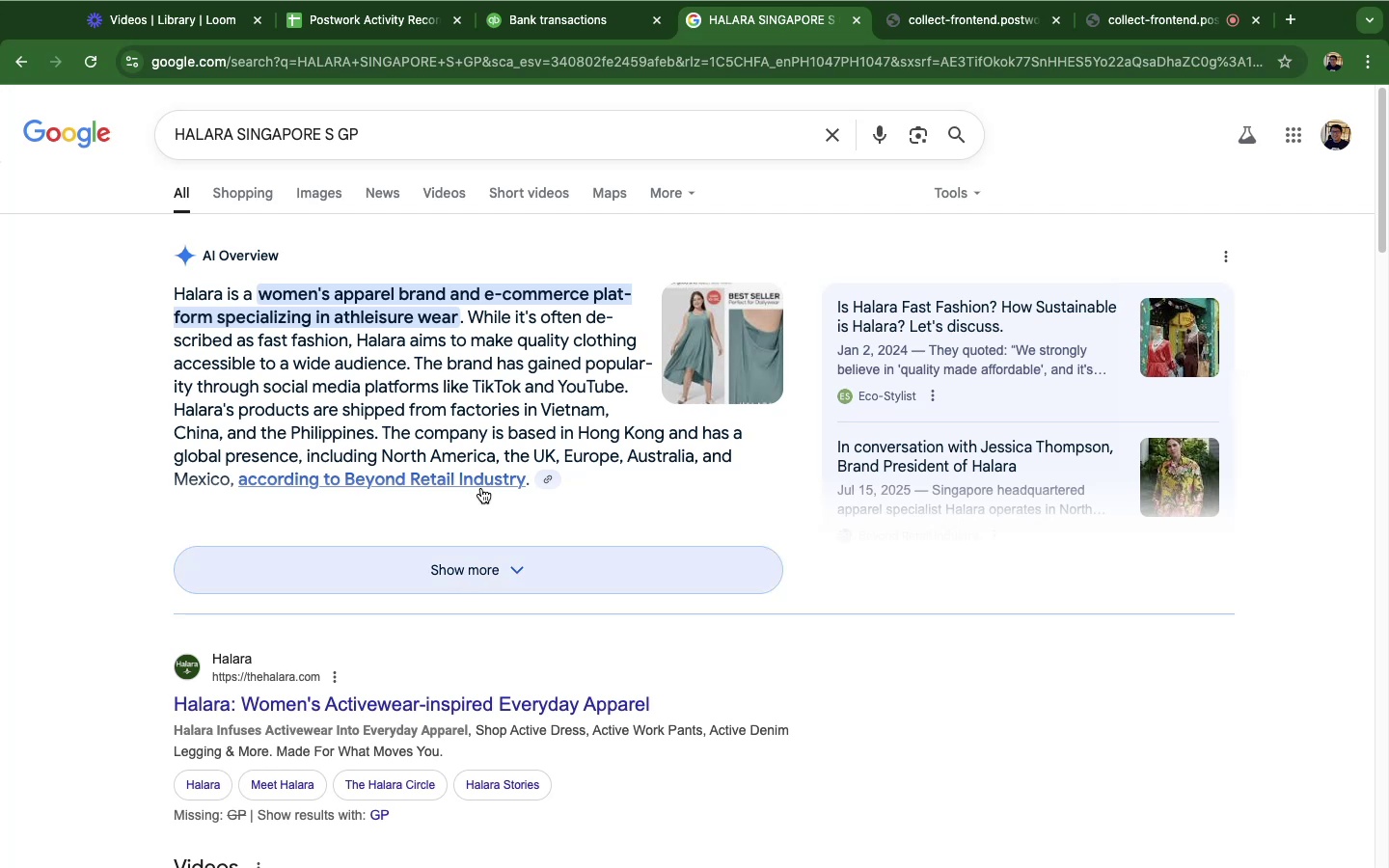 
wait(5.62)
 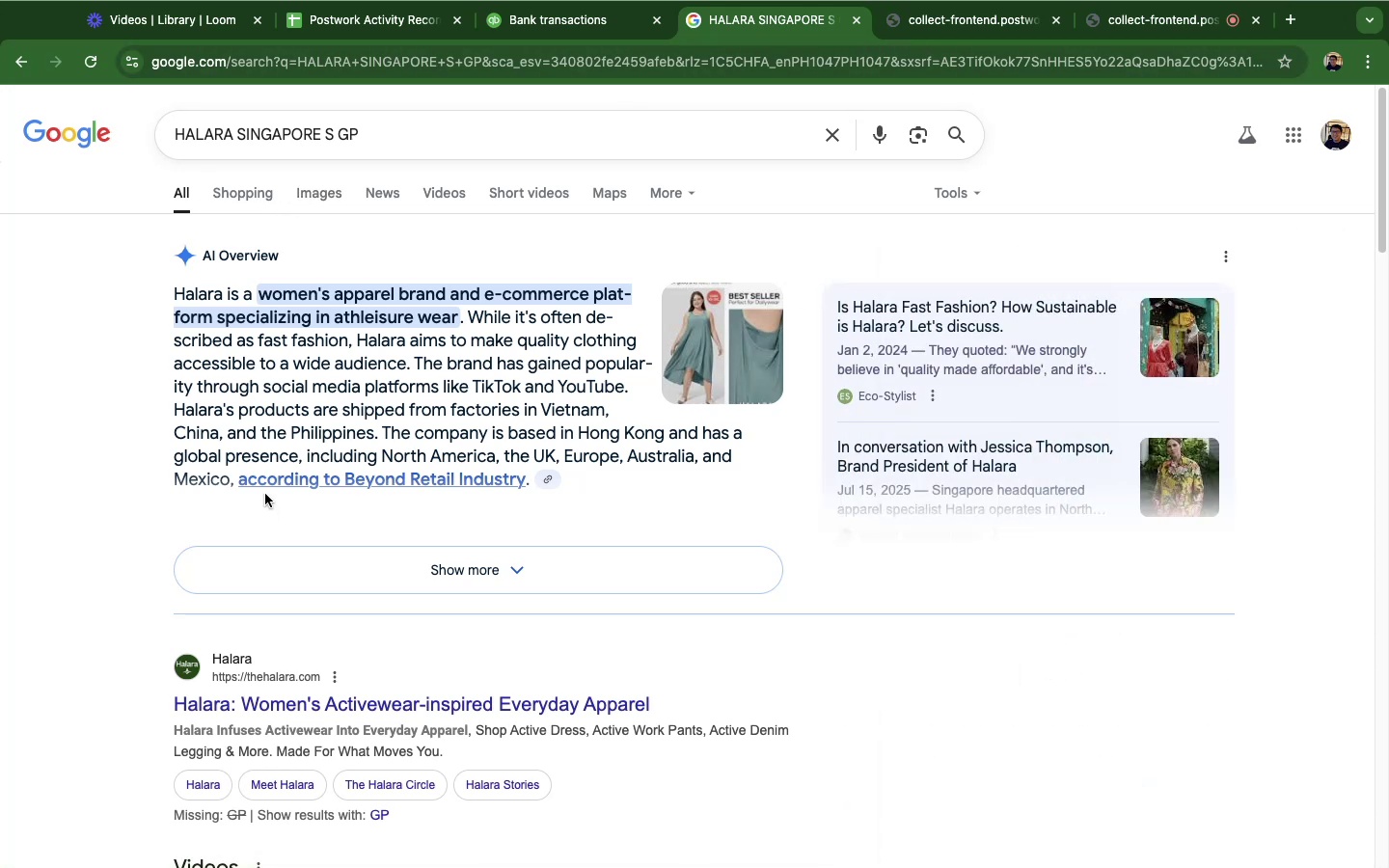 
left_click([575, 37])
 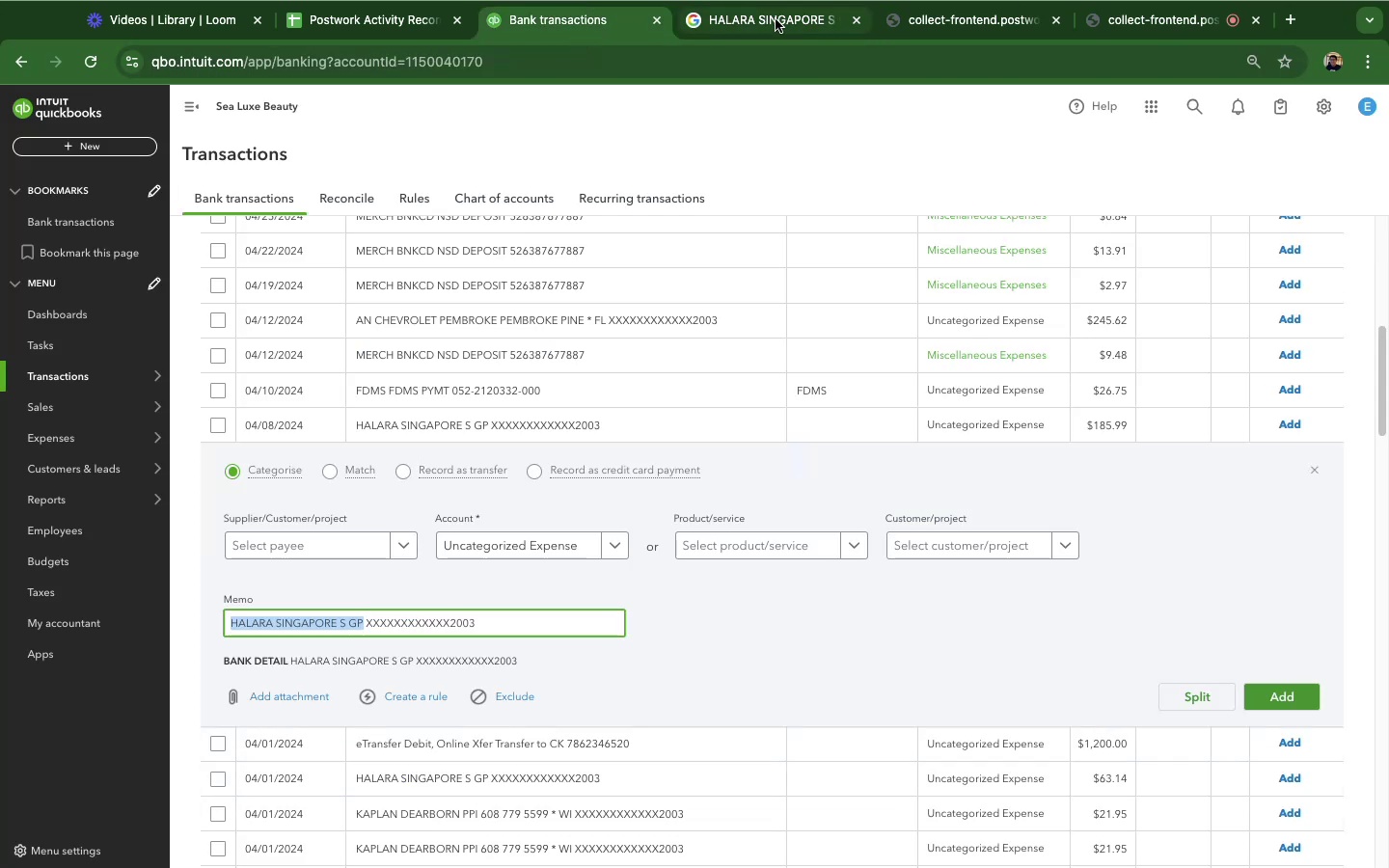 
left_click([776, 19])
 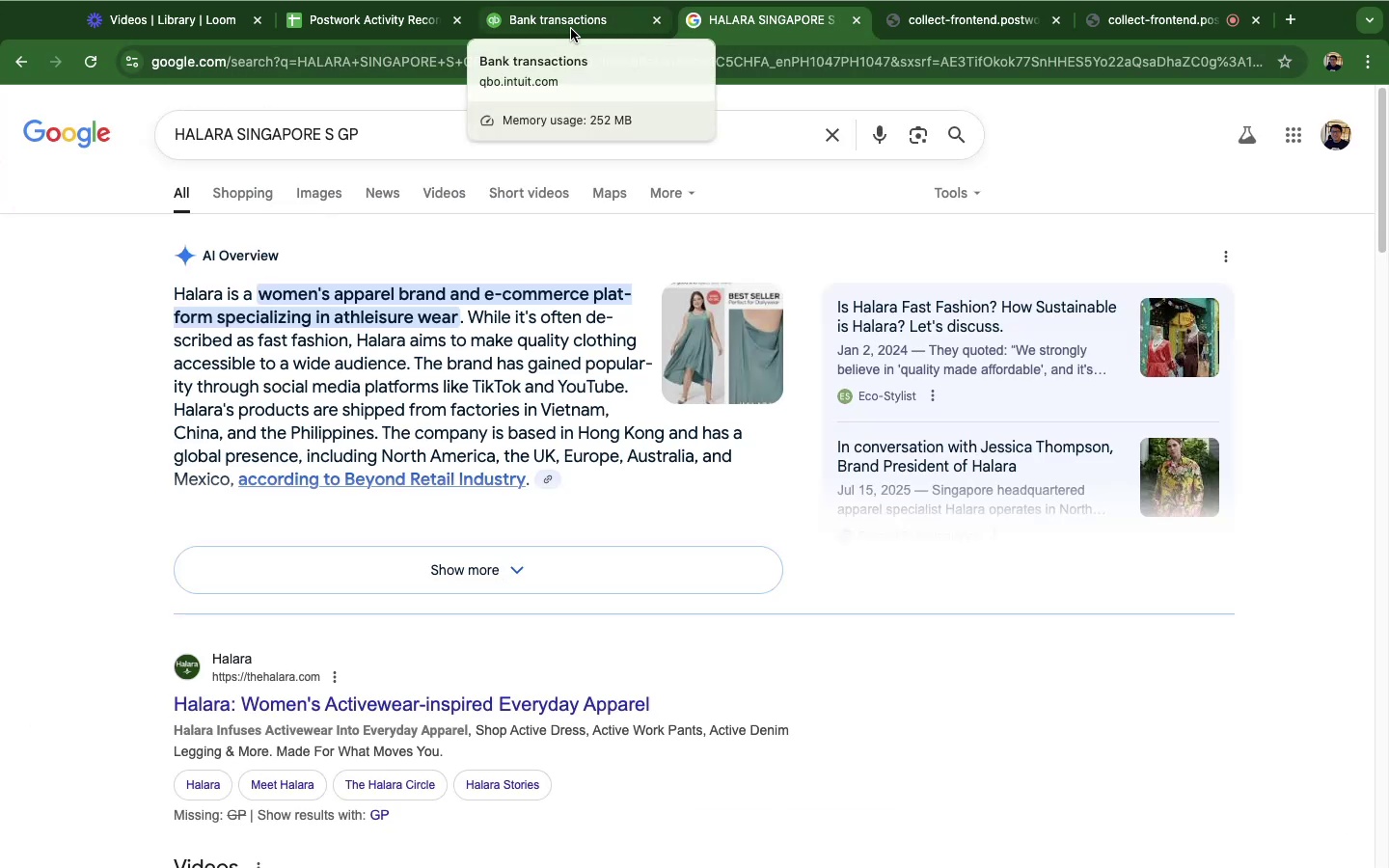 
left_click([571, 29])
 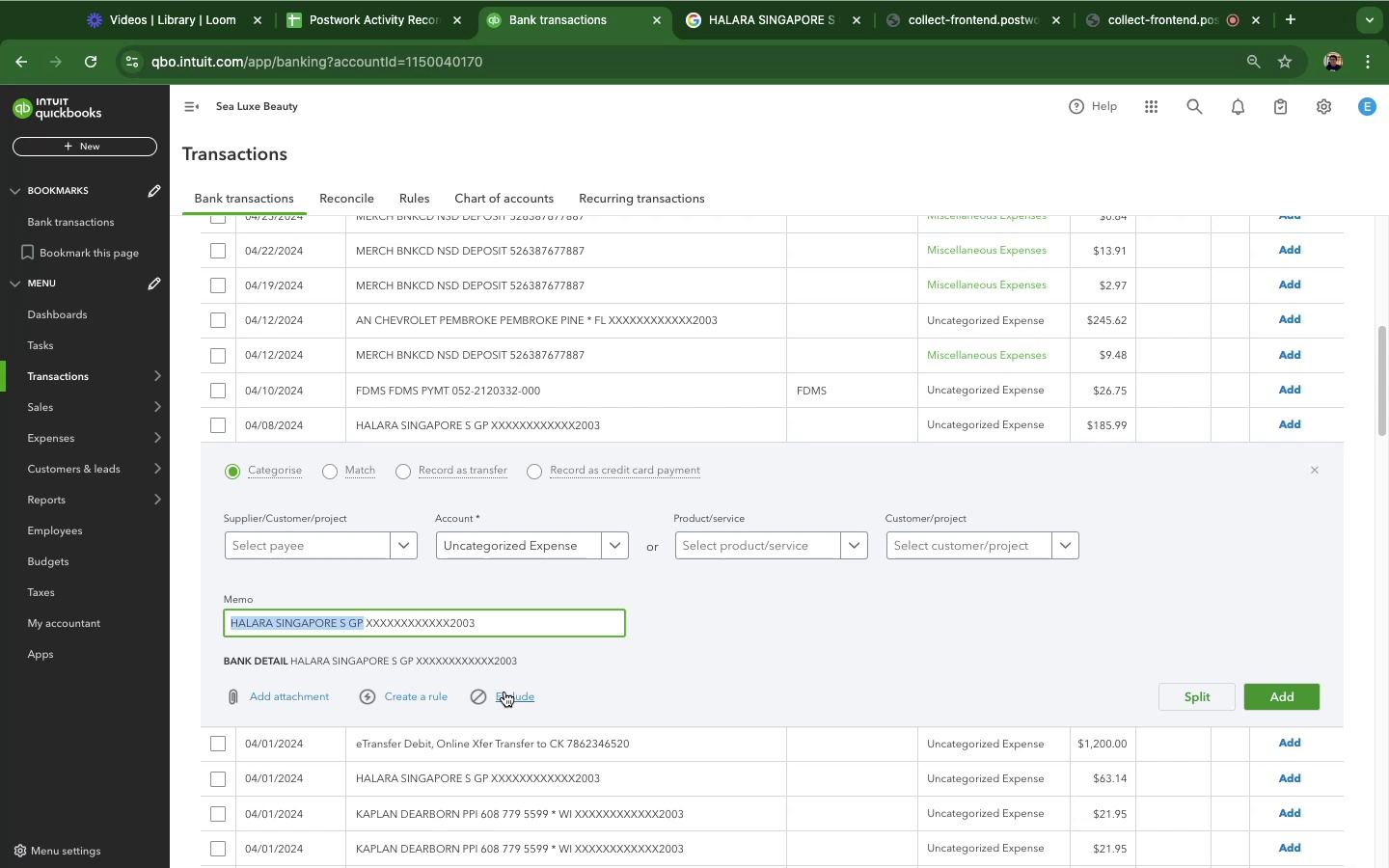 
wait(6.49)
 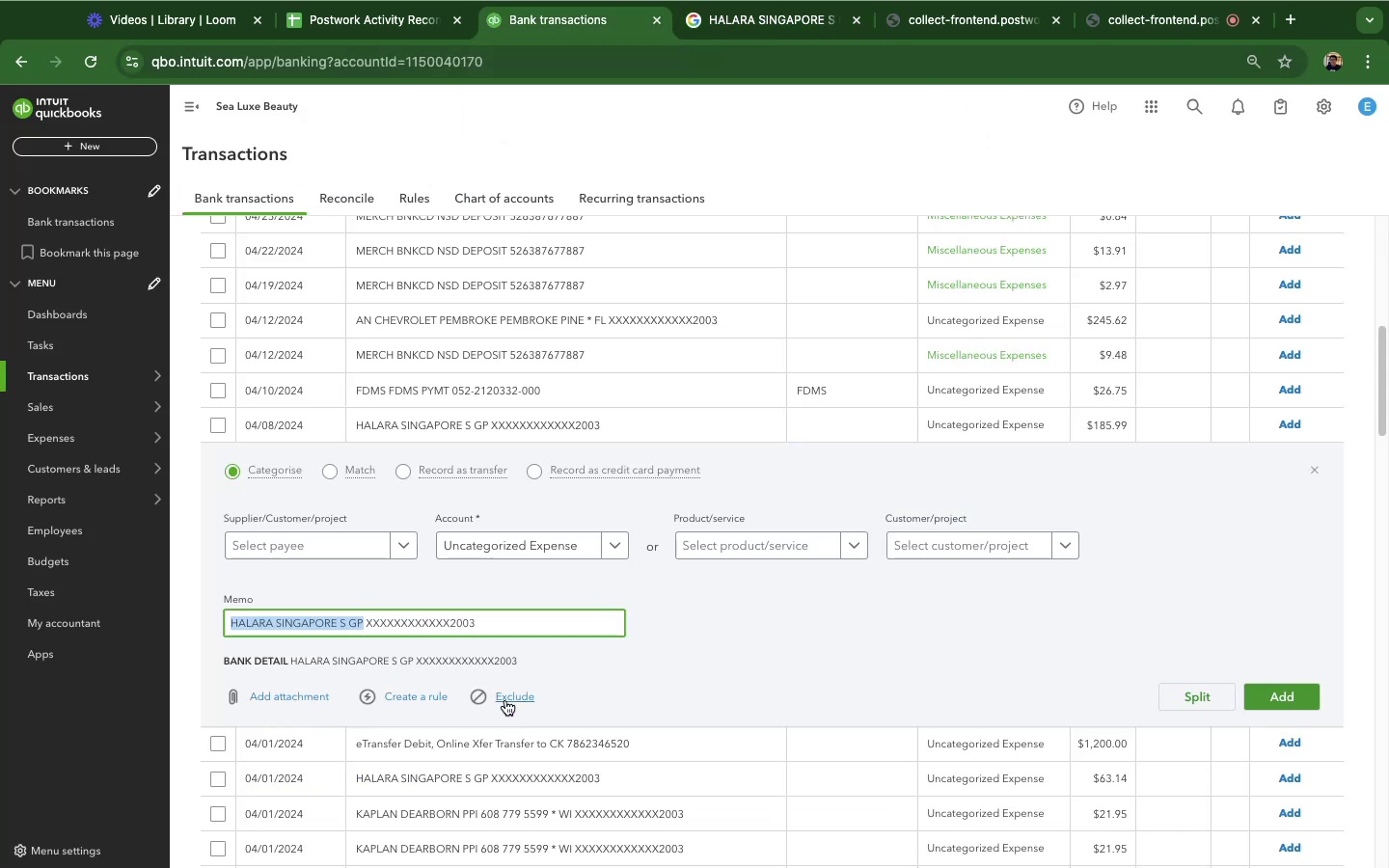 
left_click([577, 551])
 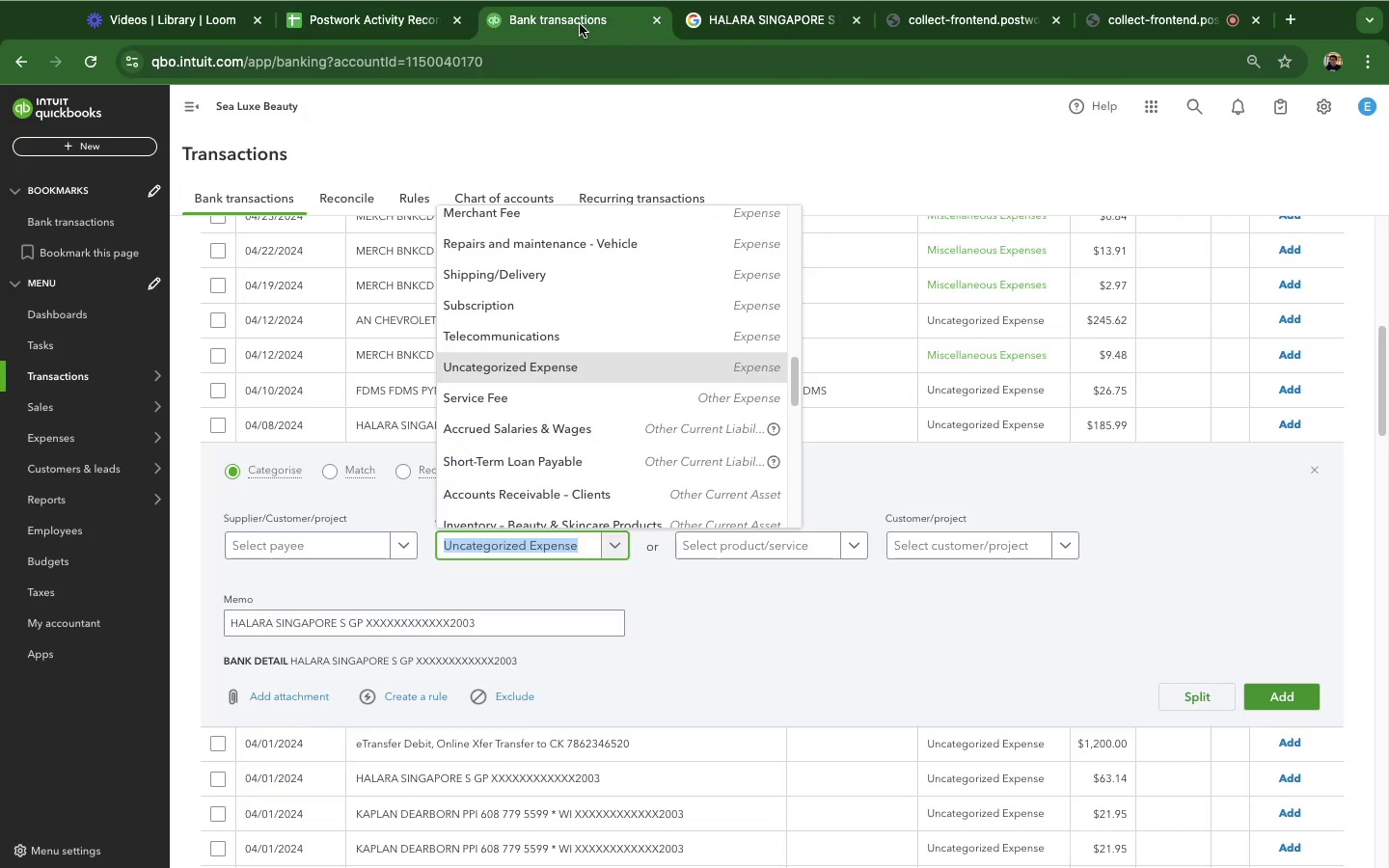 
wait(6.28)
 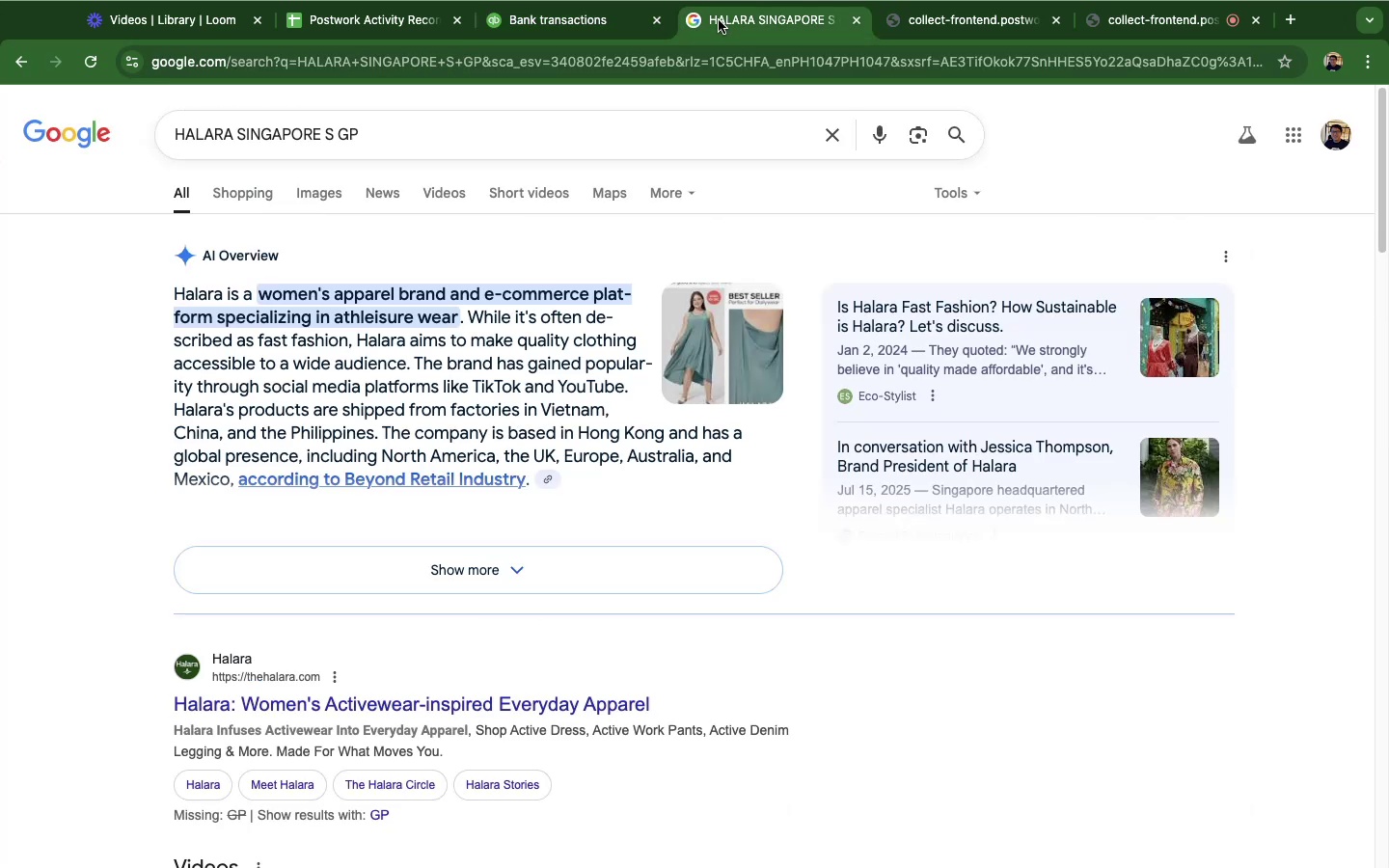 
left_click([569, 556])
 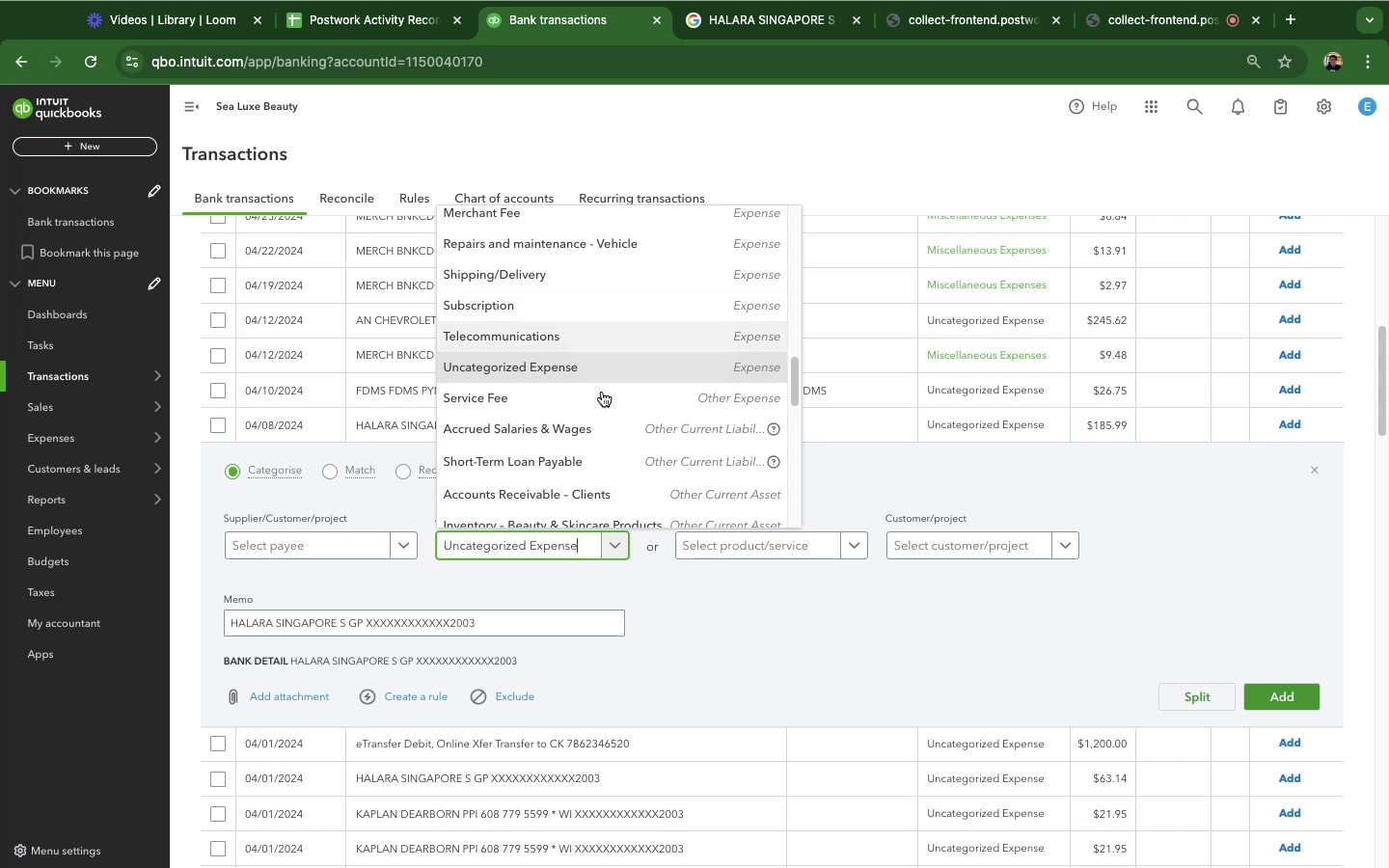 
scroll: coordinate [601, 403], scroll_direction: down, amount: 6.0
 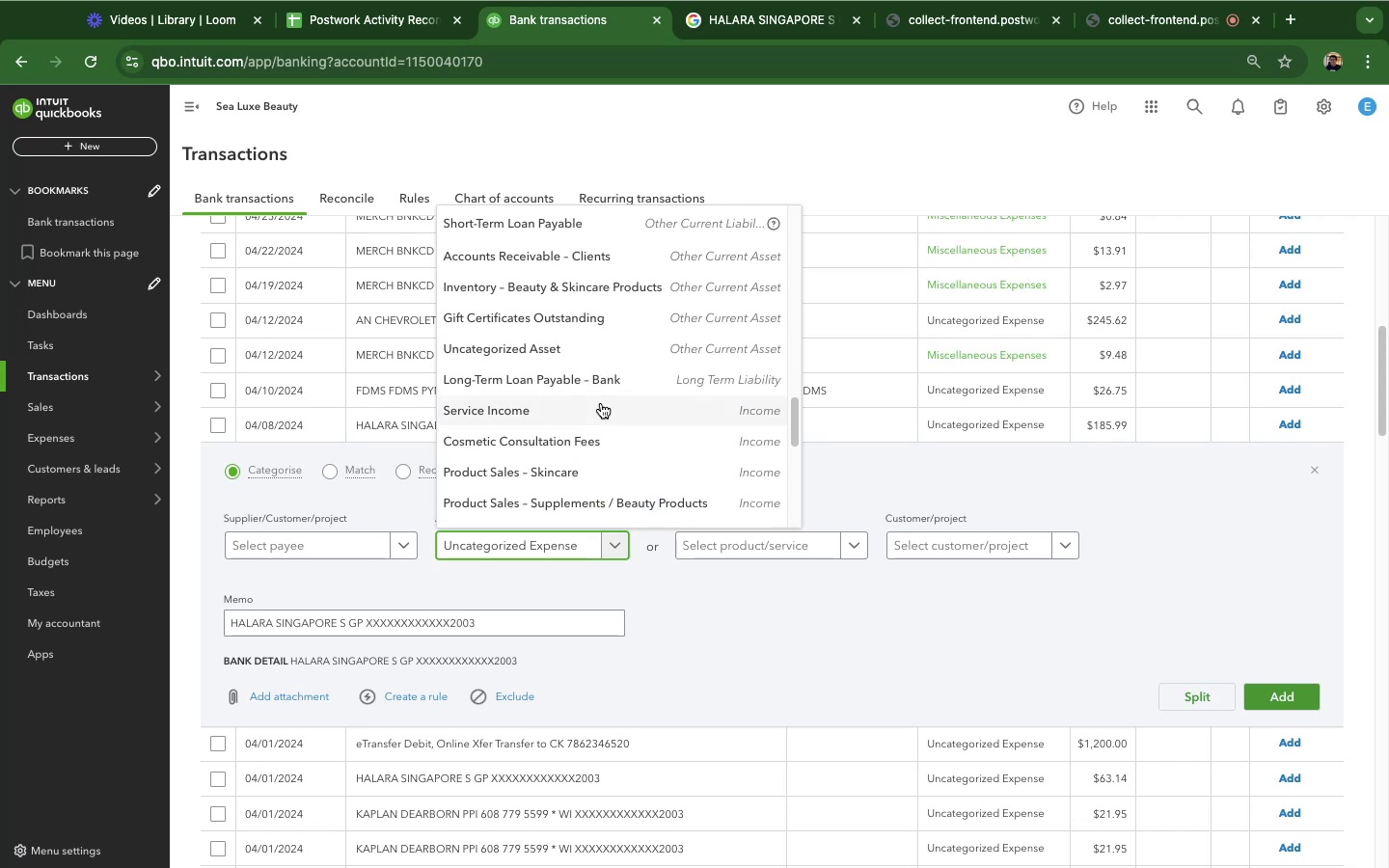 
scroll: coordinate [606, 406], scroll_direction: up, amount: 40.0
 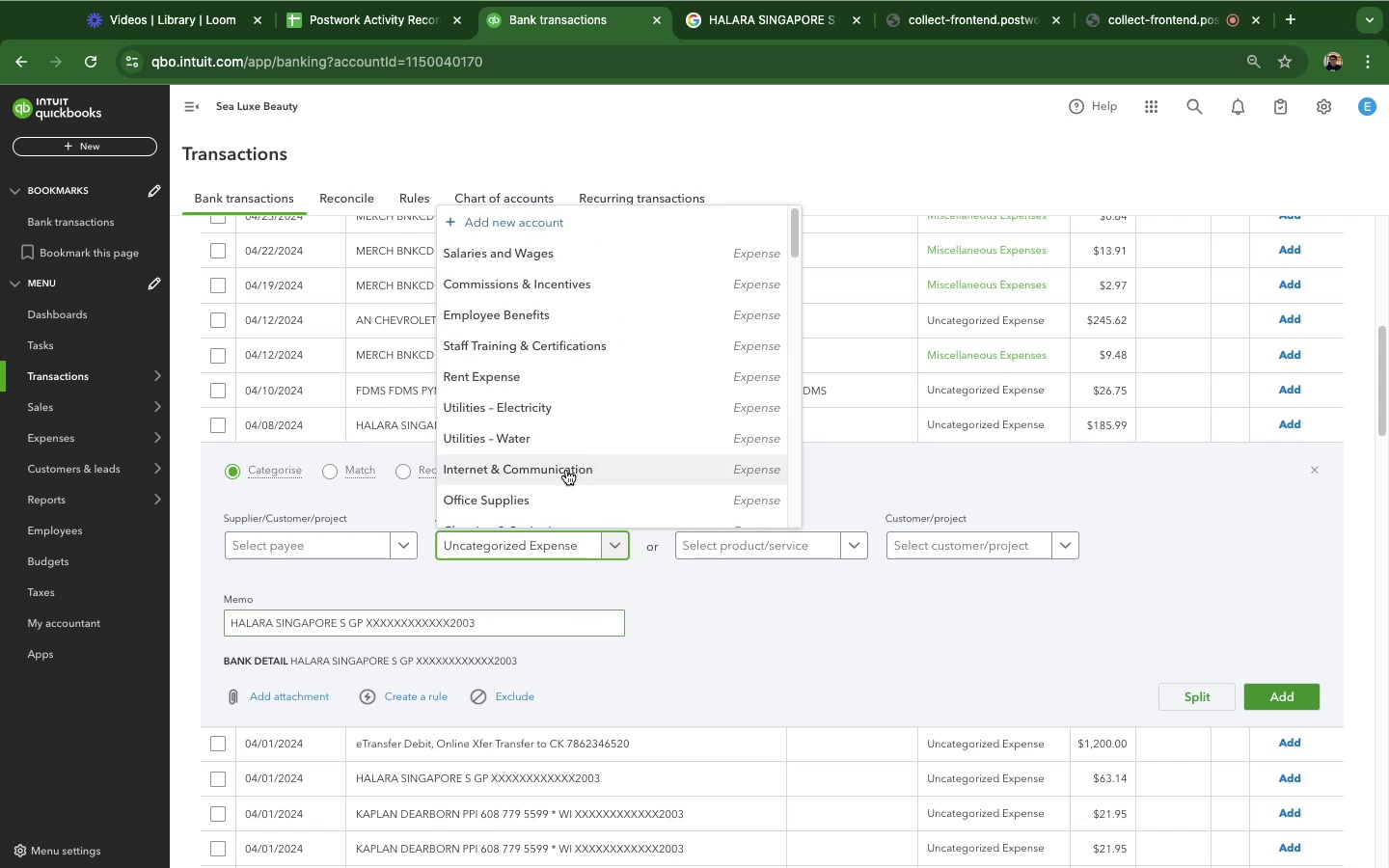 
wait(6.69)
 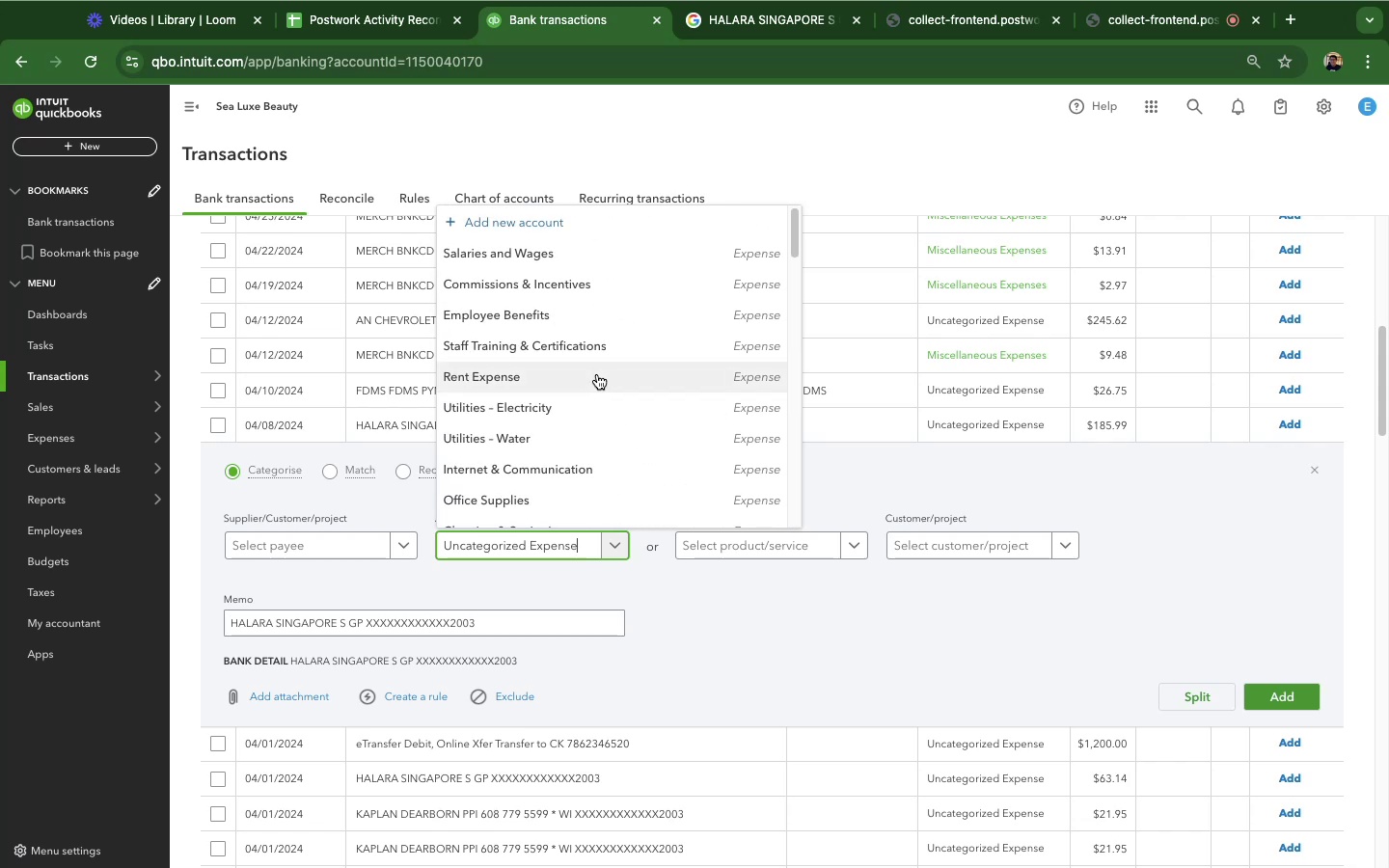 
scroll: coordinate [563, 476], scroll_direction: up, amount: 16.0
 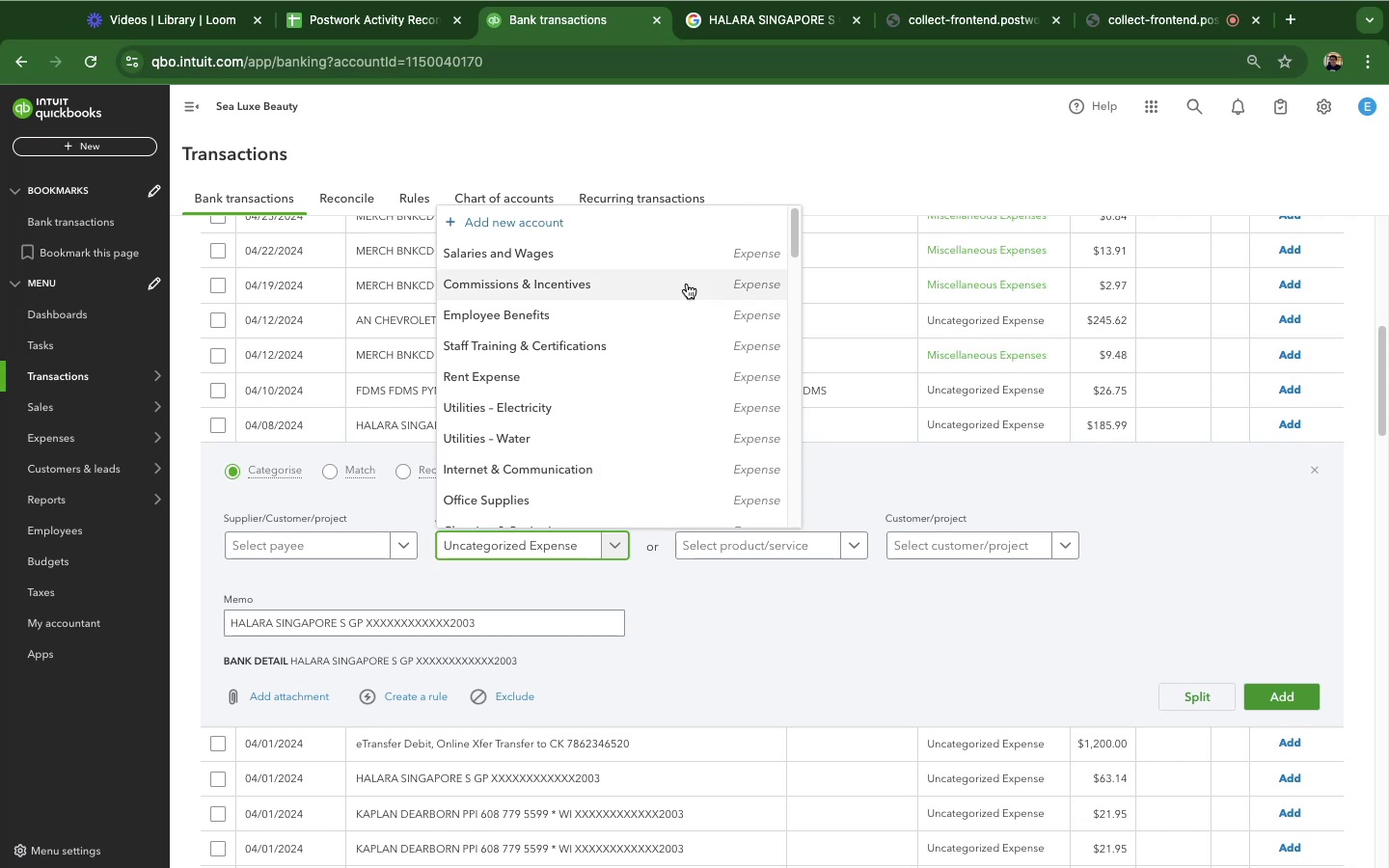 
scroll: coordinate [684, 319], scroll_direction: down, amount: 25.0
 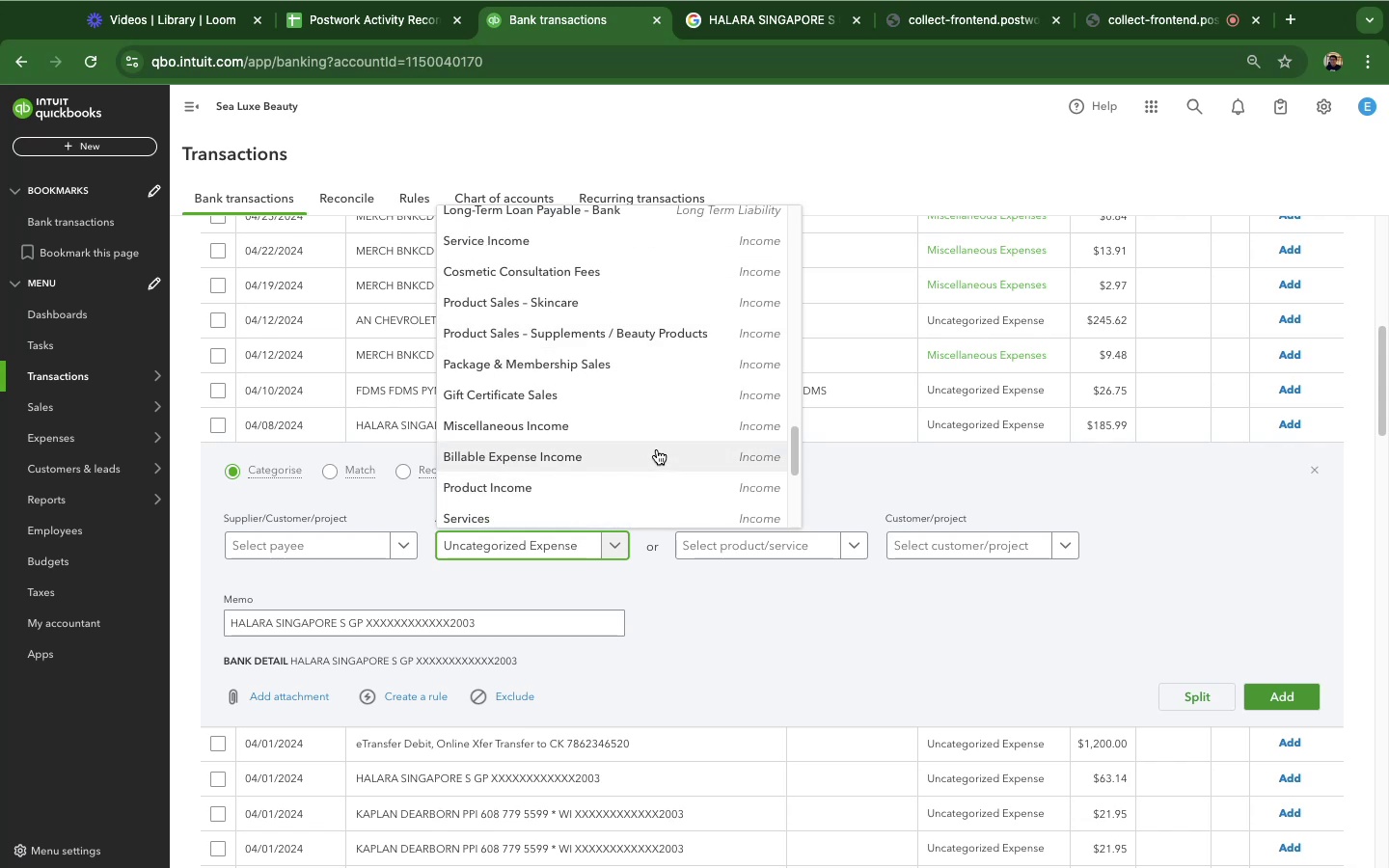 
scroll: coordinate [650, 436], scroll_direction: up, amount: 22.0
 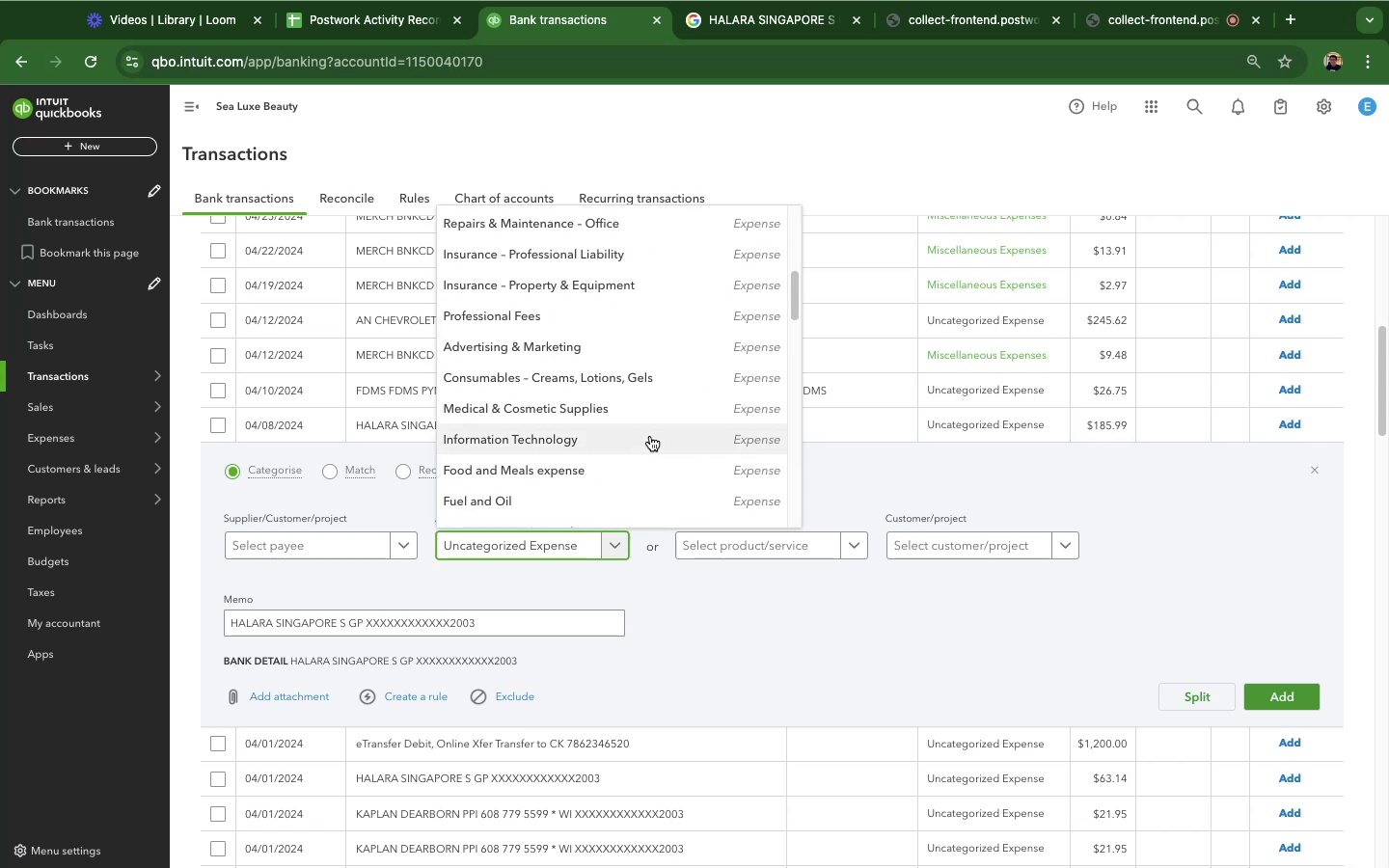 
scroll: coordinate [652, 436], scroll_direction: down, amount: 13.0
 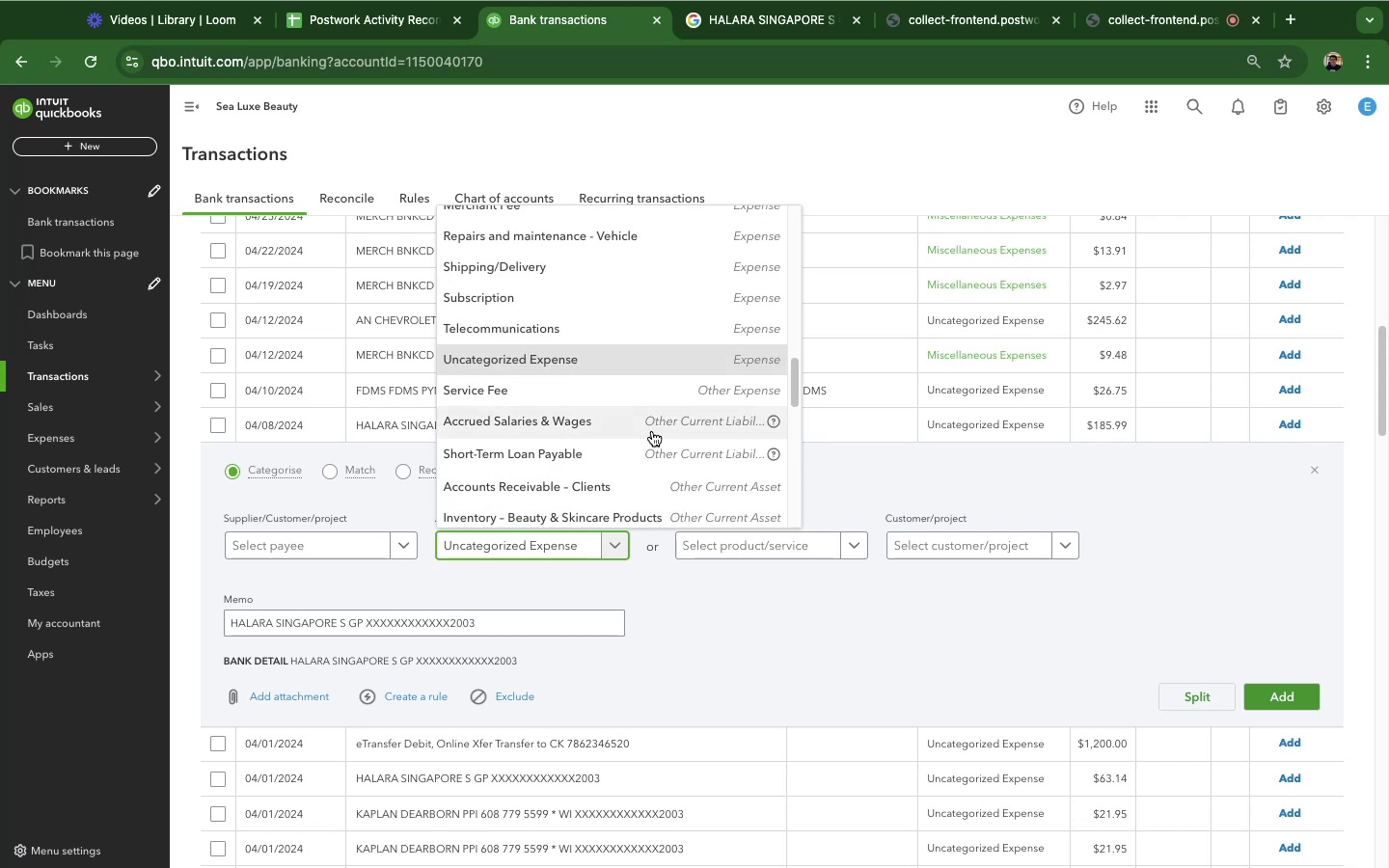 
scroll: coordinate [652, 431], scroll_direction: up, amount: 6.0
 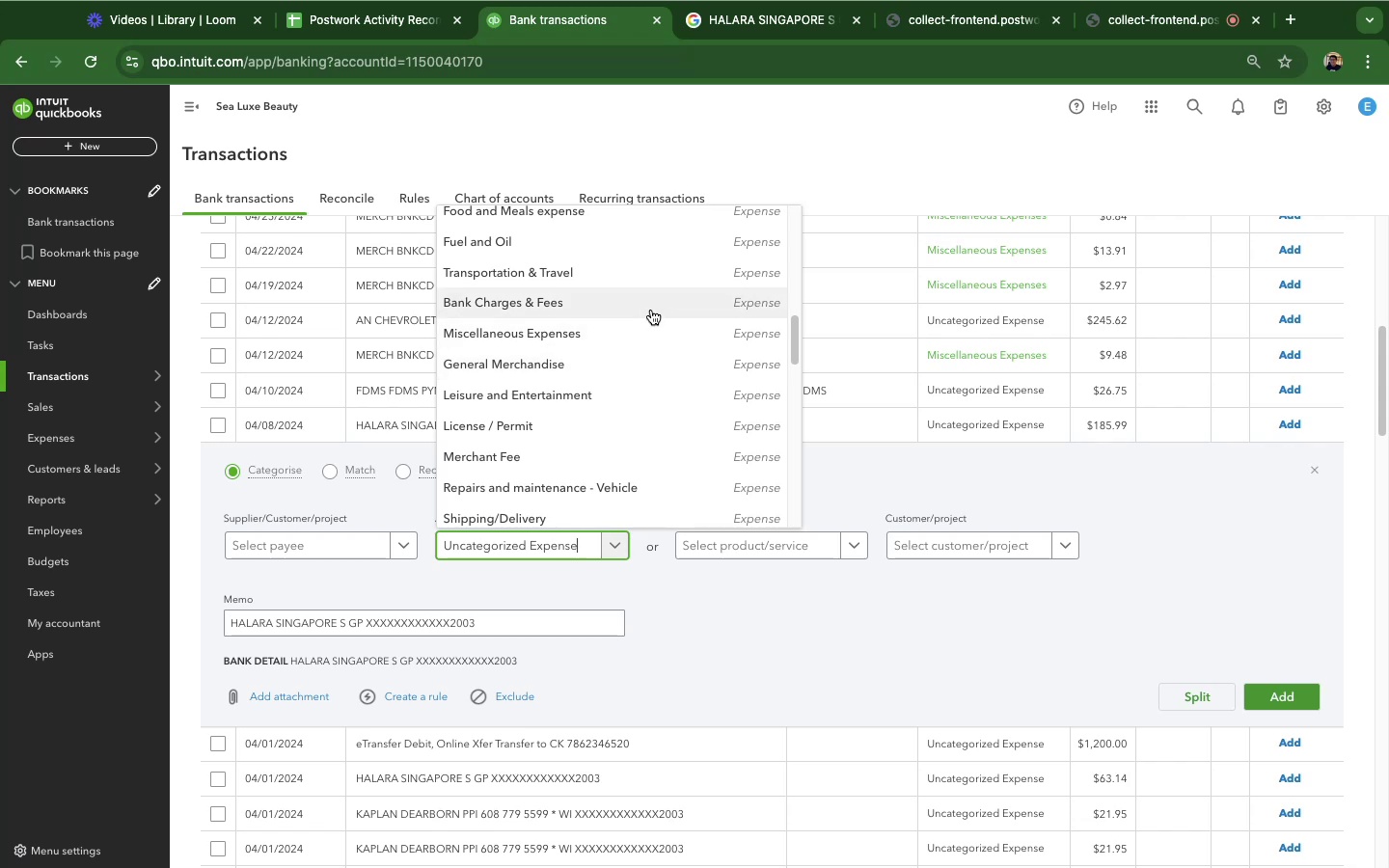 
wait(9.31)
 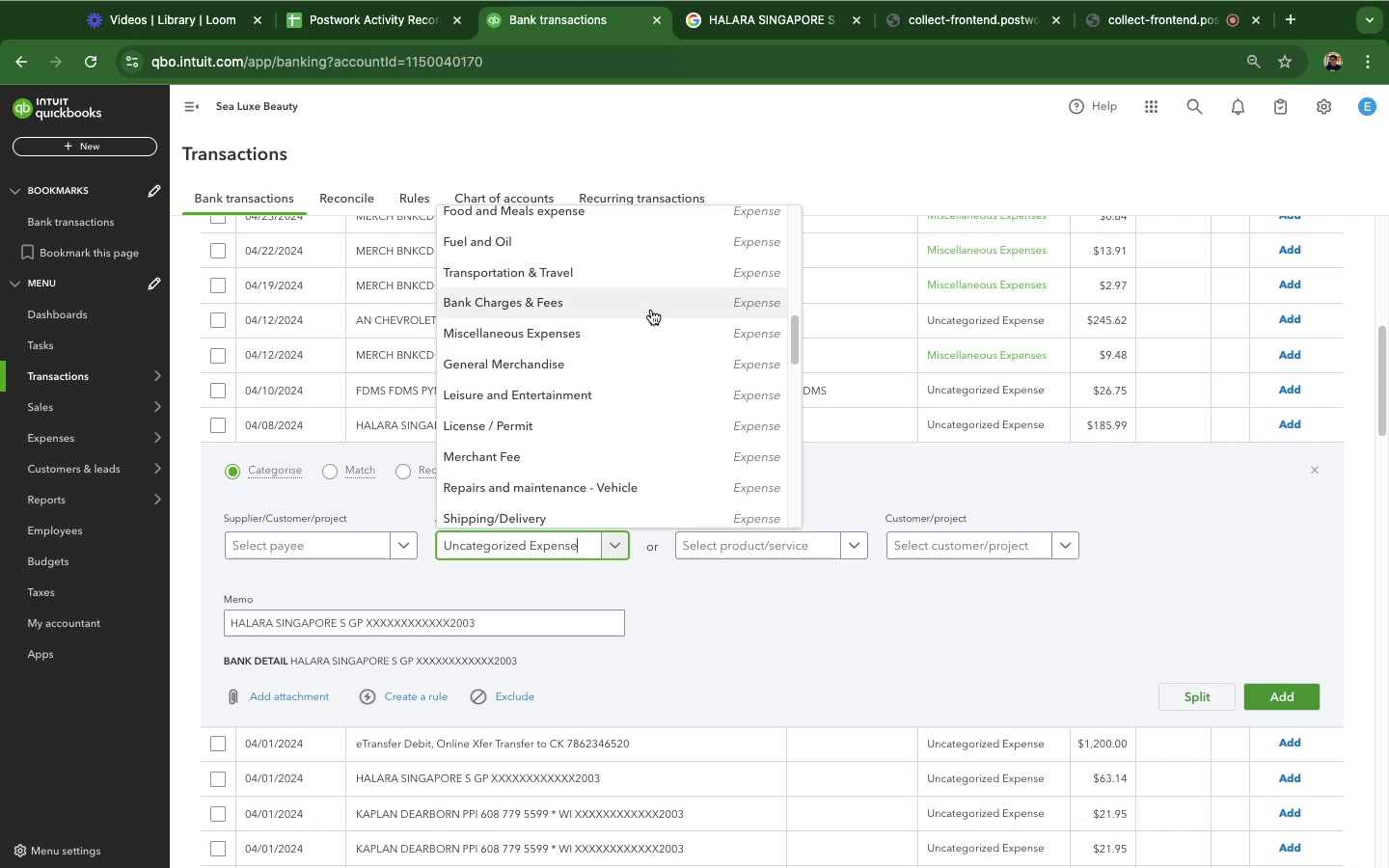 
left_click([618, 37])
 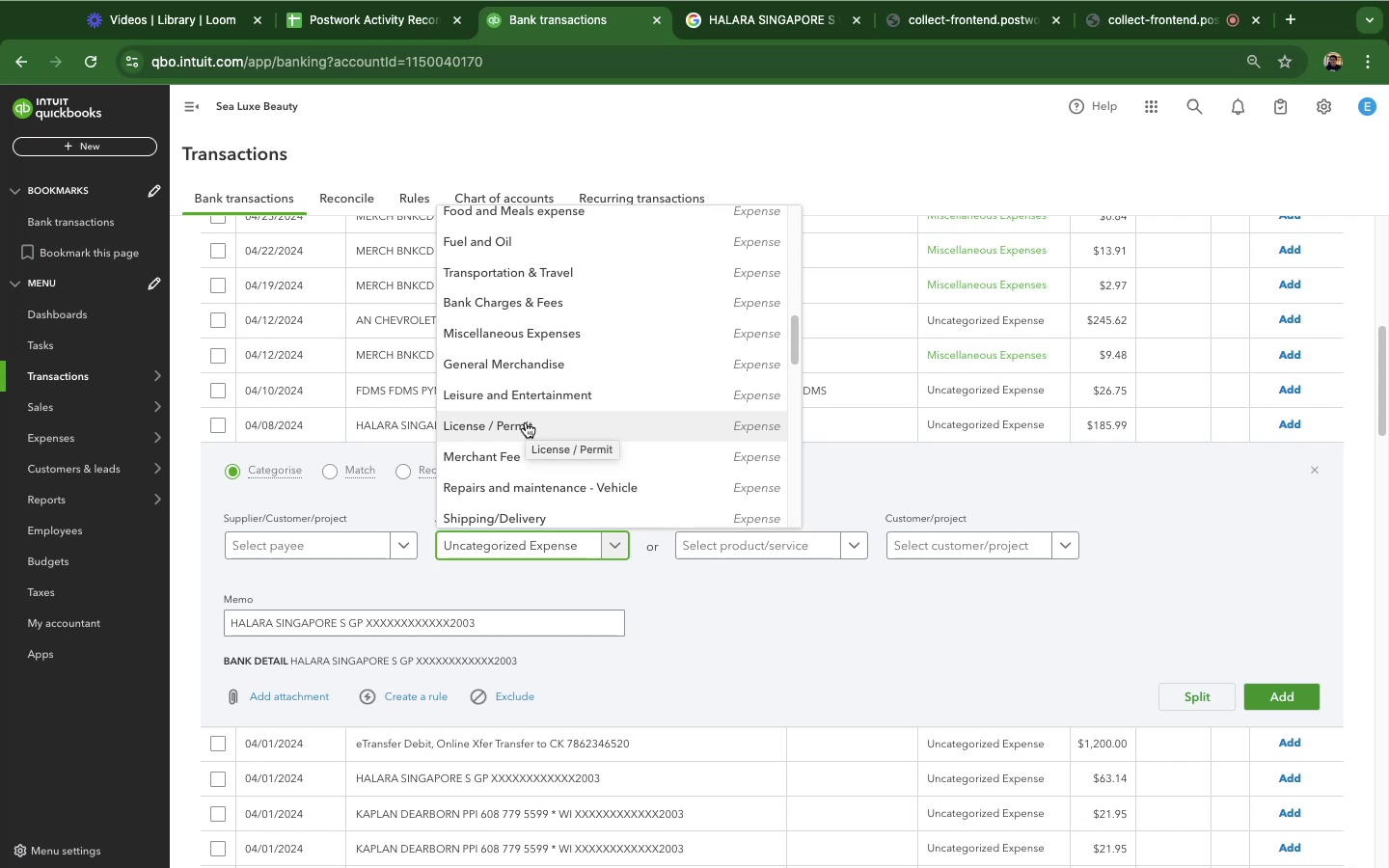 
wait(29.31)
 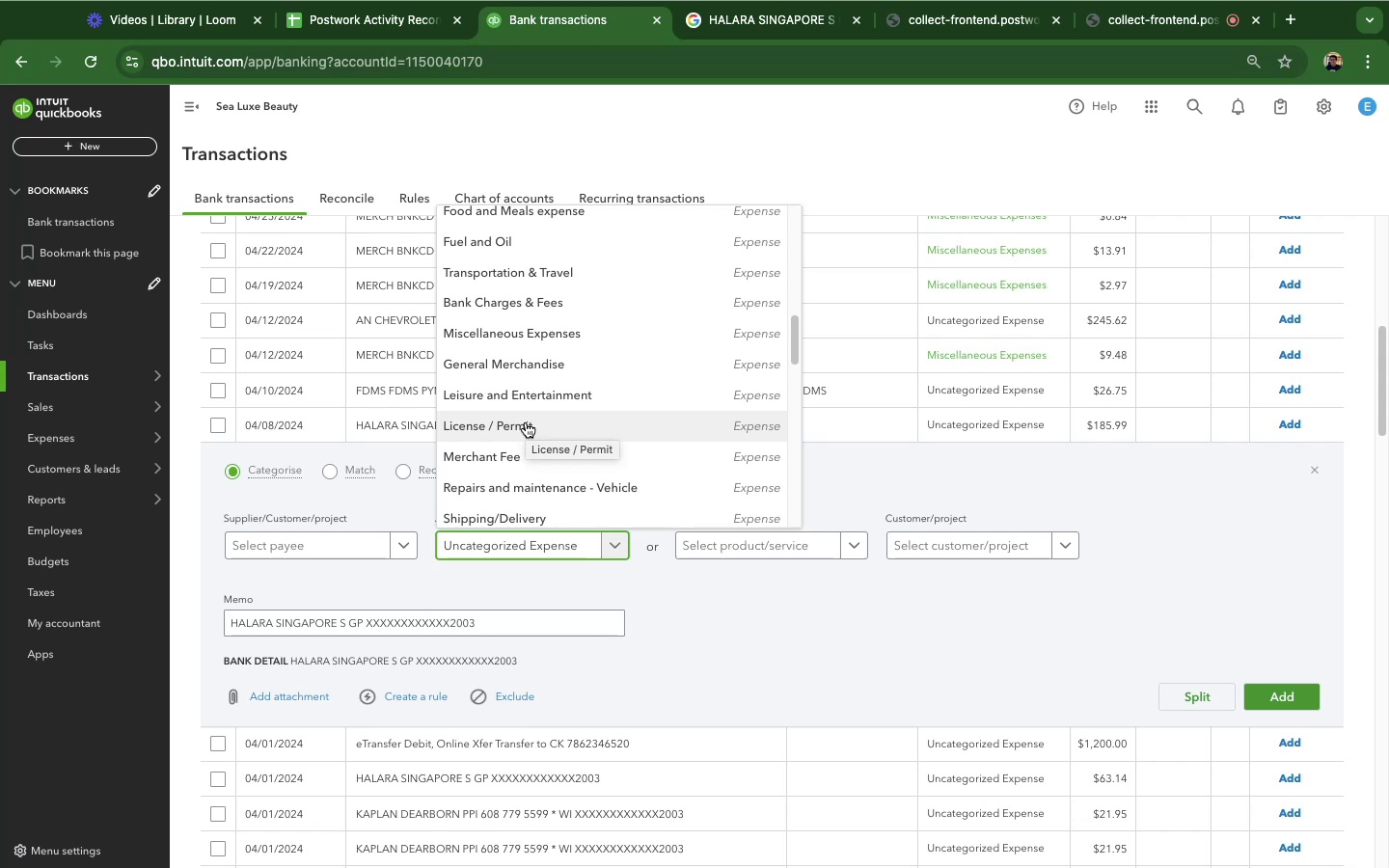 
scroll: coordinate [620, 427], scroll_direction: up, amount: 20.0
 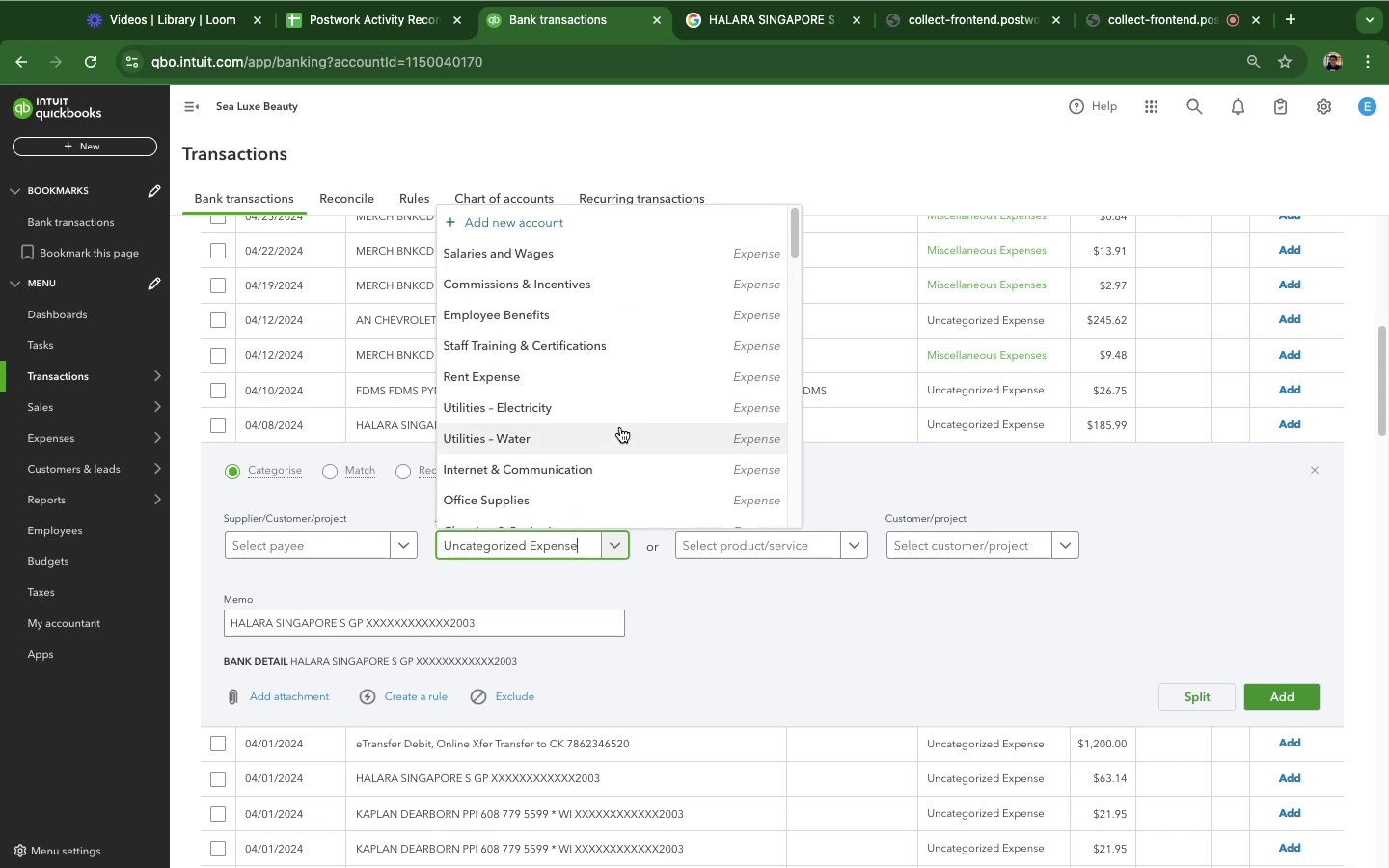 
scroll: coordinate [619, 423], scroll_direction: down, amount: 40.0
 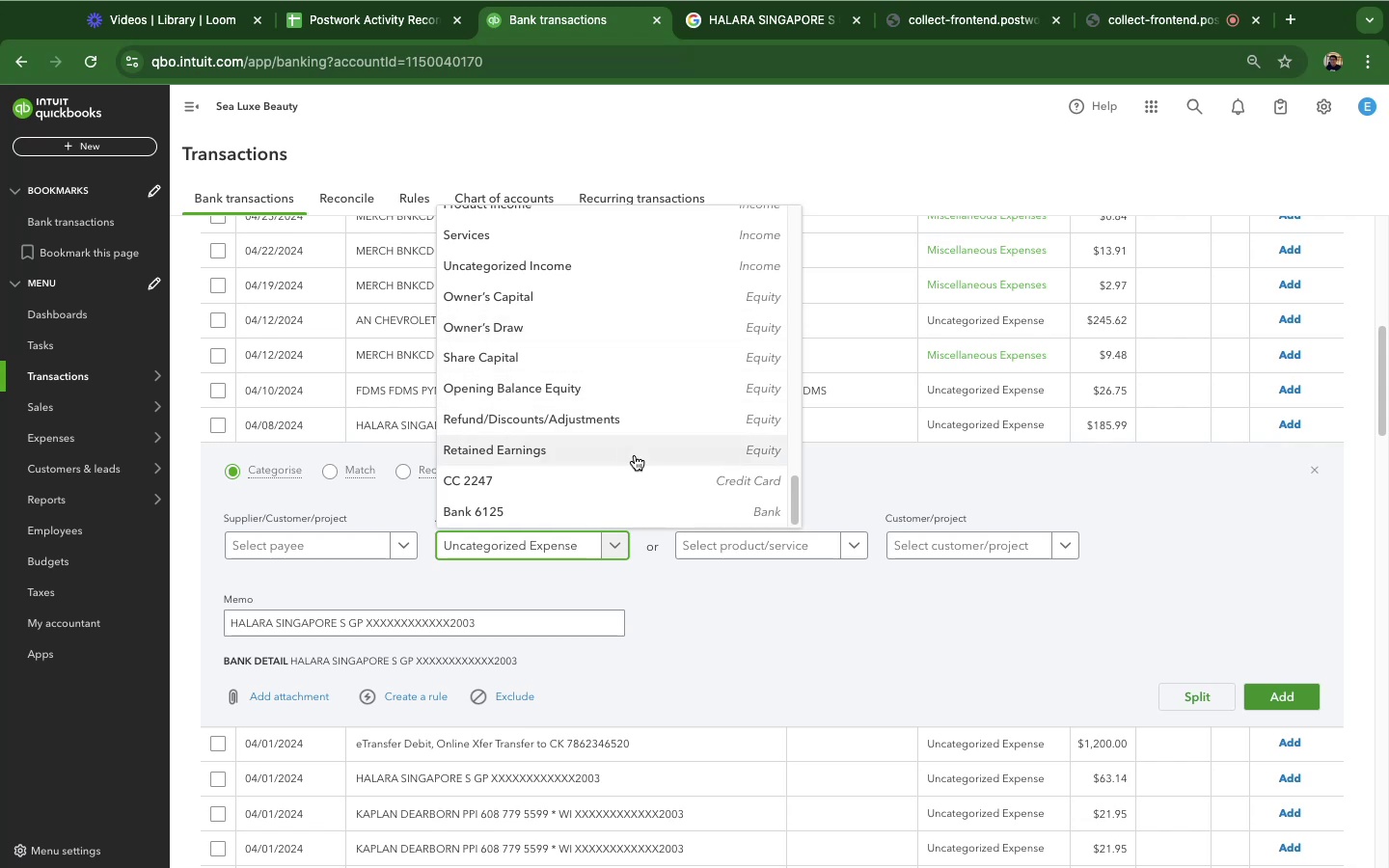 
wait(6.04)
 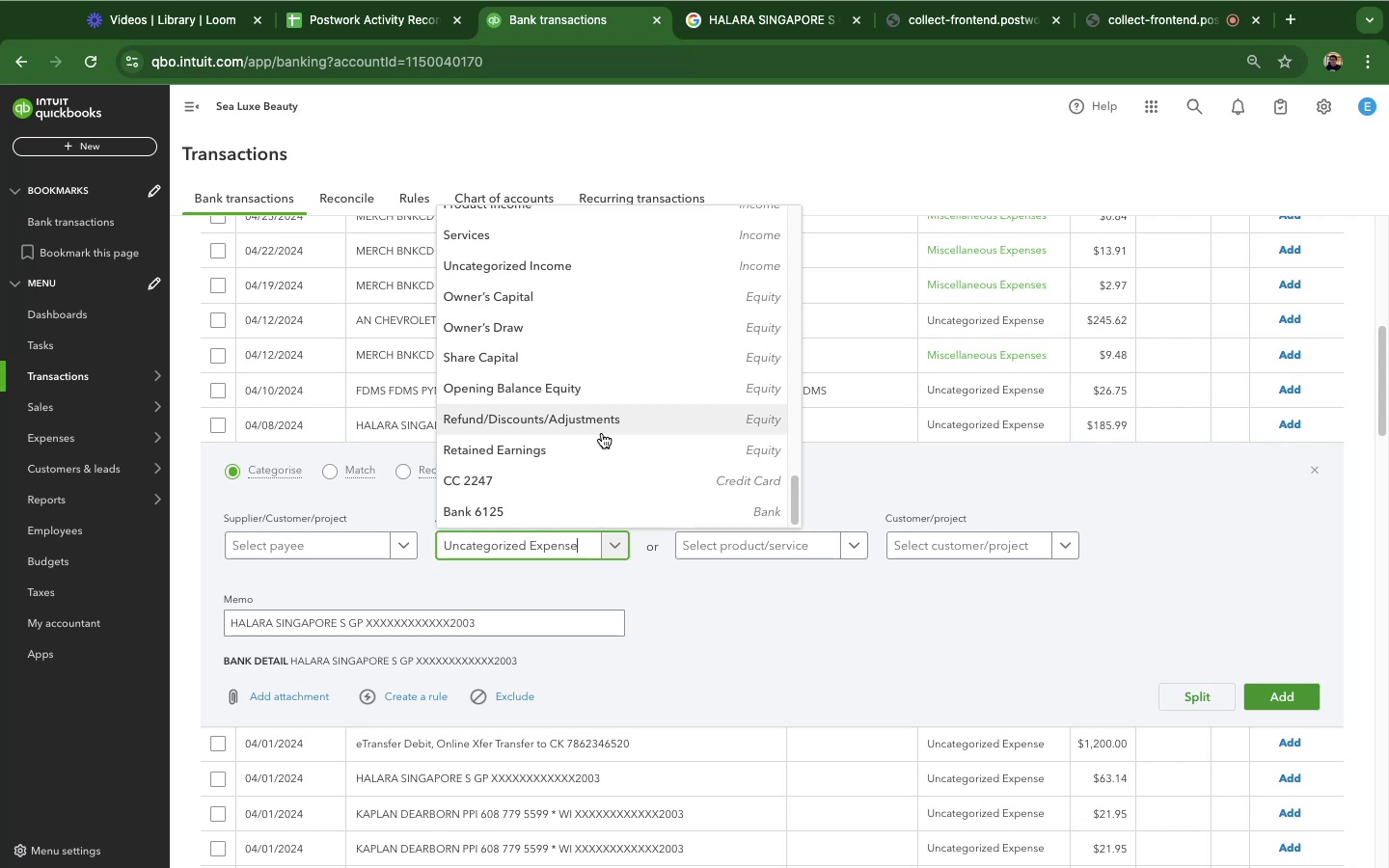 
scroll: coordinate [630, 461], scroll_direction: down, amount: 10.0
 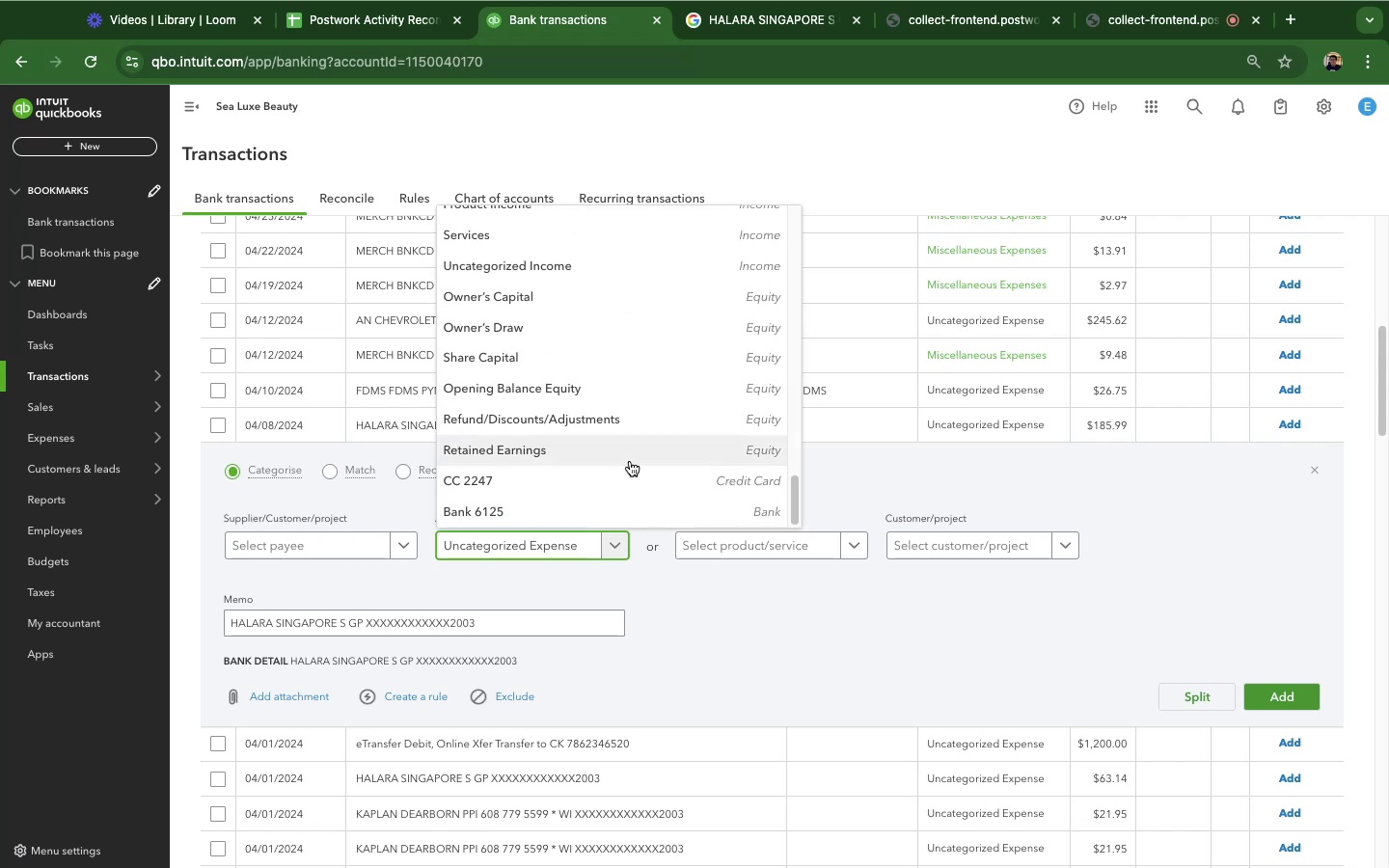 
scroll: coordinate [628, 467], scroll_direction: up, amount: 31.0
 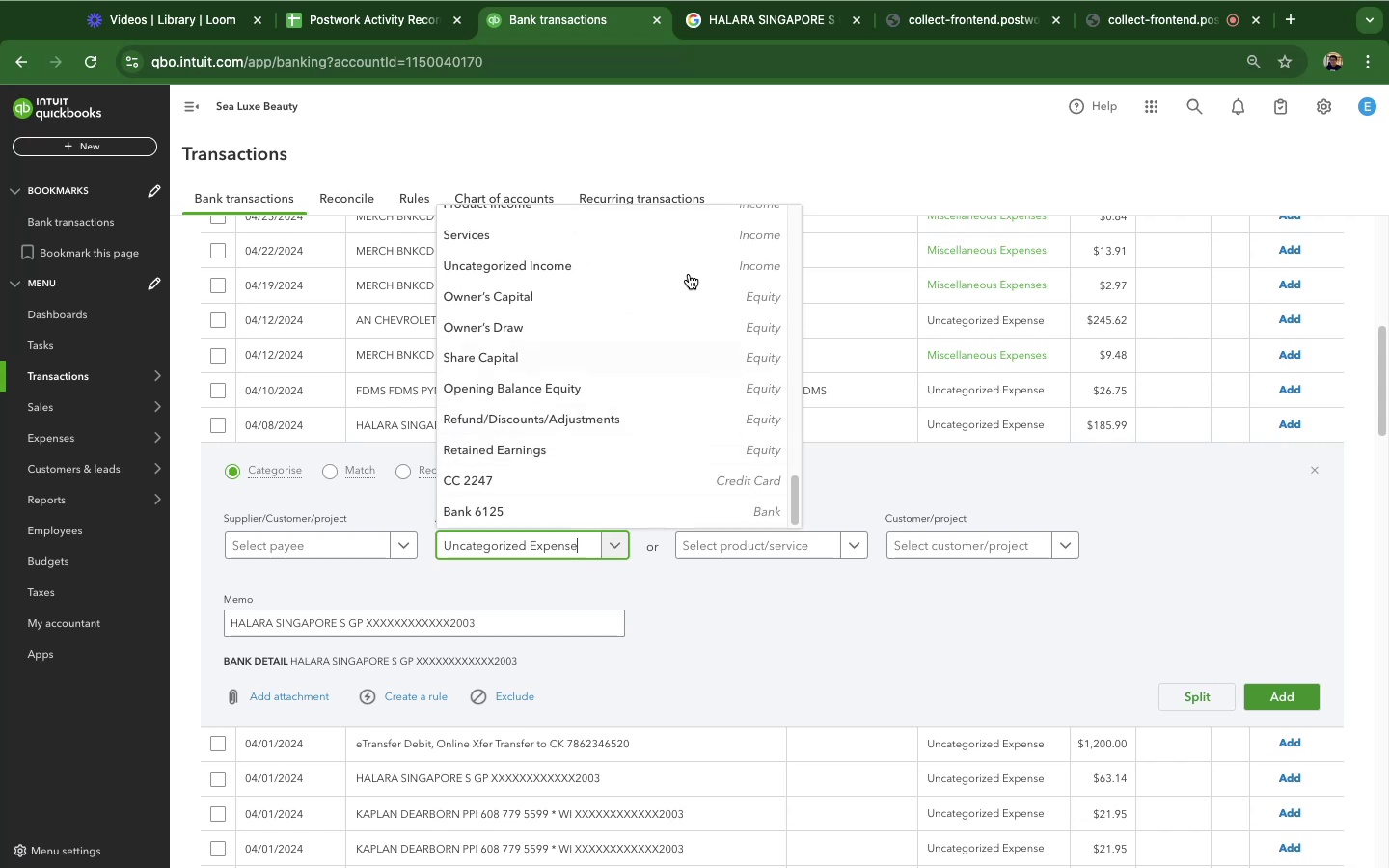 
scroll: coordinate [670, 312], scroll_direction: down, amount: 20.0
 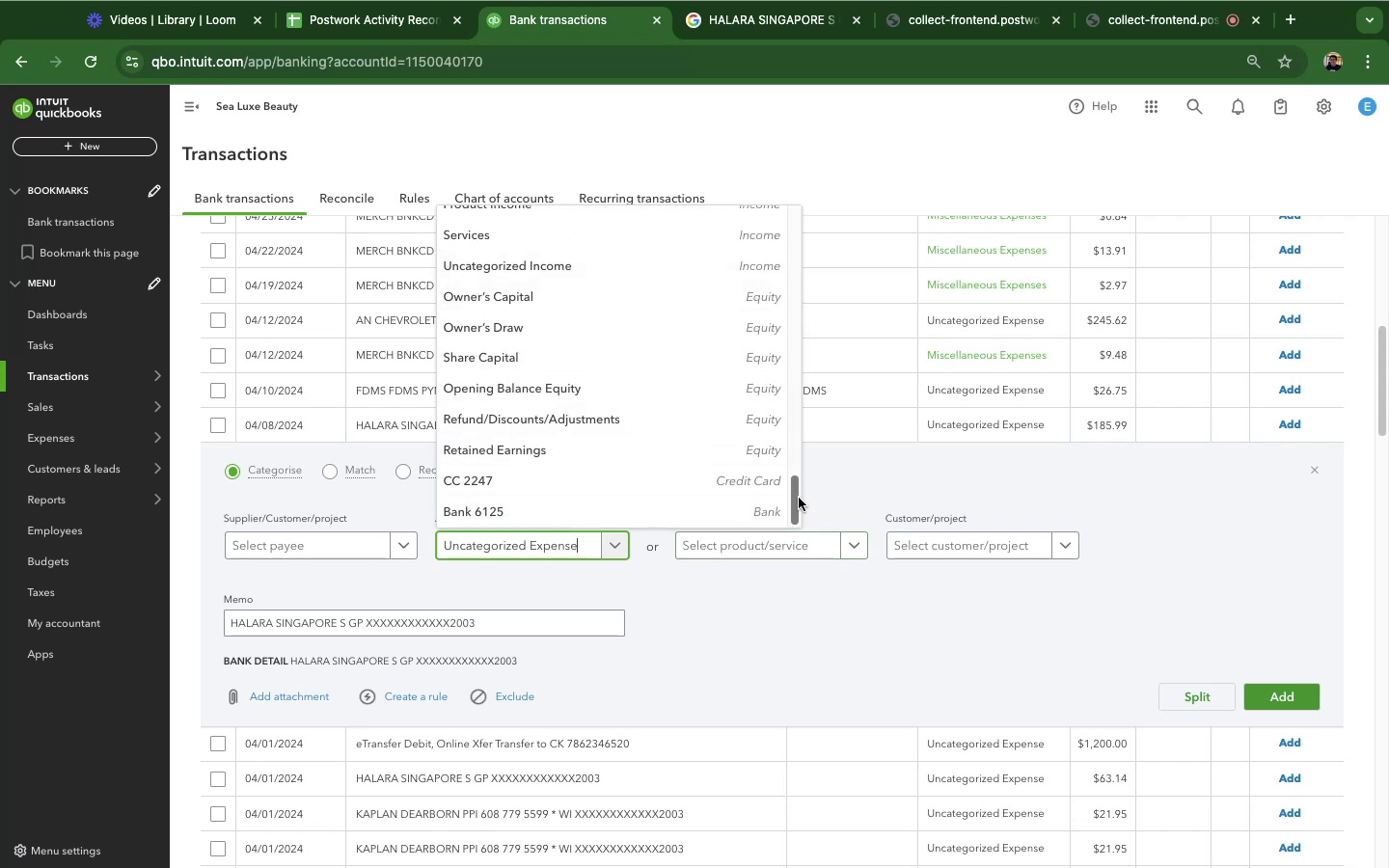 
left_click_drag(start_coordinate=[799, 497], to_coordinate=[809, 312])
 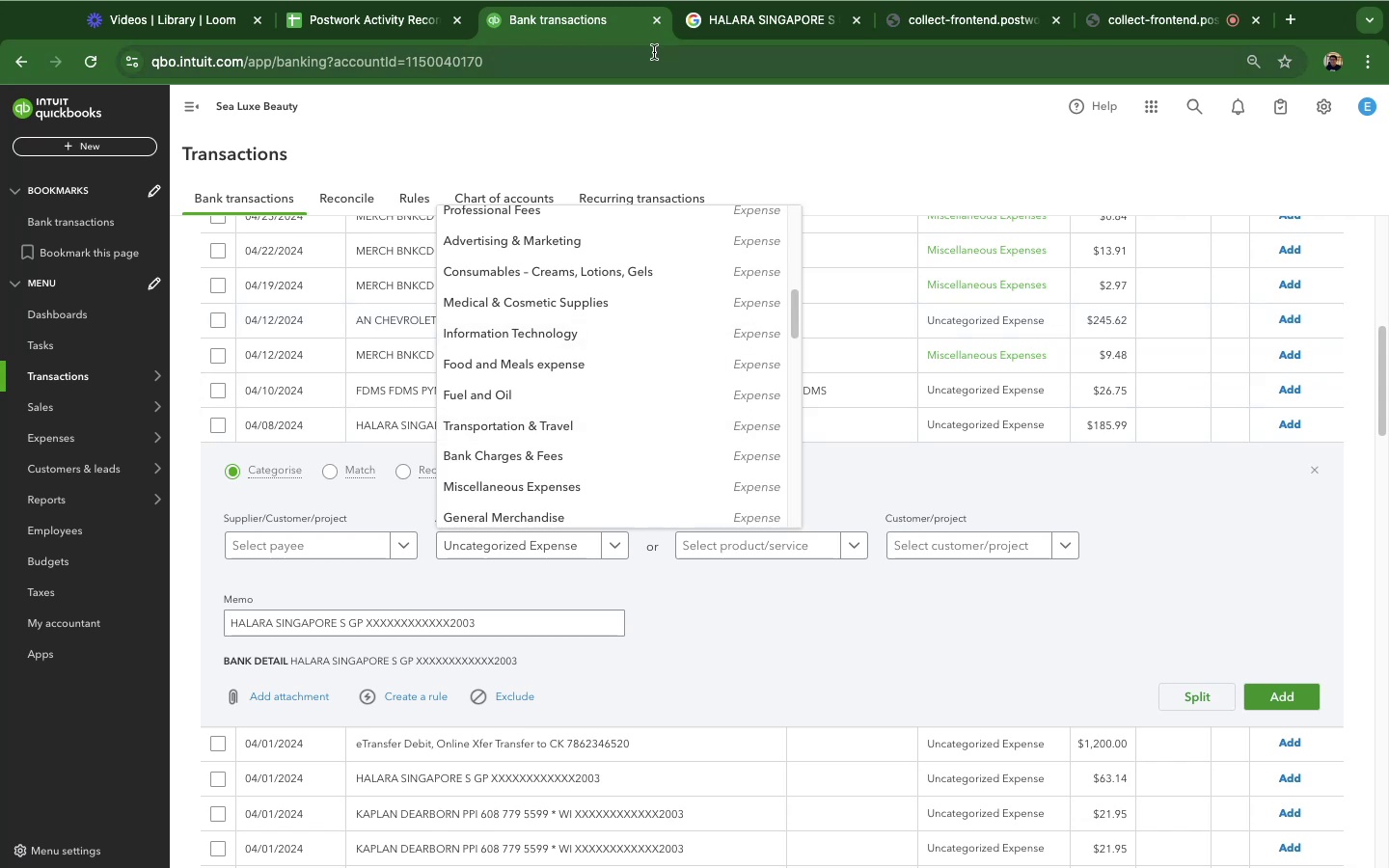 
scroll: coordinate [632, 388], scroll_direction: down, amount: 22.0
 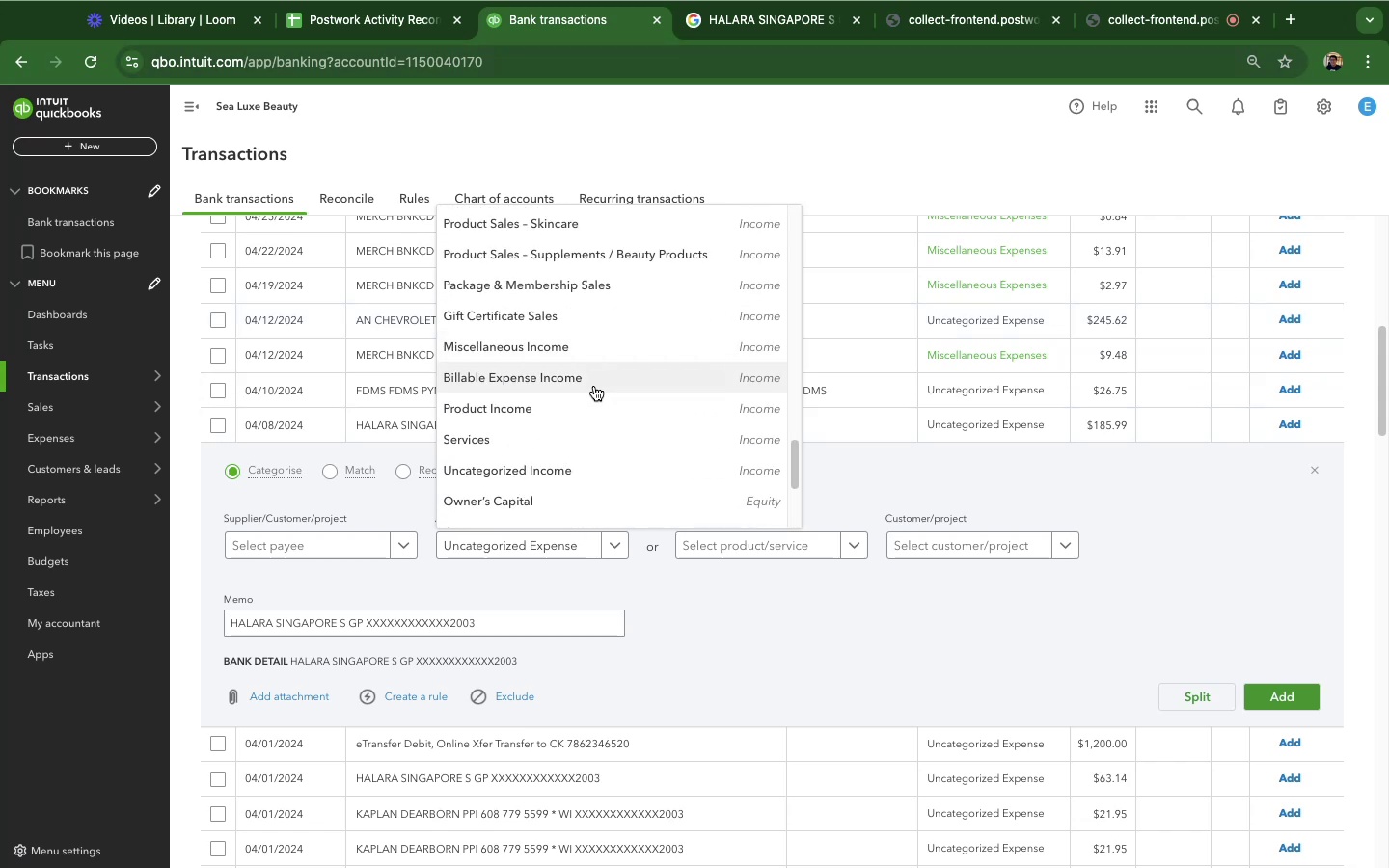 
scroll: coordinate [593, 385], scroll_direction: up, amount: 9.0
 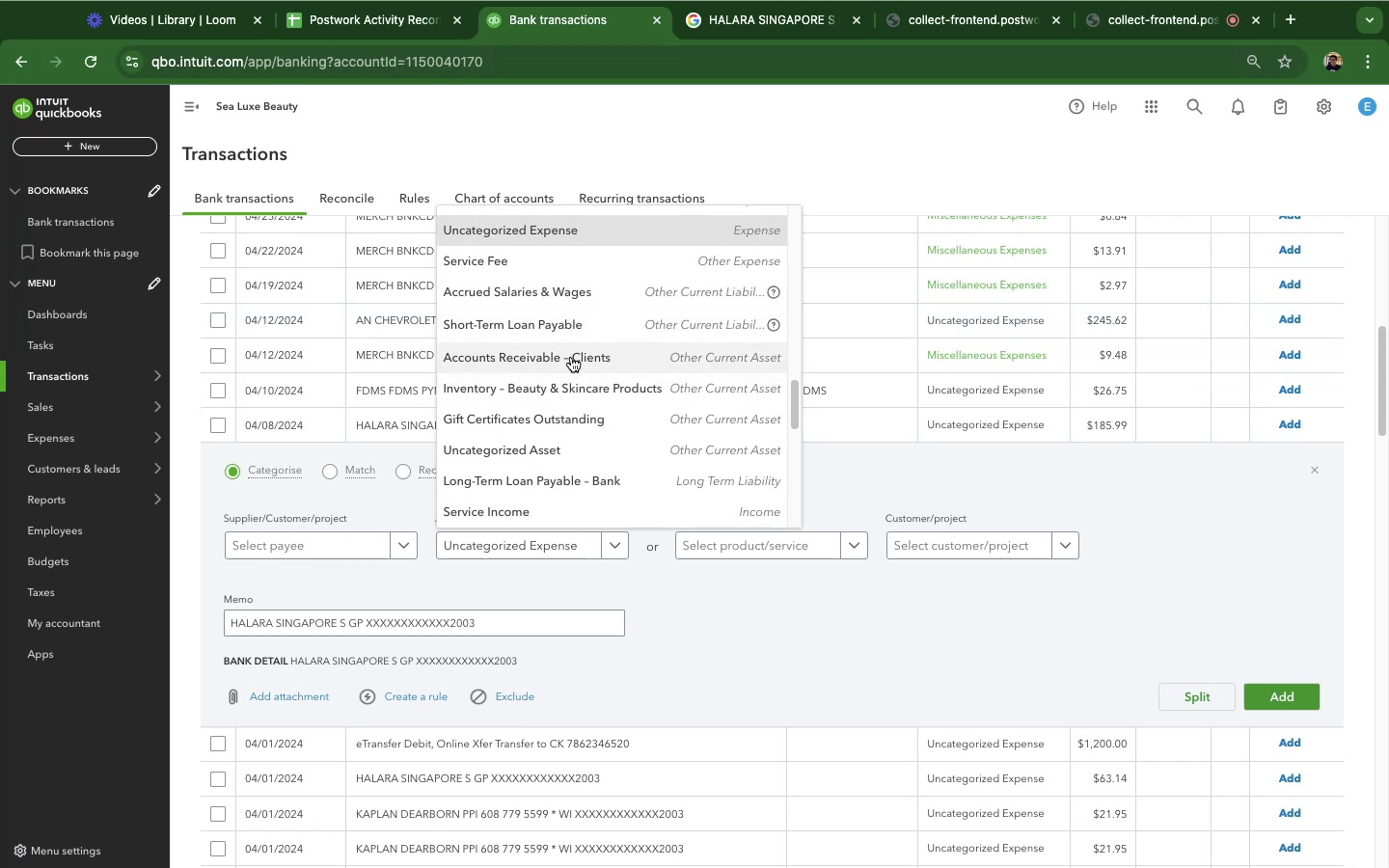 
scroll: coordinate [577, 463], scroll_direction: down, amount: 22.0
 